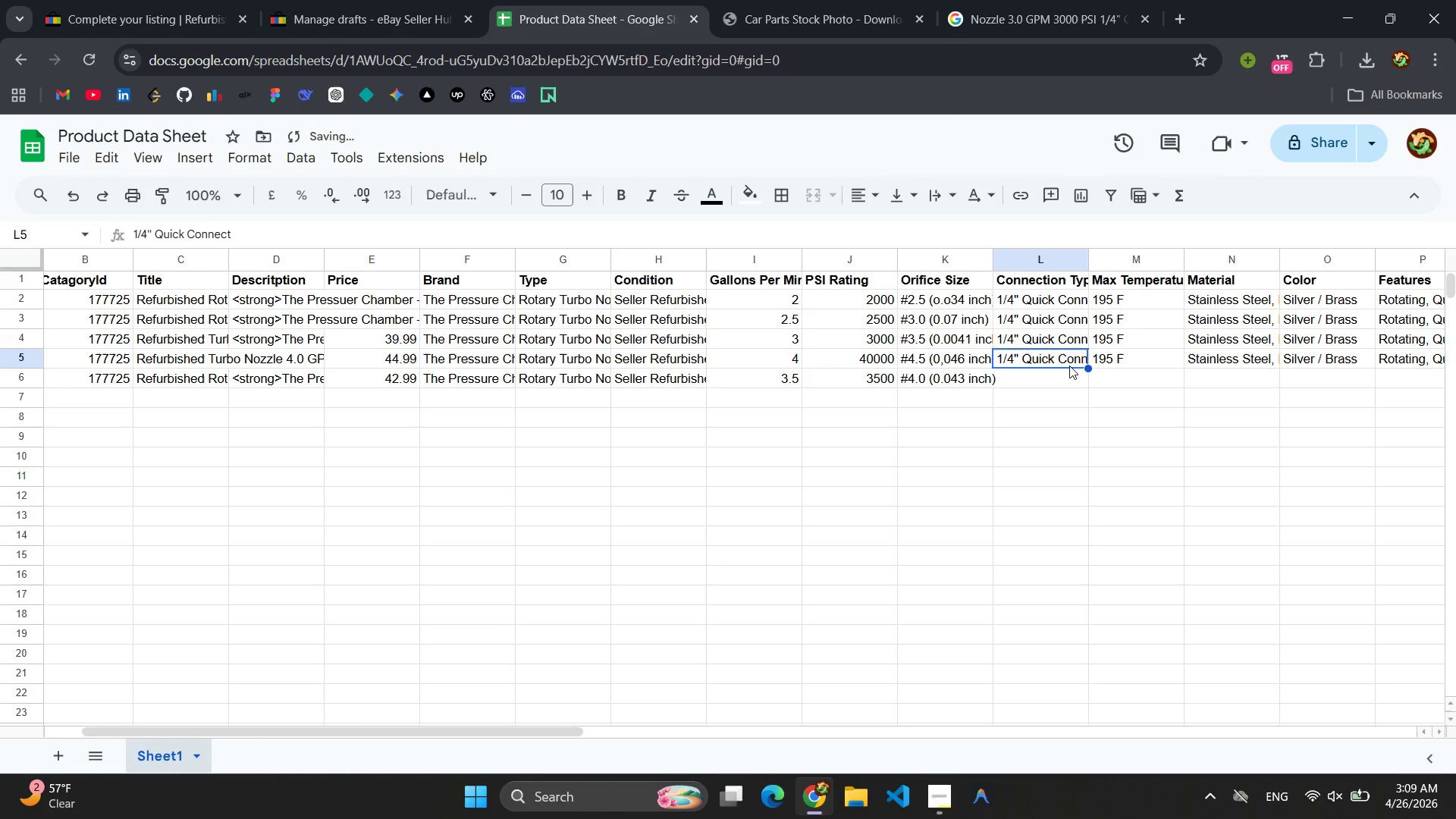 
triple_click([1069, 366])
 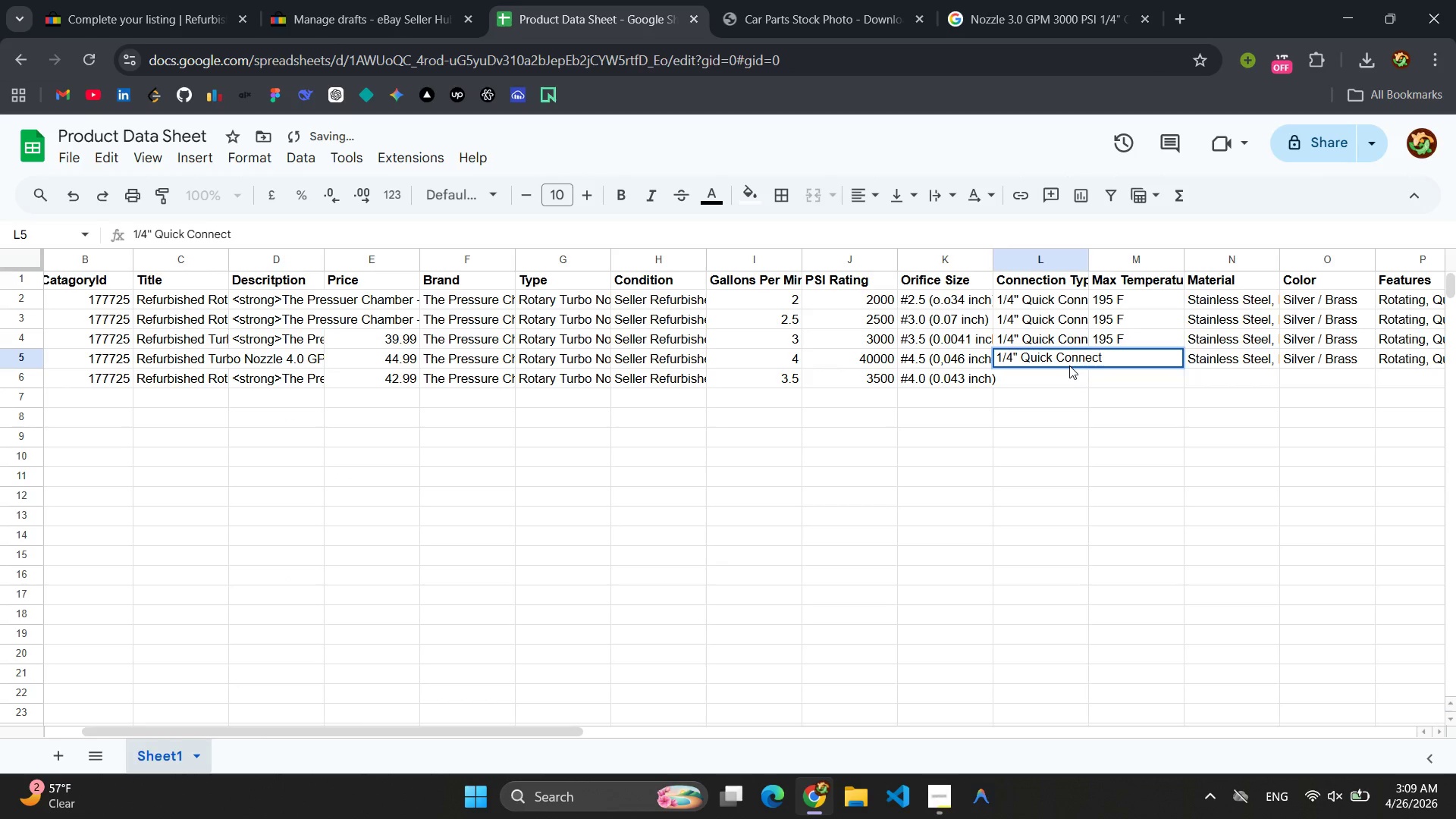 
key(Control+A)
 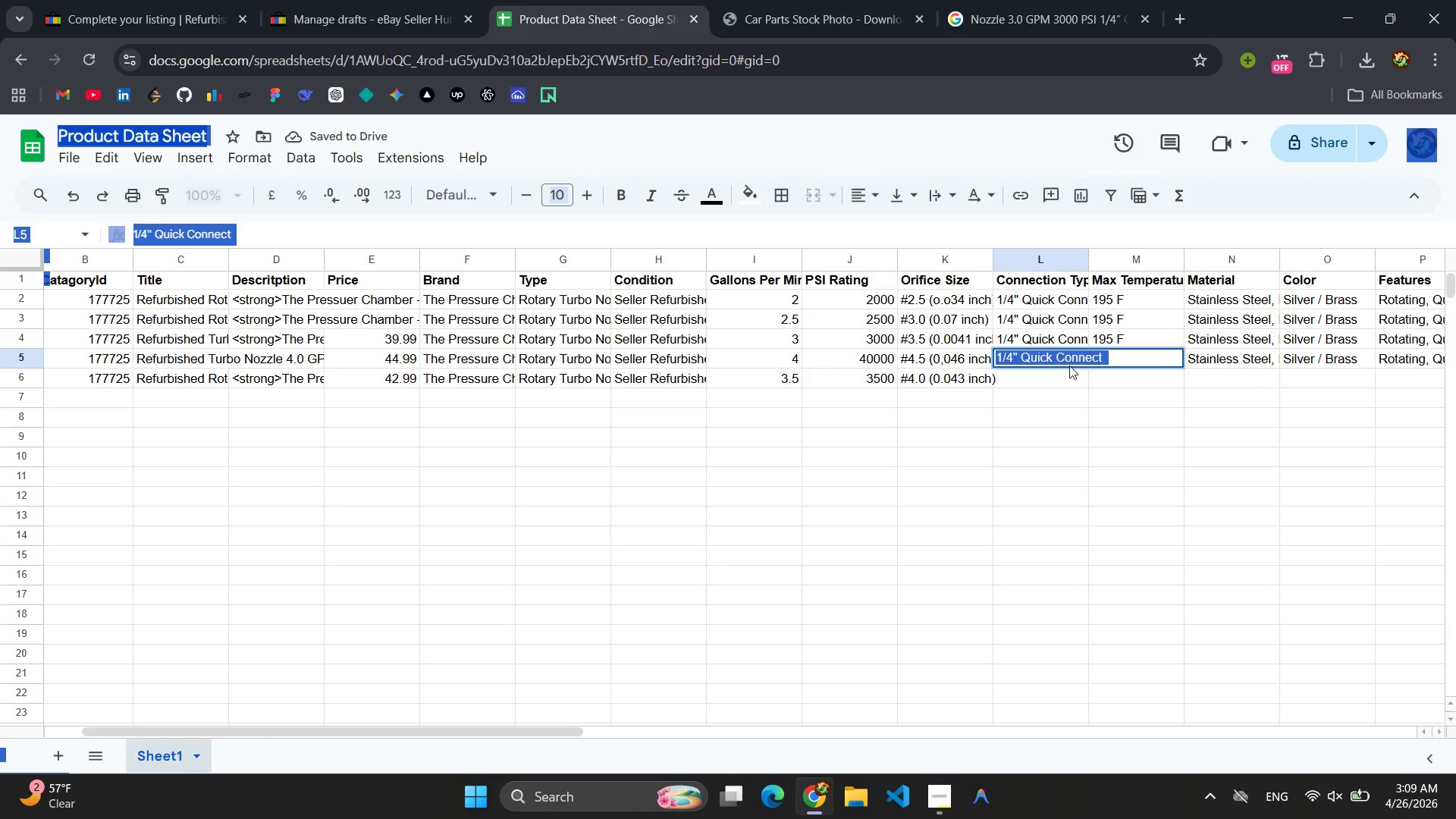 
key(Control+C)
 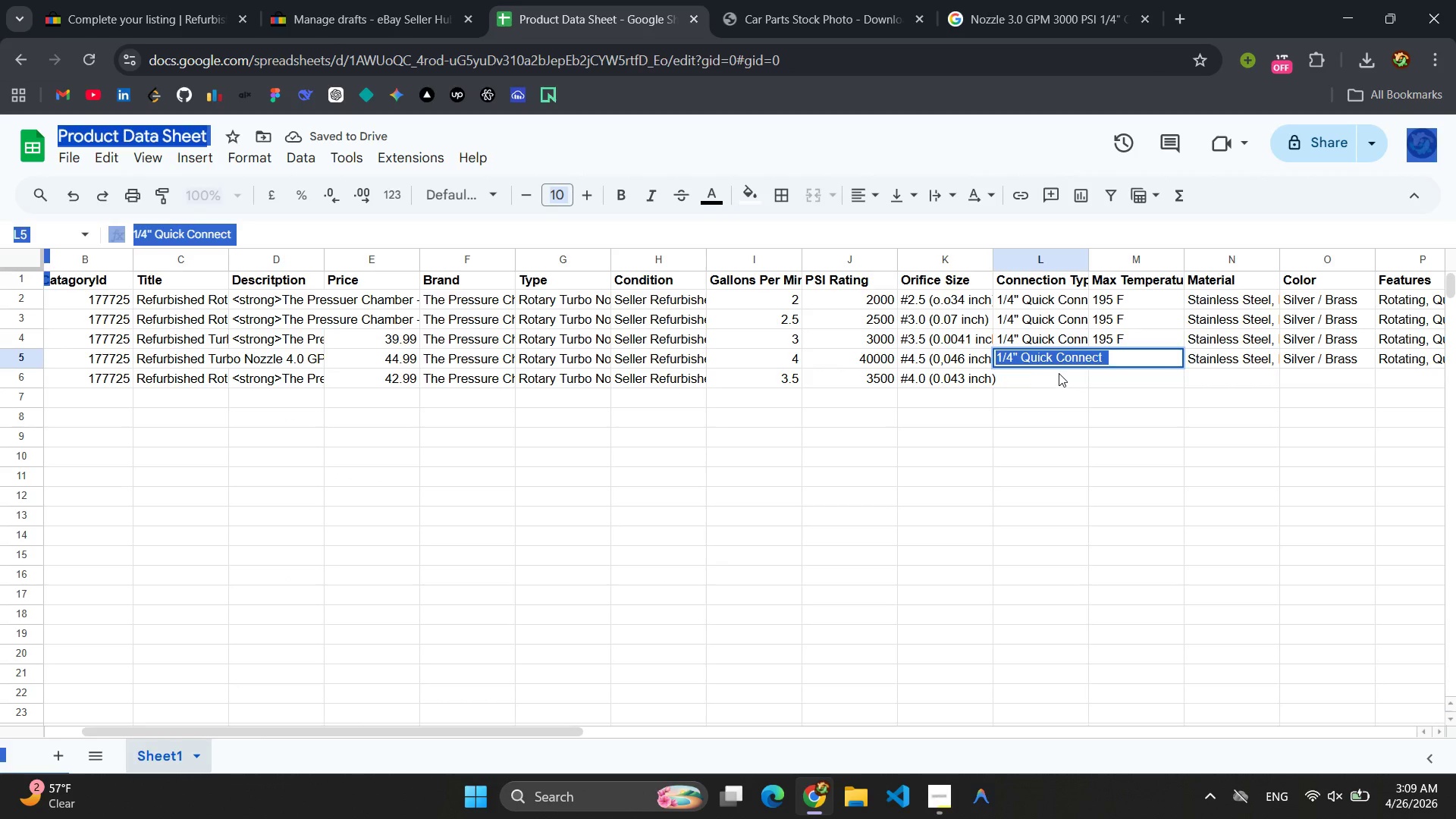 
left_click([1057, 376])
 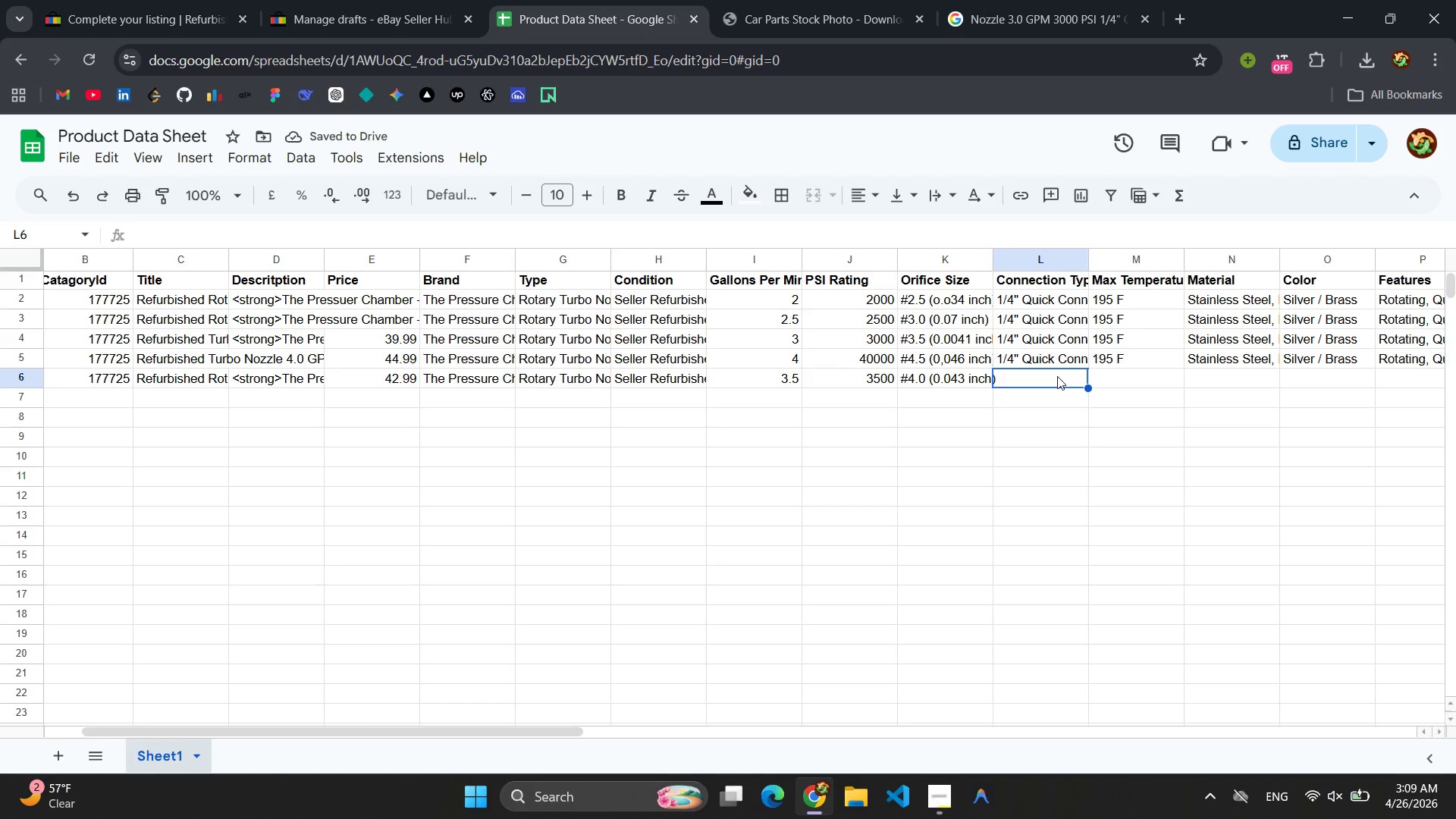 
key(Control+V)
 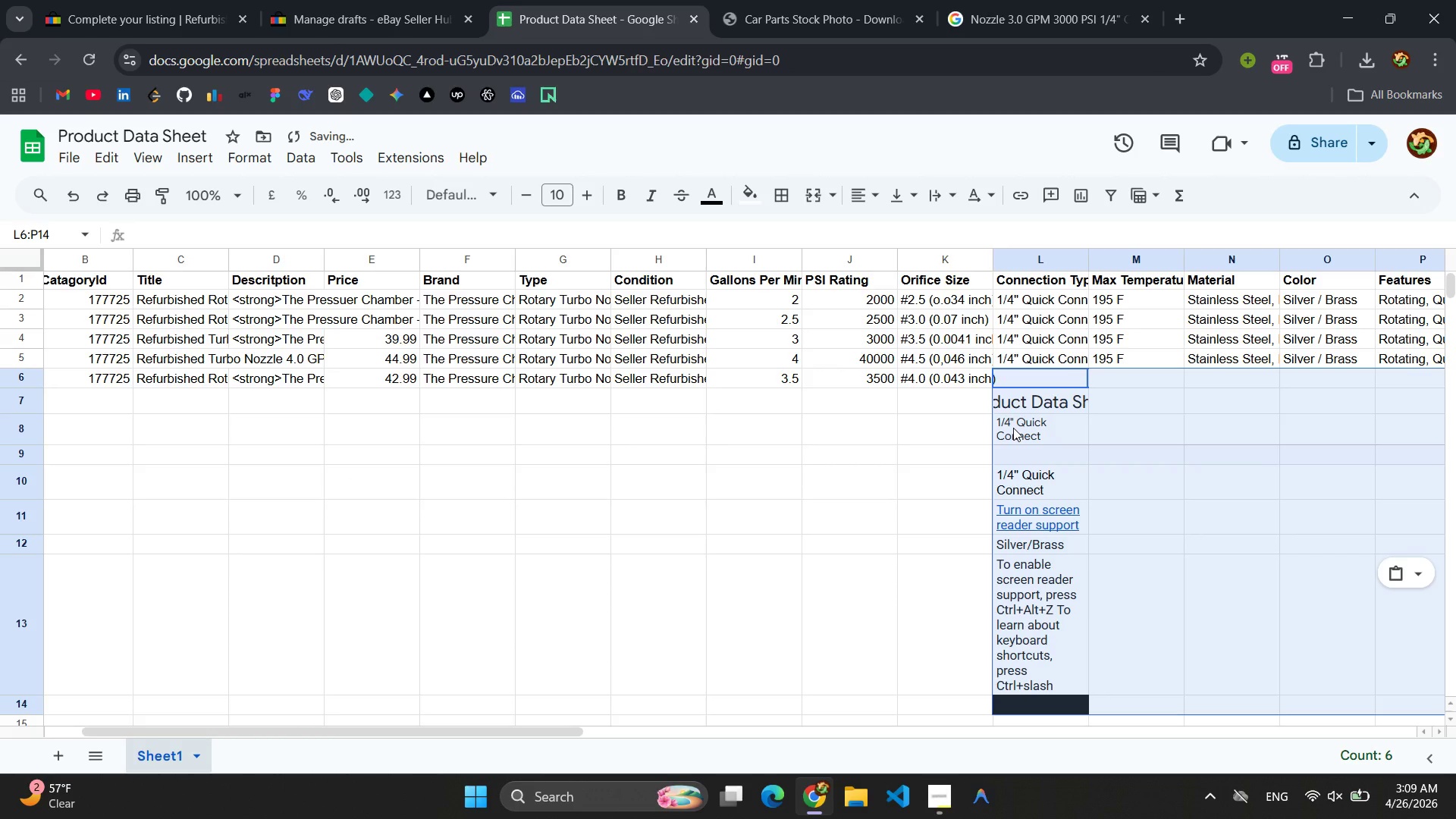 
key(Control+Z)
 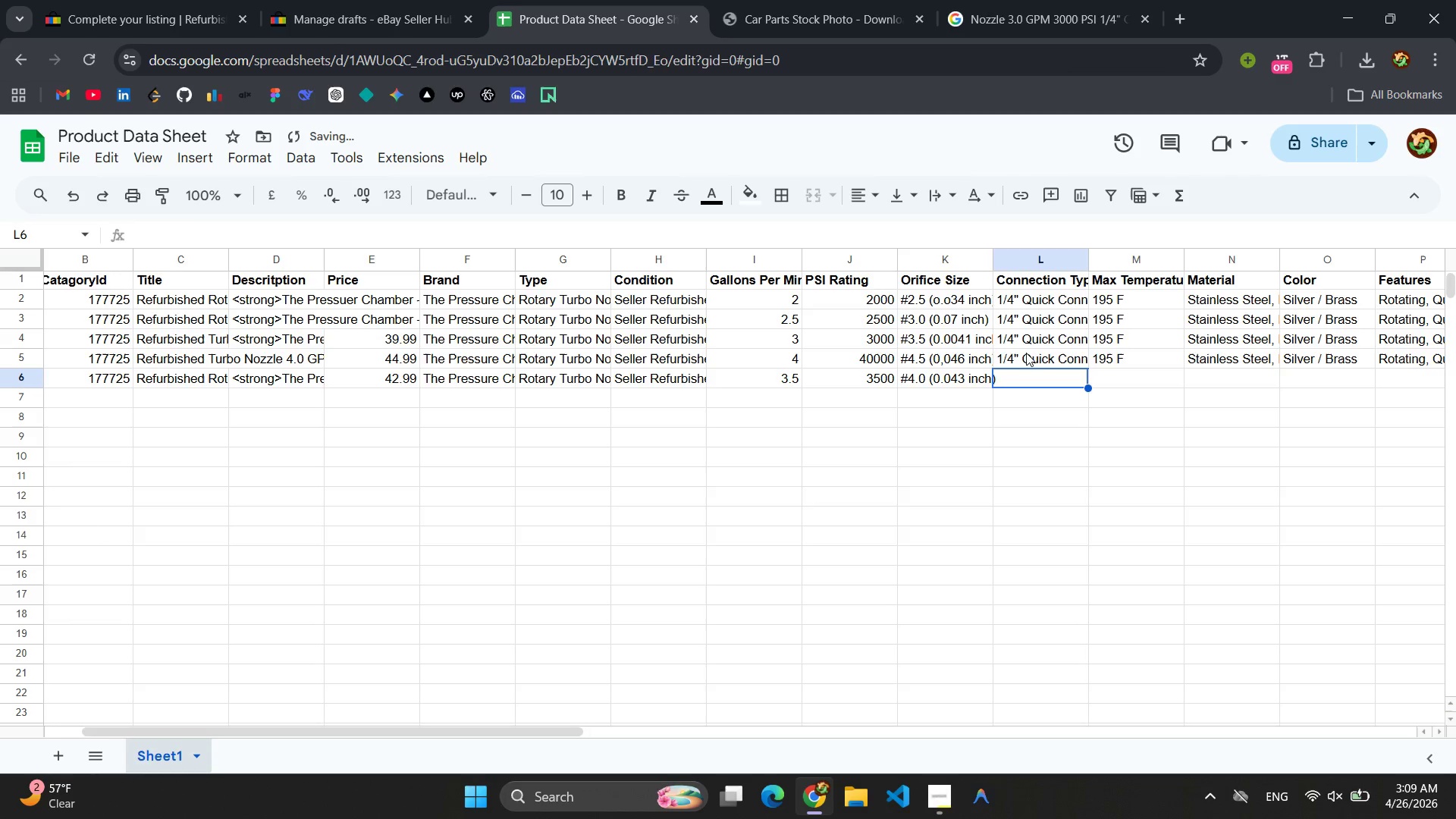 
left_click([1027, 343])
 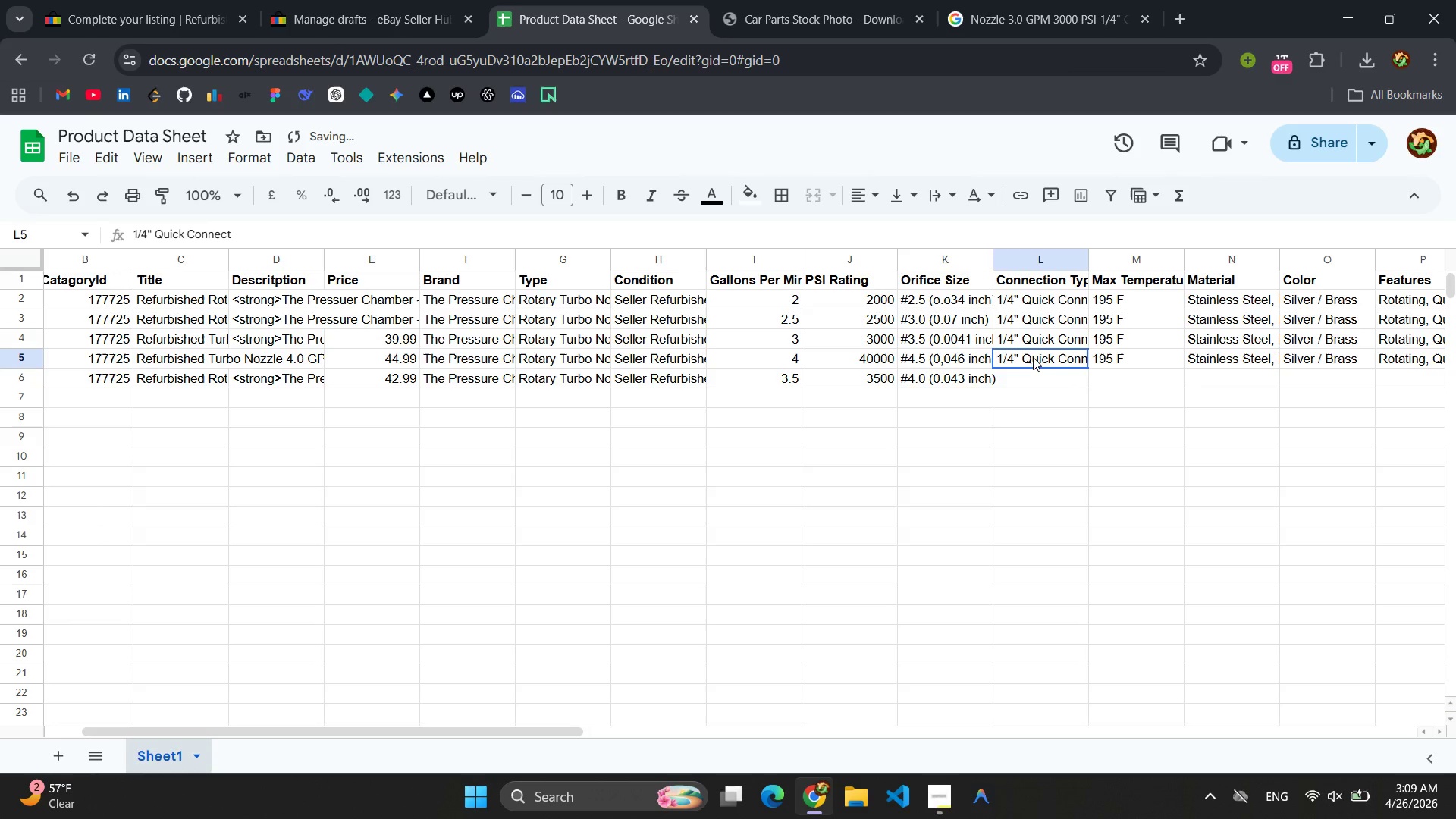 
double_click([1033, 357])
 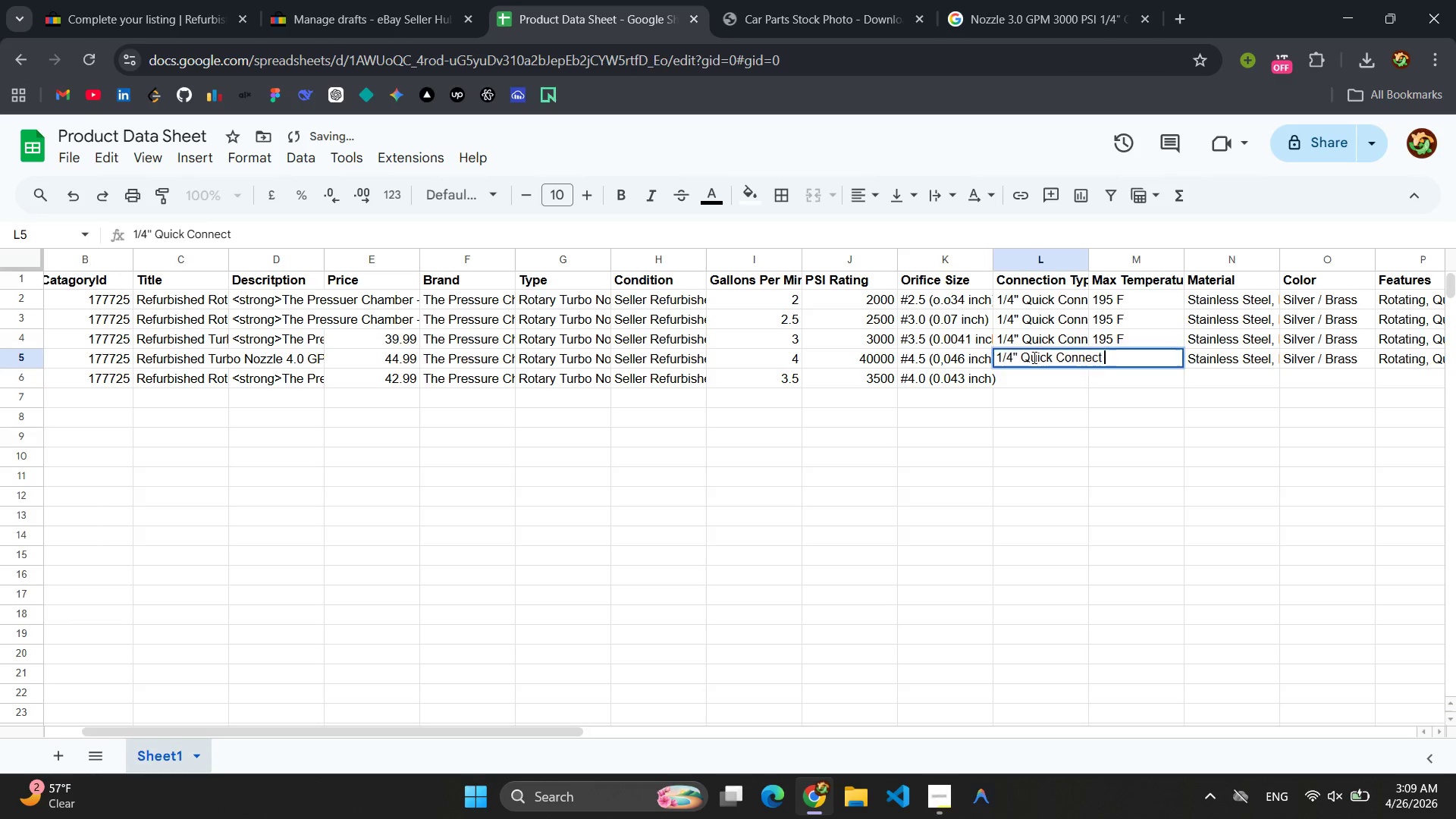 
triple_click([1033, 357])
 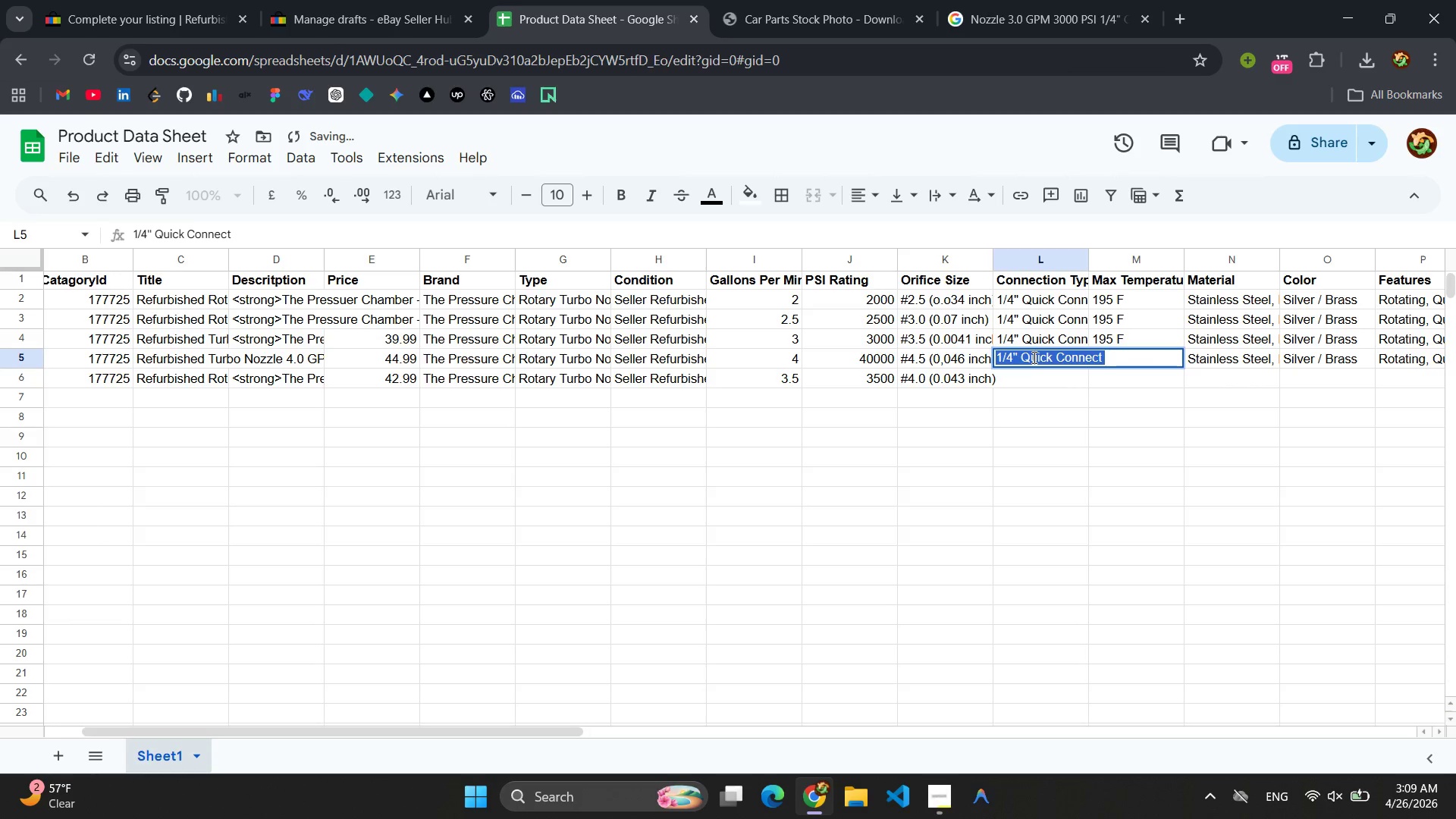 
key(Control+C)
 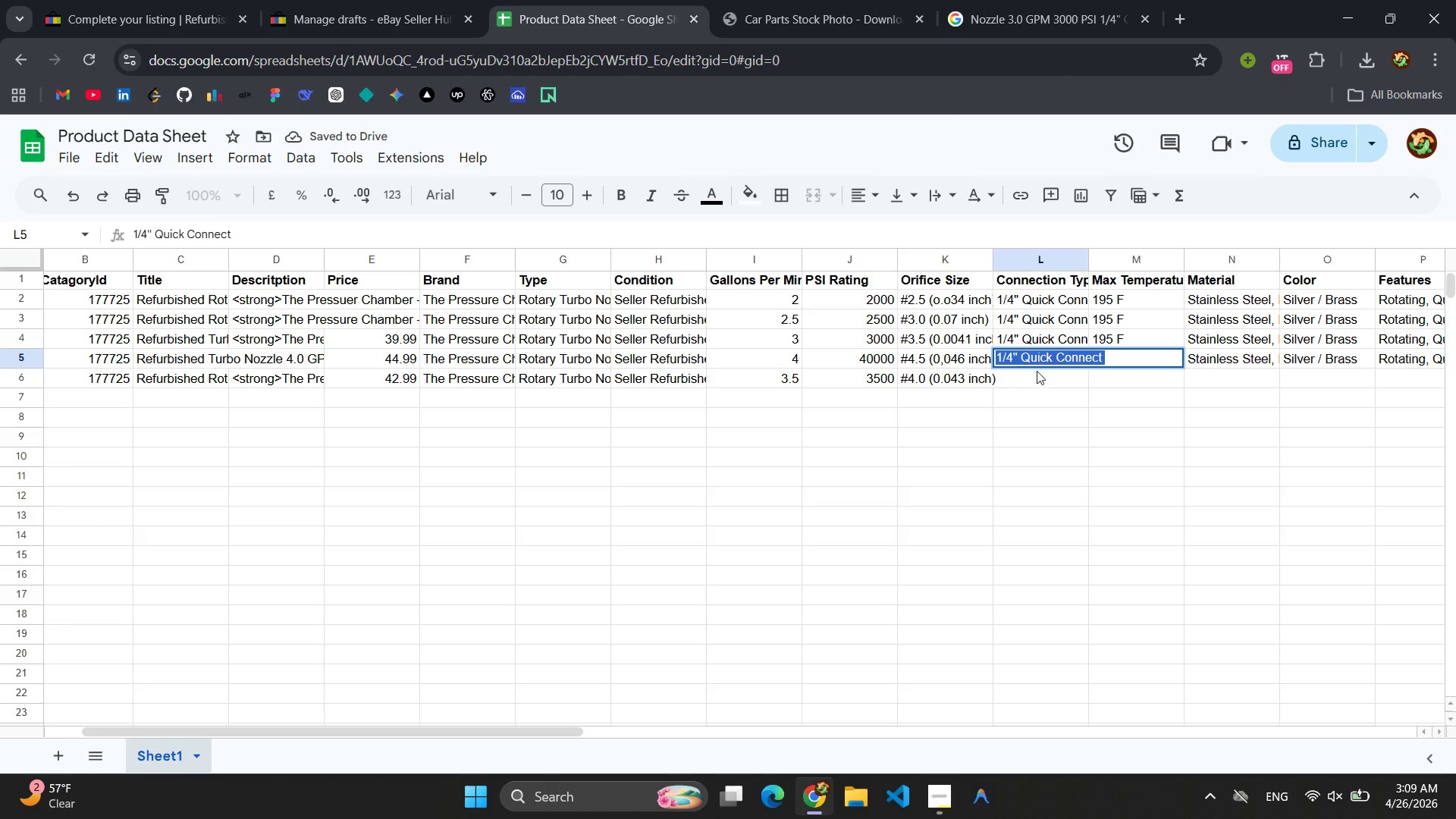 
left_click([1037, 375])
 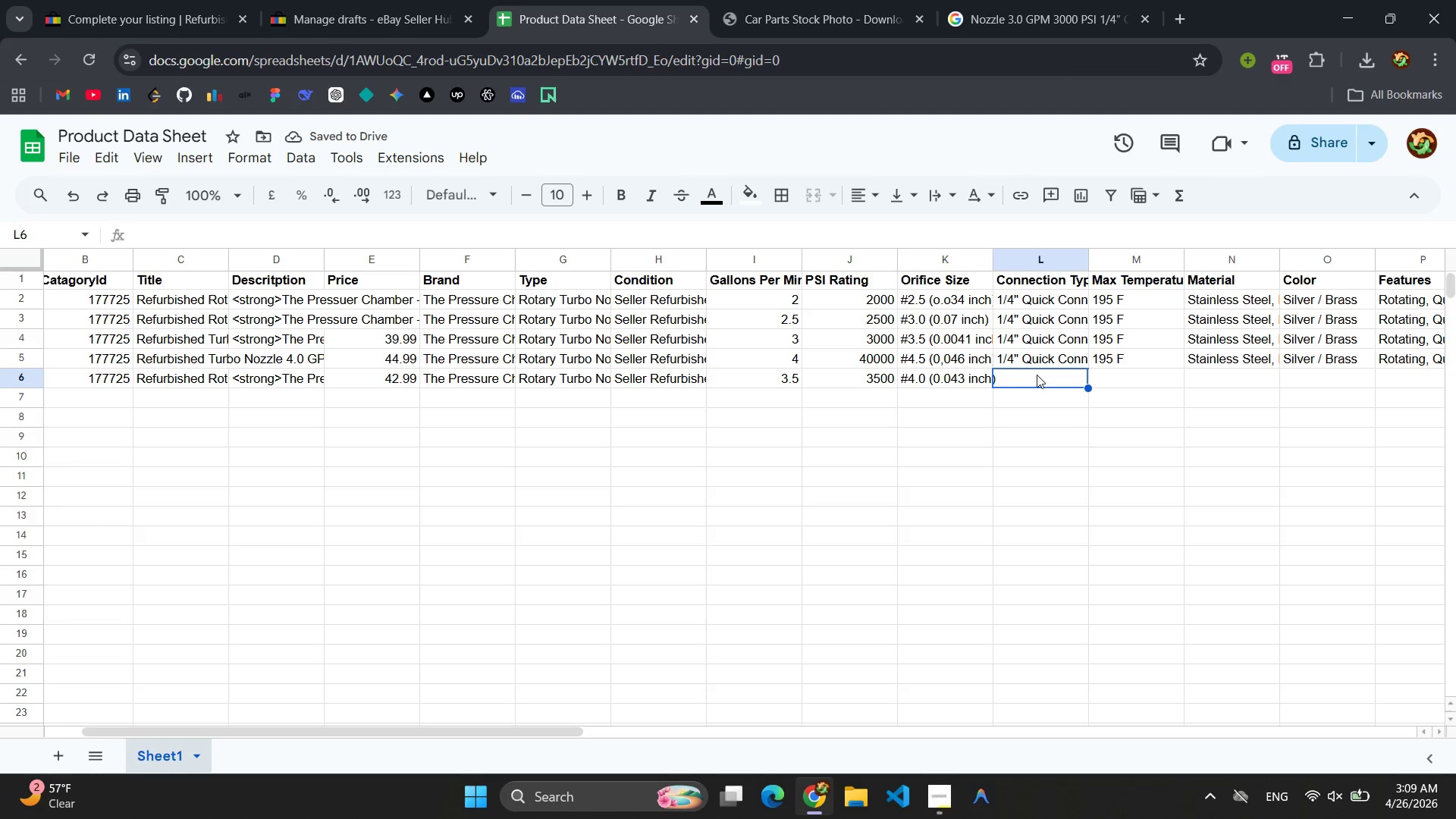 
key(Control+V)
 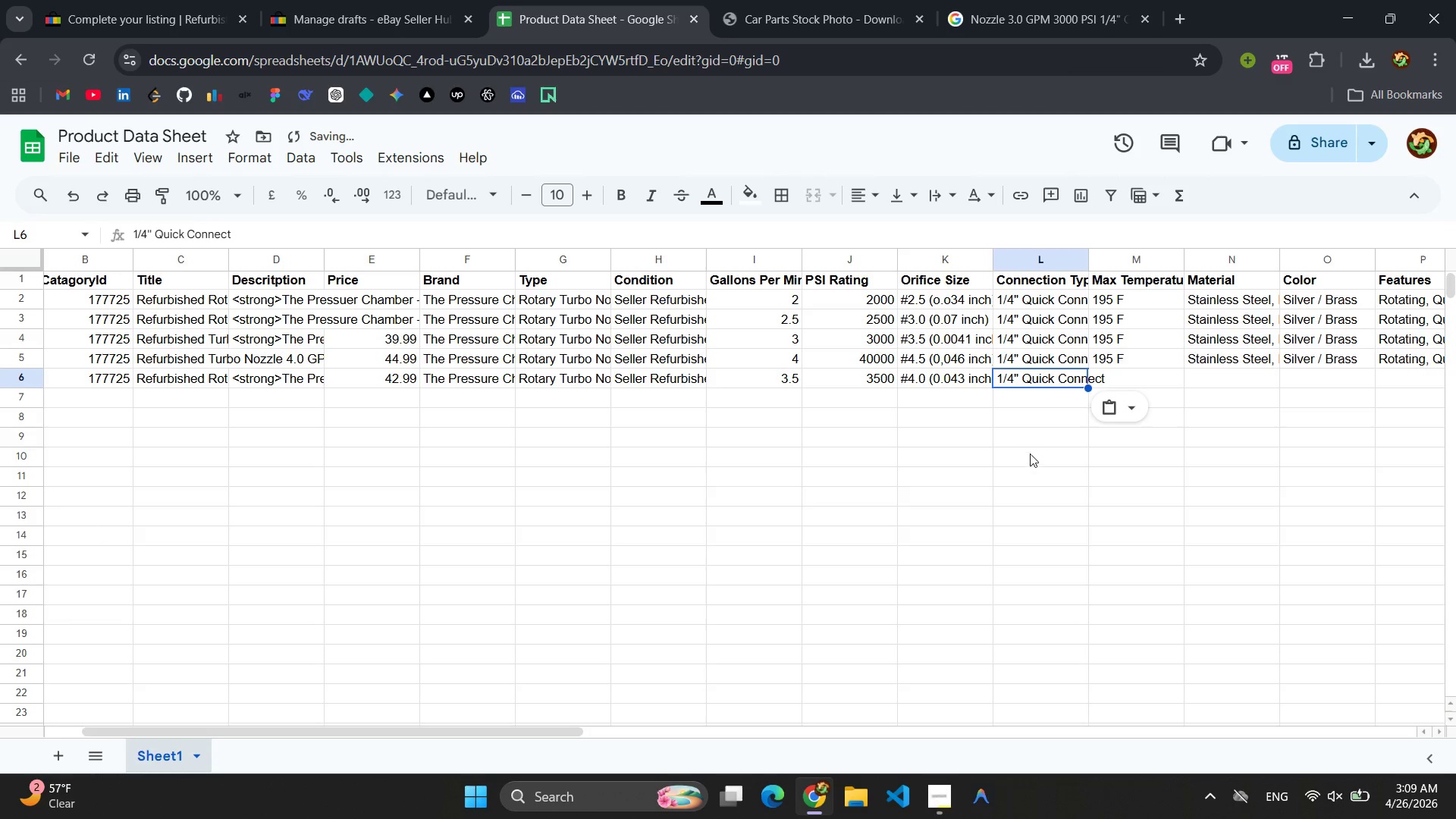 
left_click([1029, 459])
 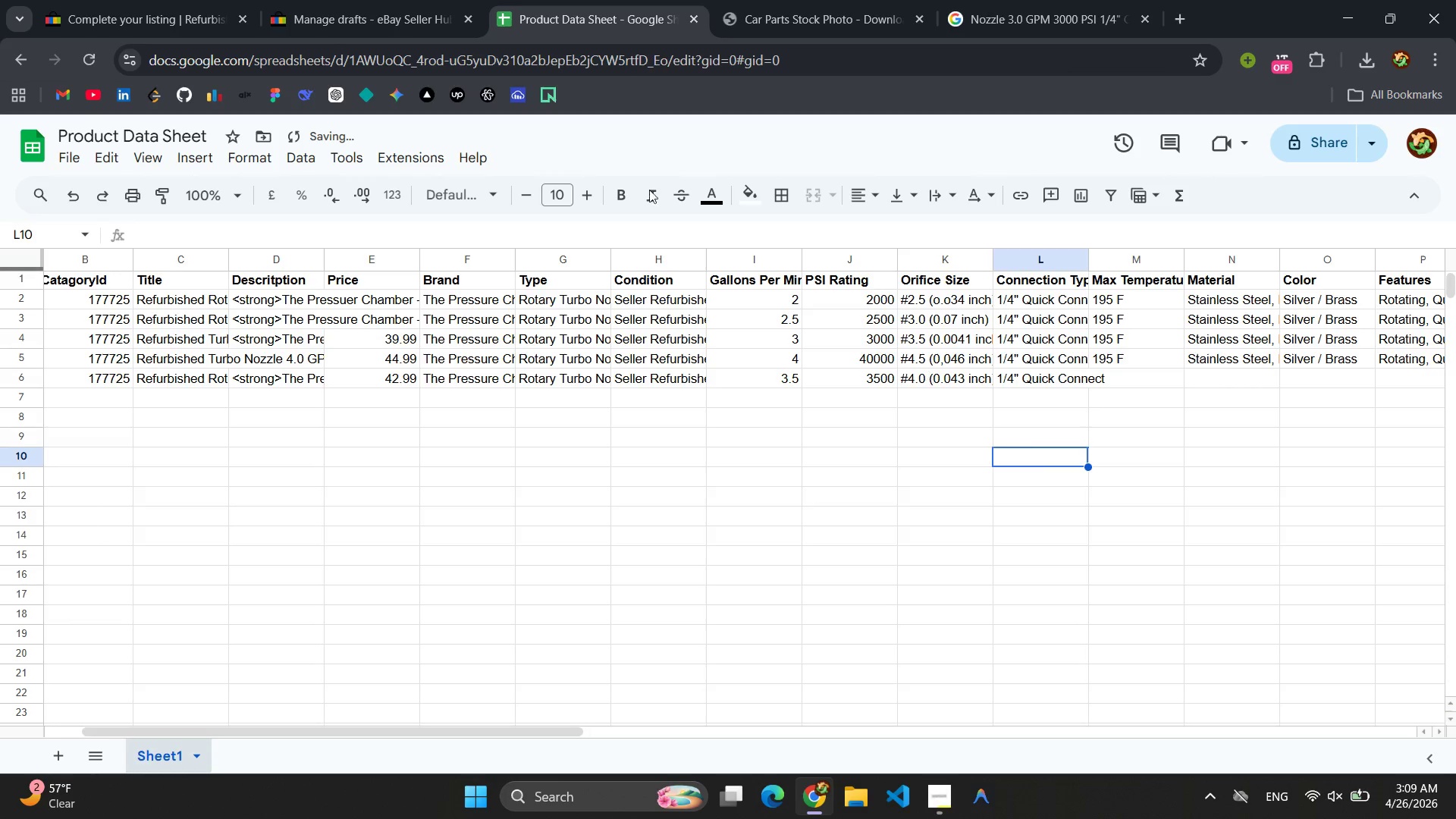 
left_click([129, 7])
 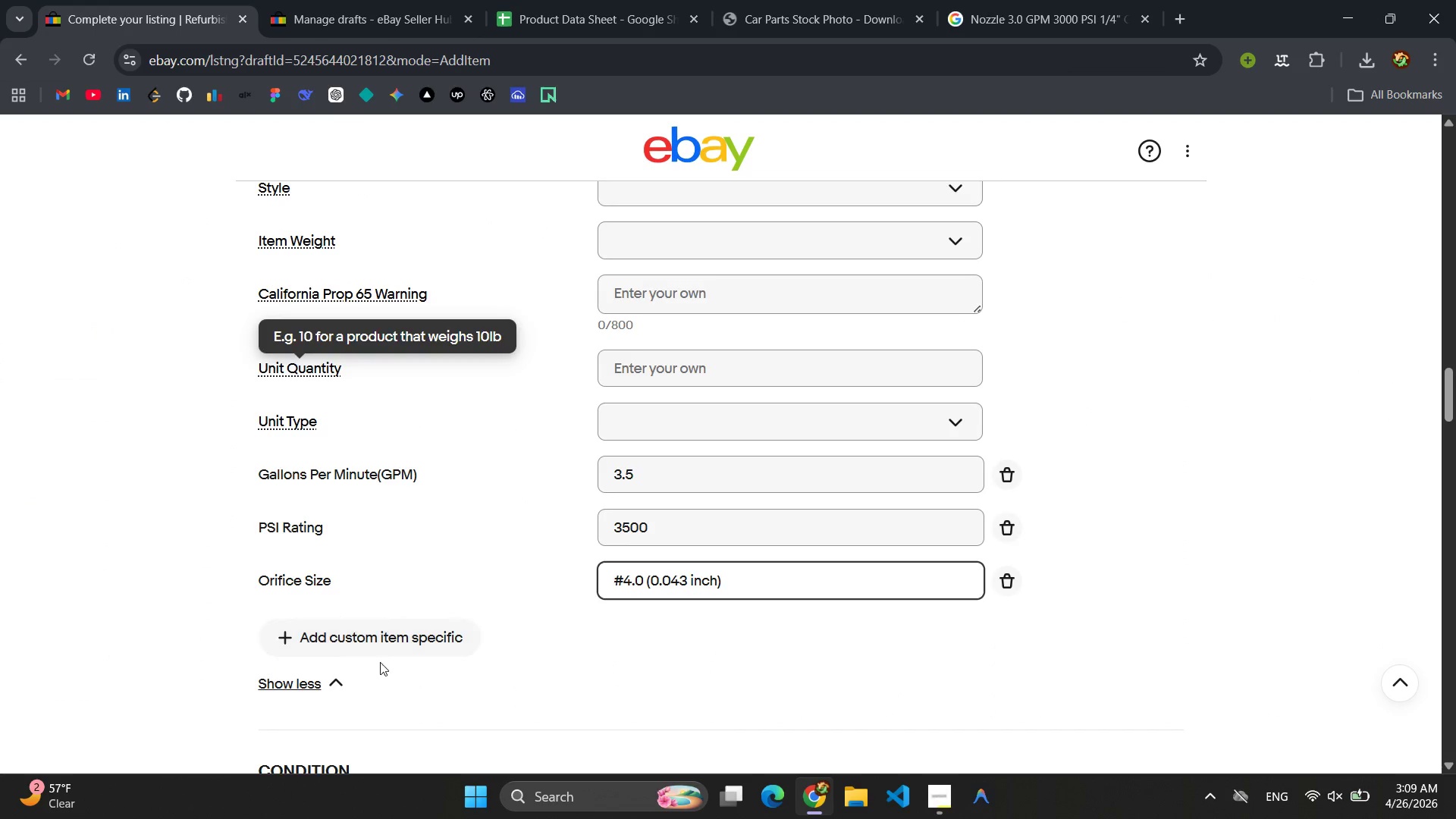 
left_click([372, 640])
 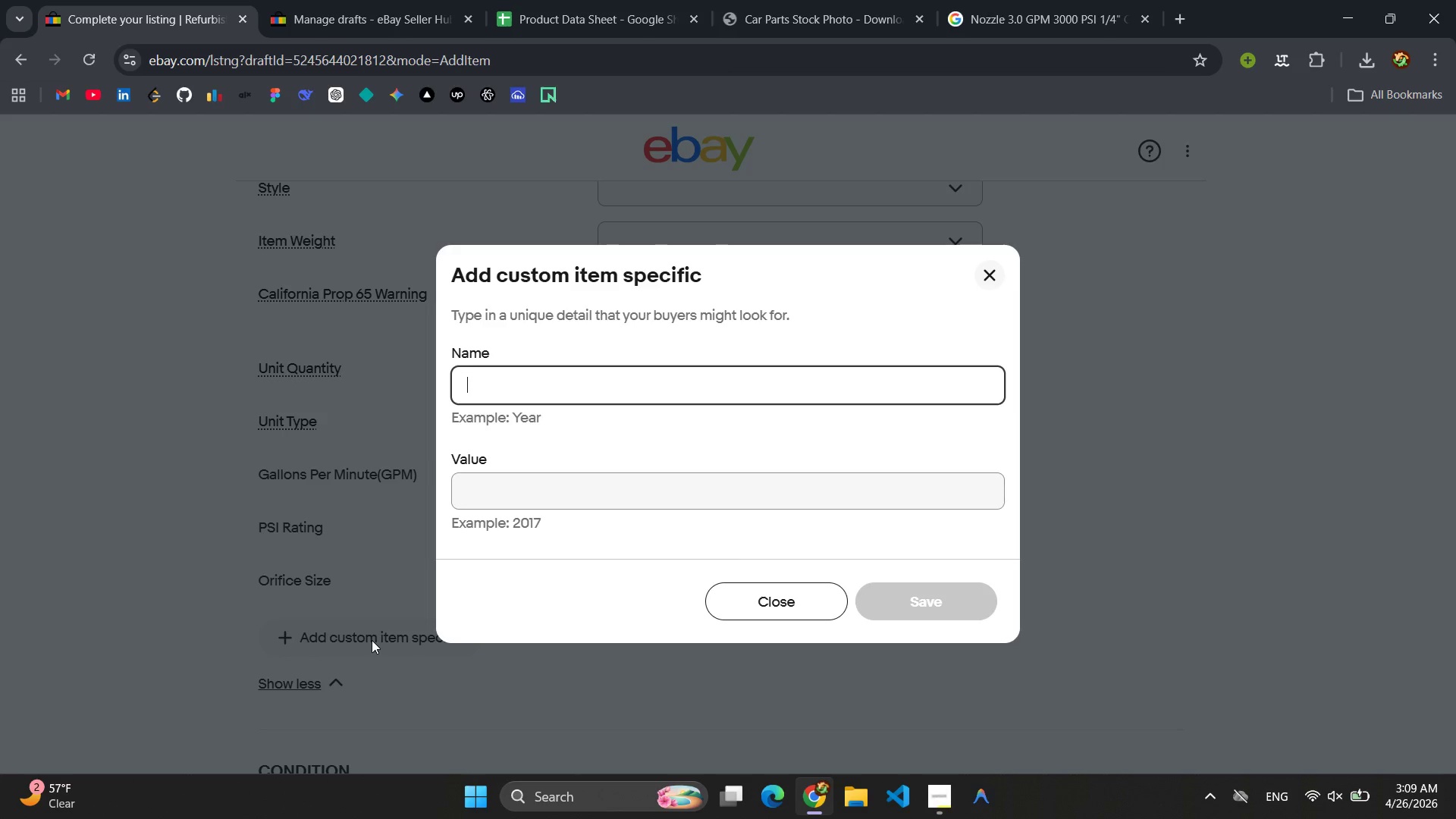 
type(Con)
 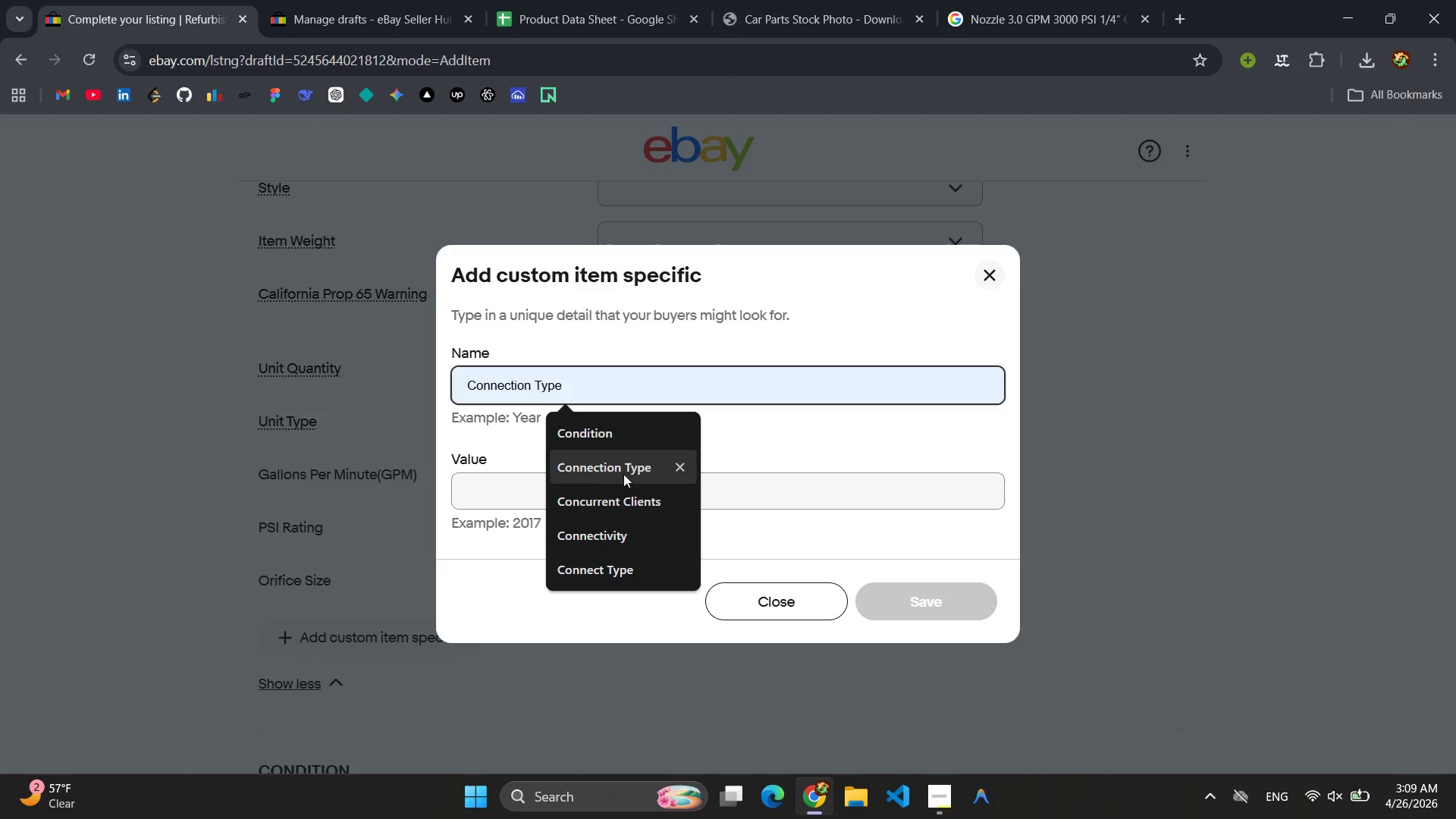 
left_click([608, 477])
 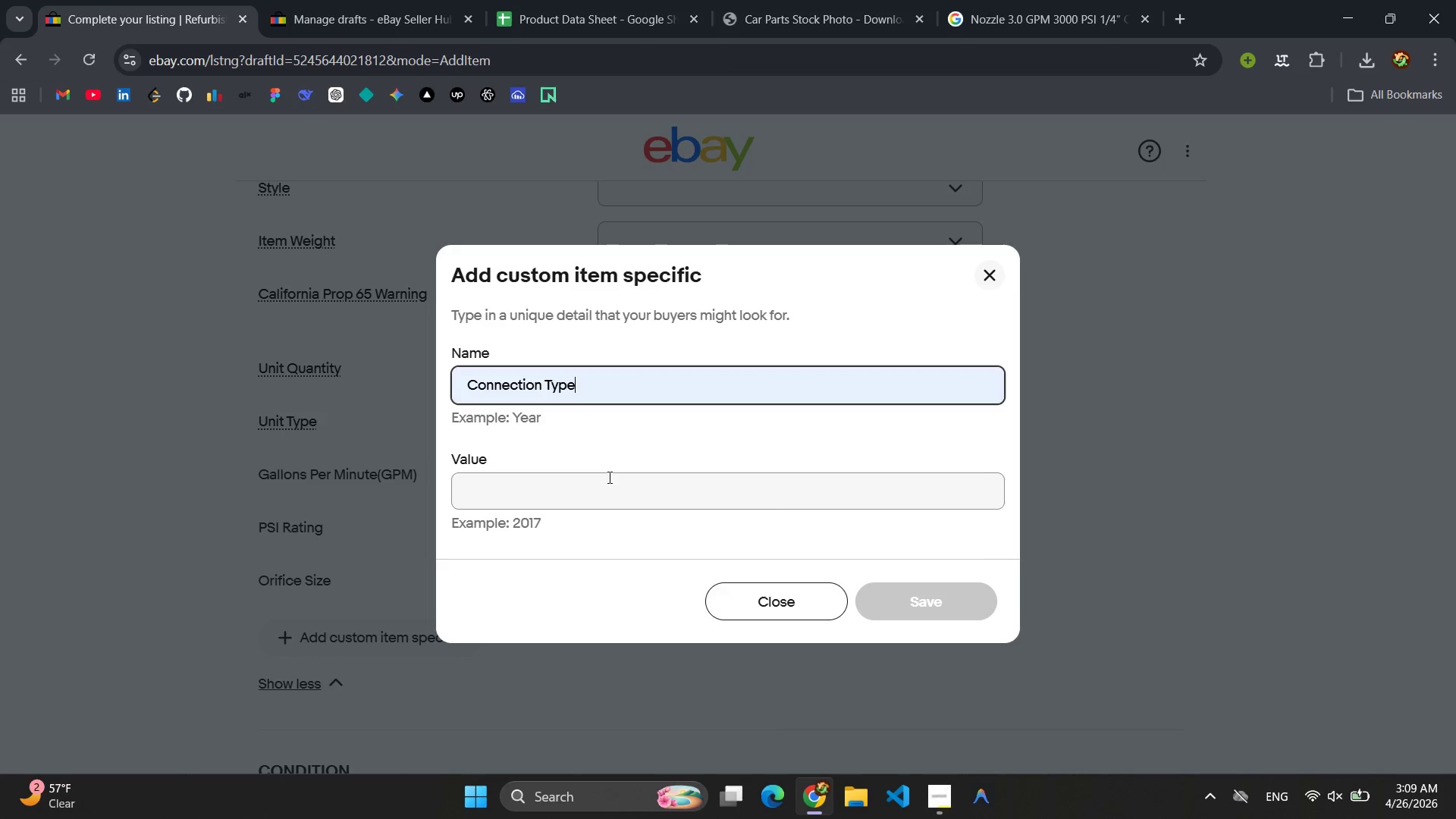 
left_click([608, 477])
 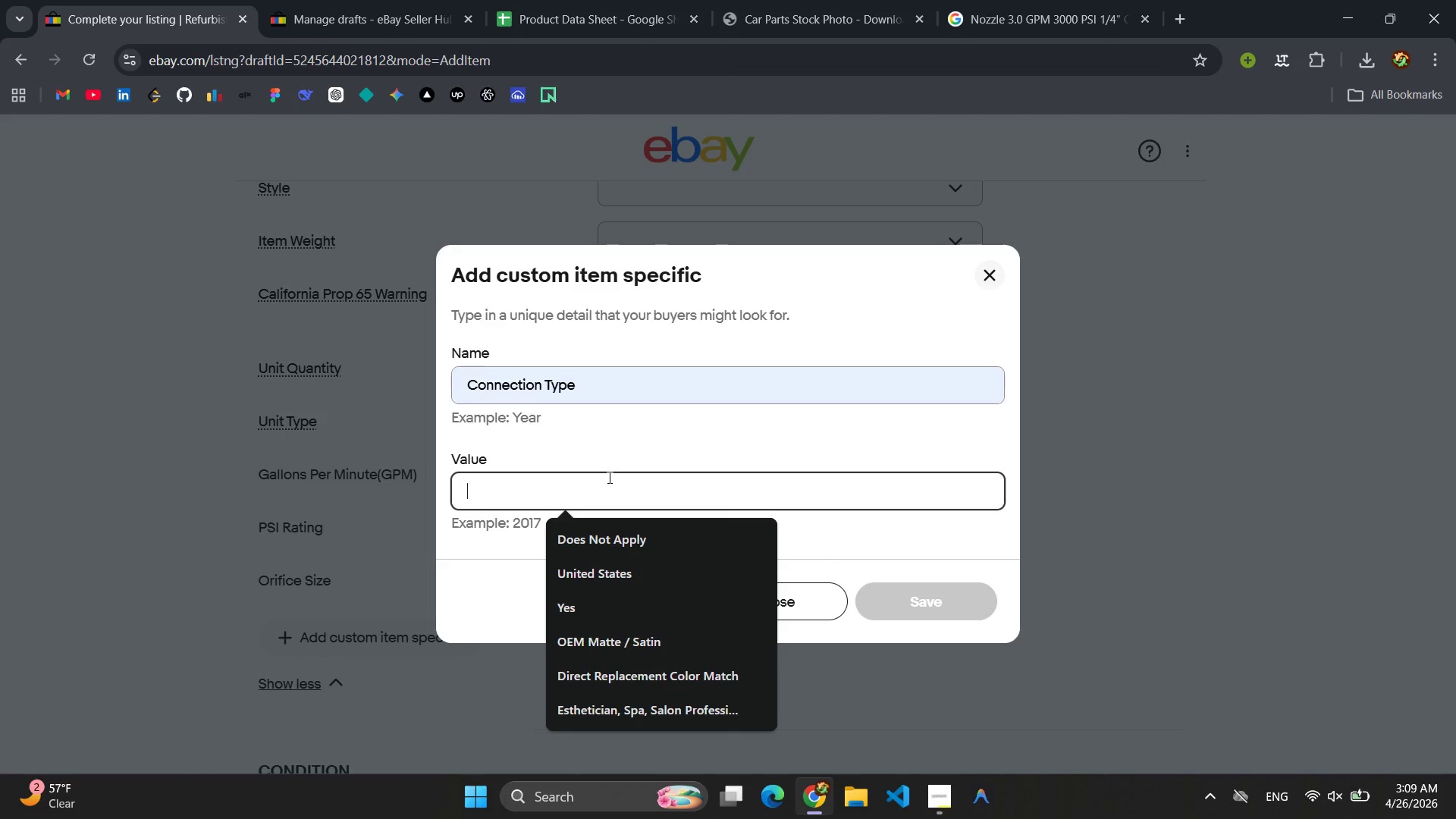 
key(Control+V)
 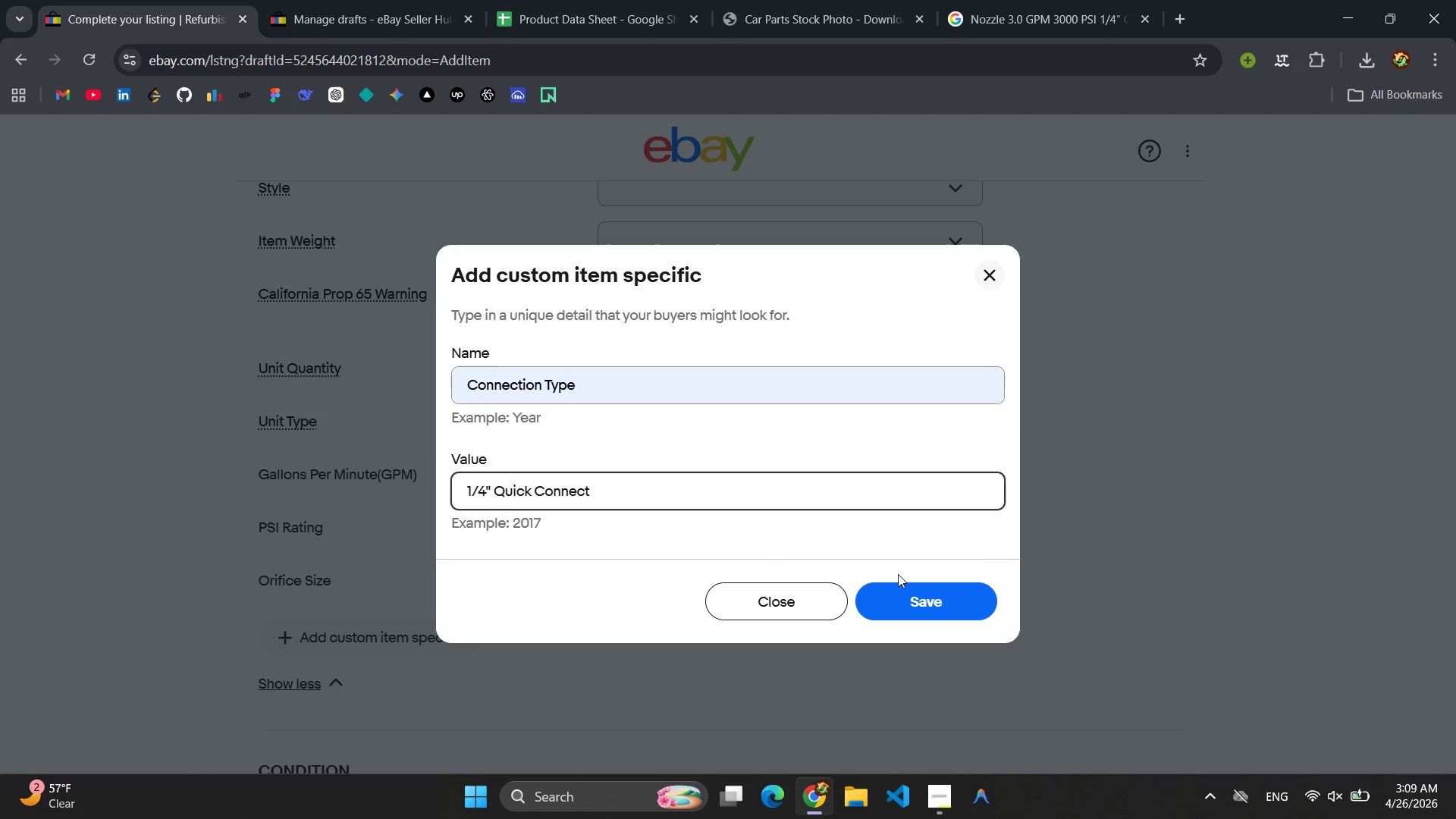 
left_click([930, 606])
 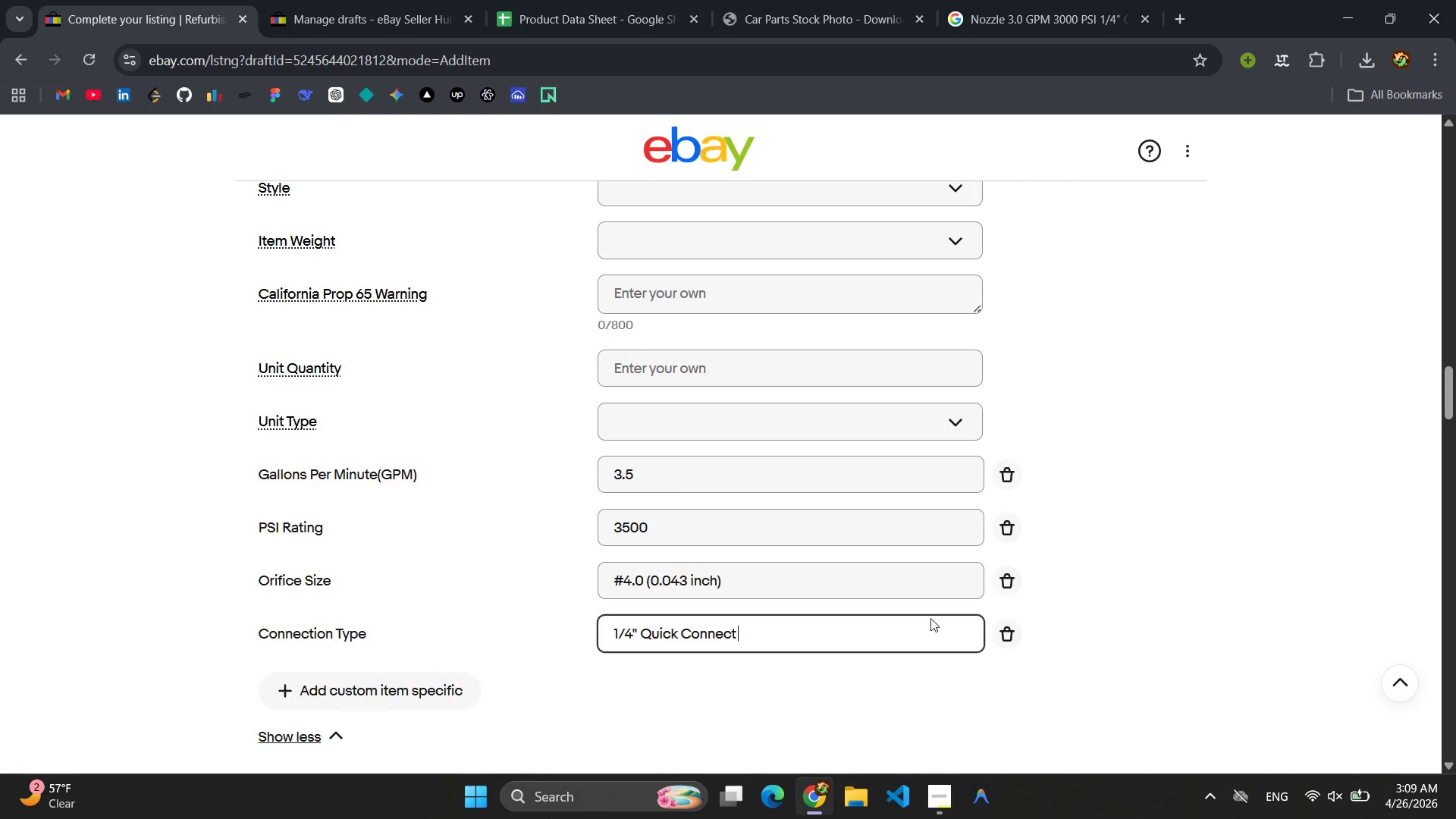 
left_click([399, 683])
 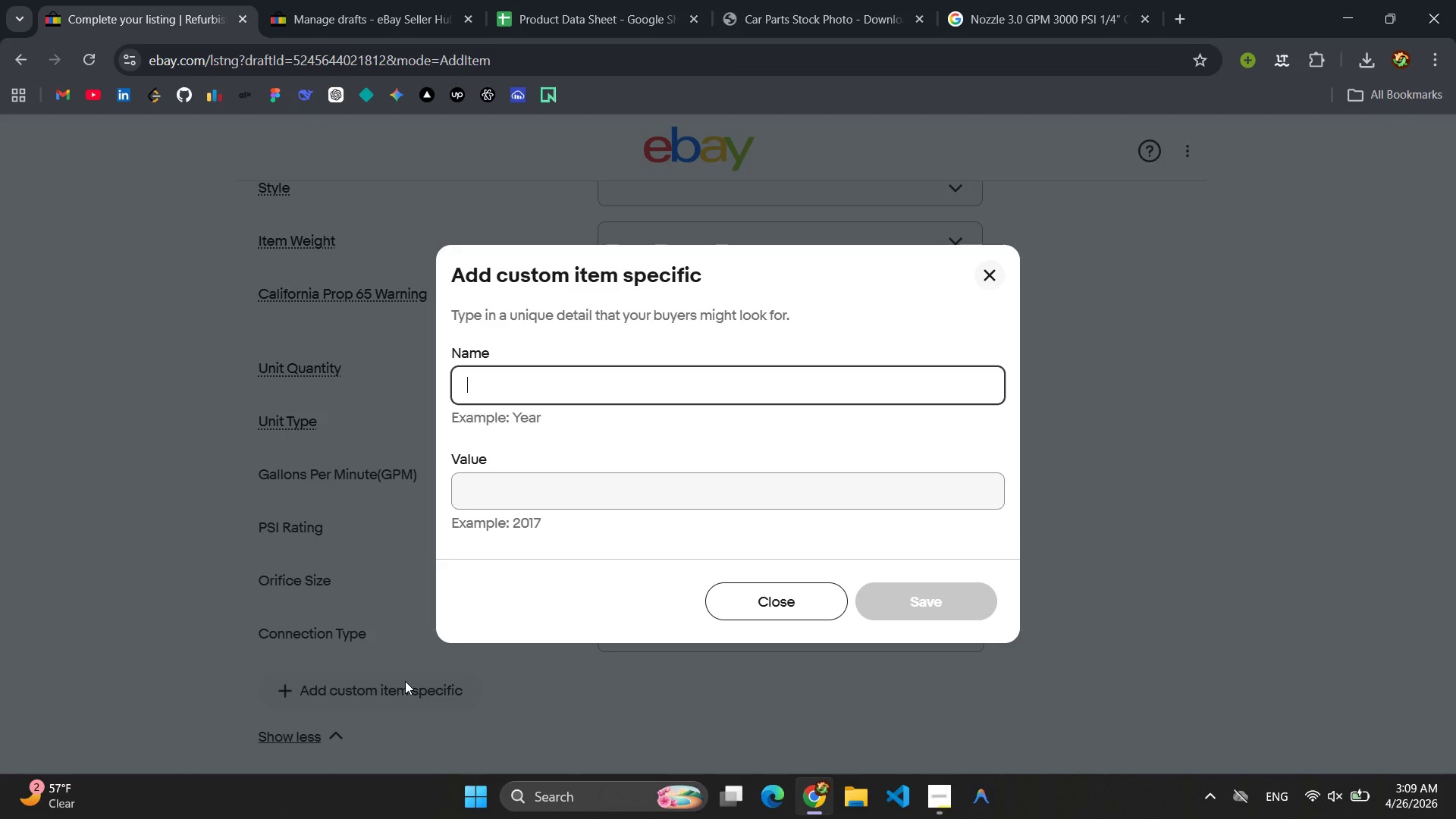 
type(Max)
 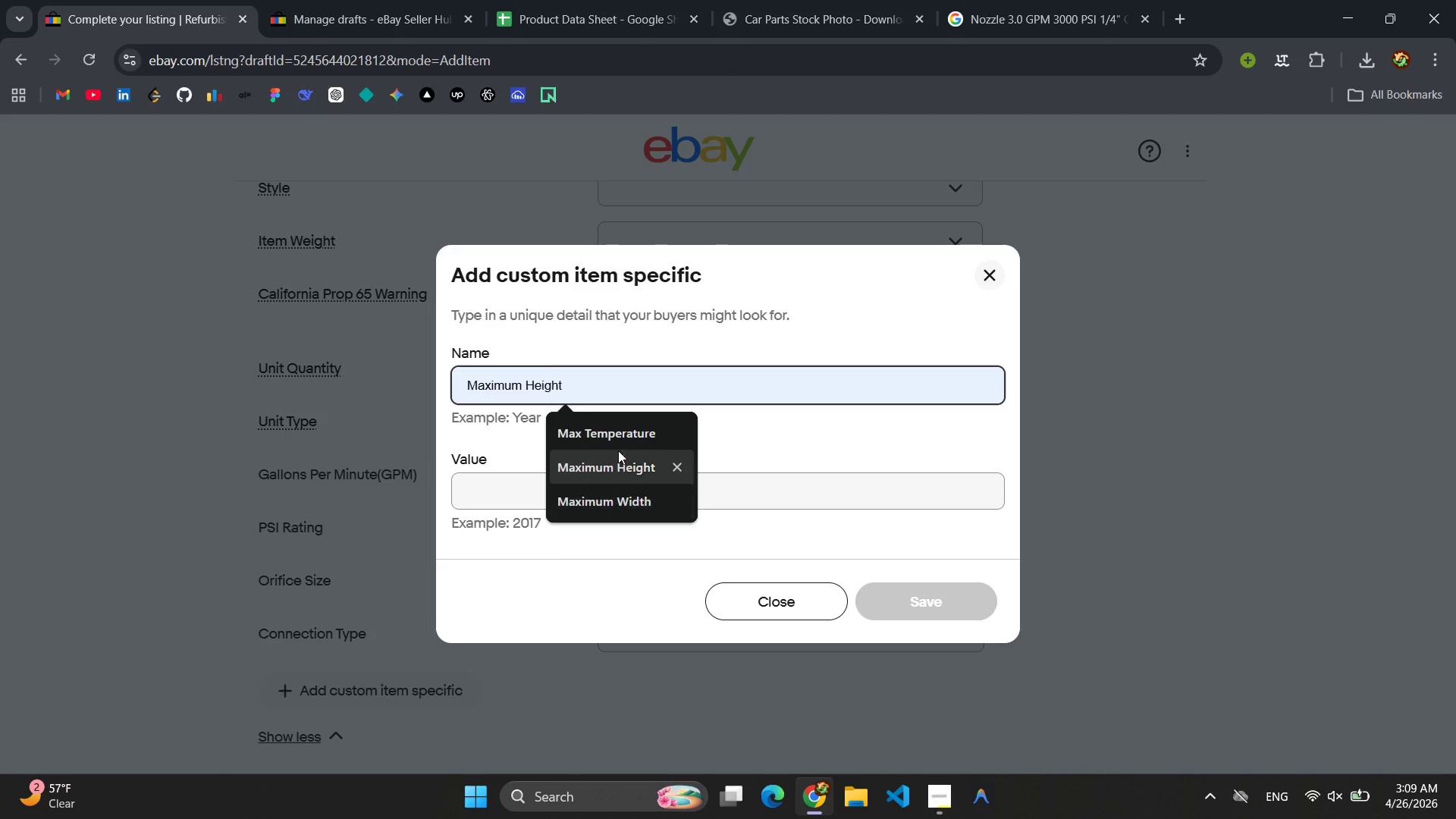 
left_click([608, 427])
 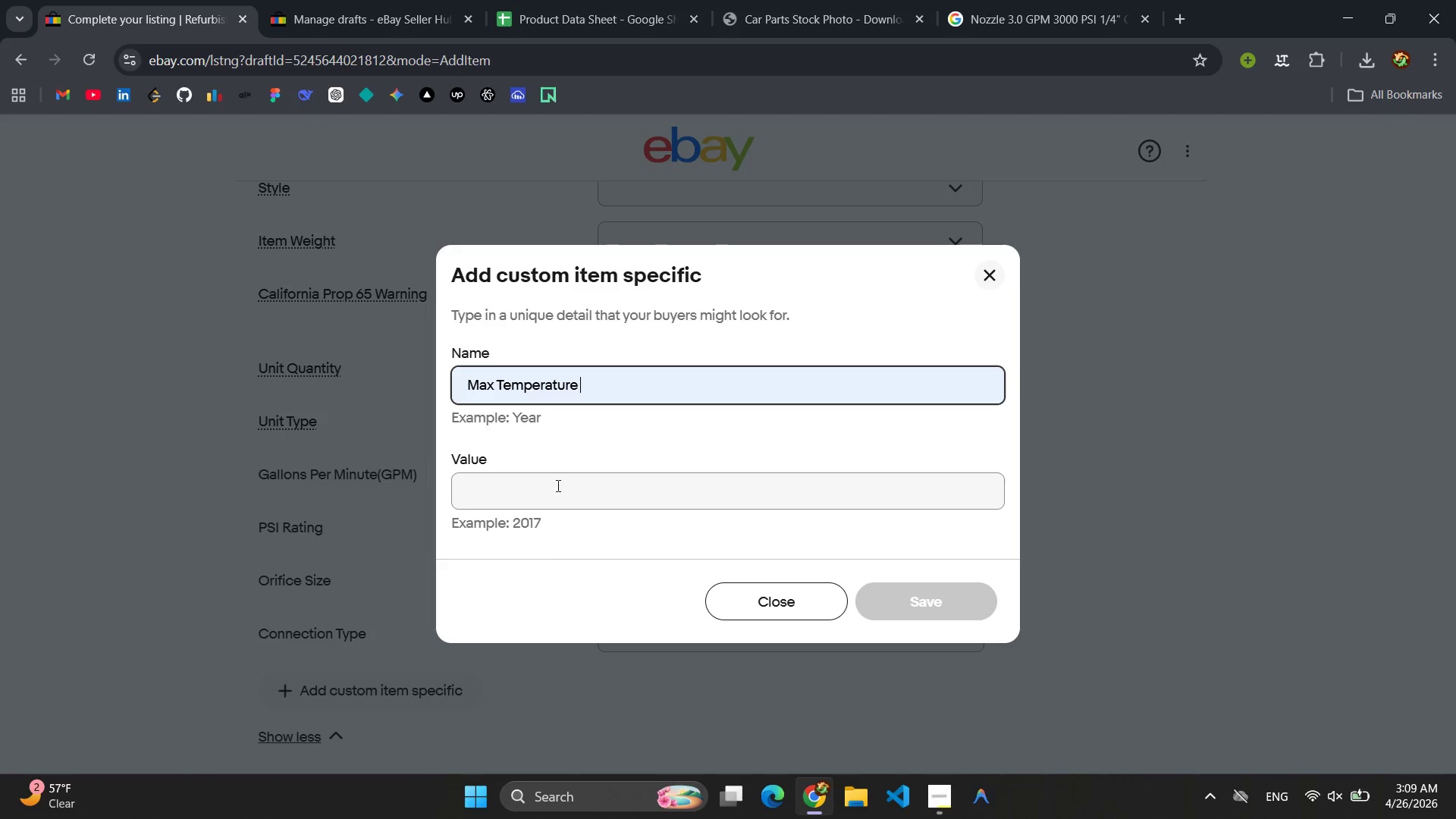 
left_click([555, 488])
 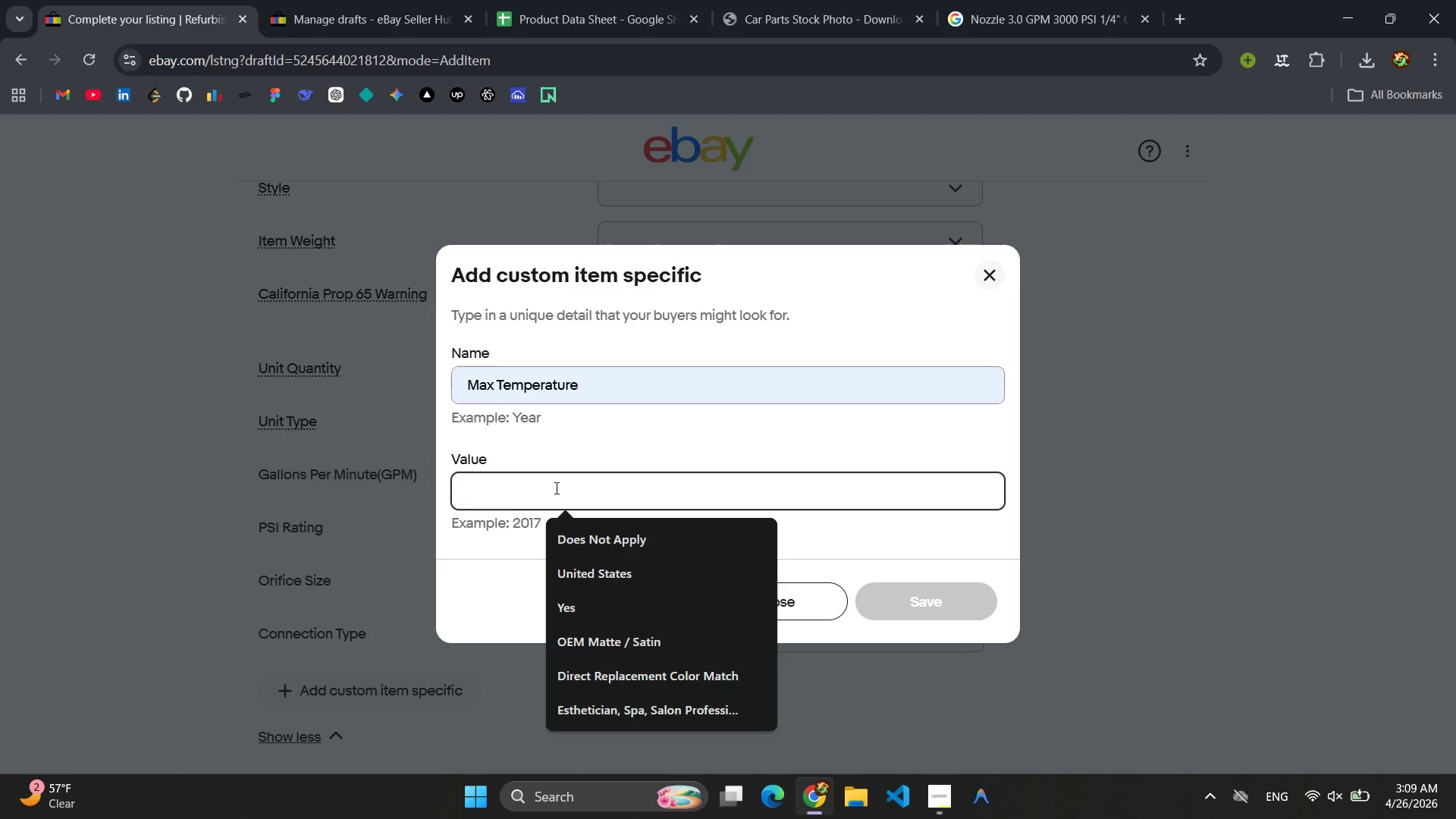 
type(195 F)
 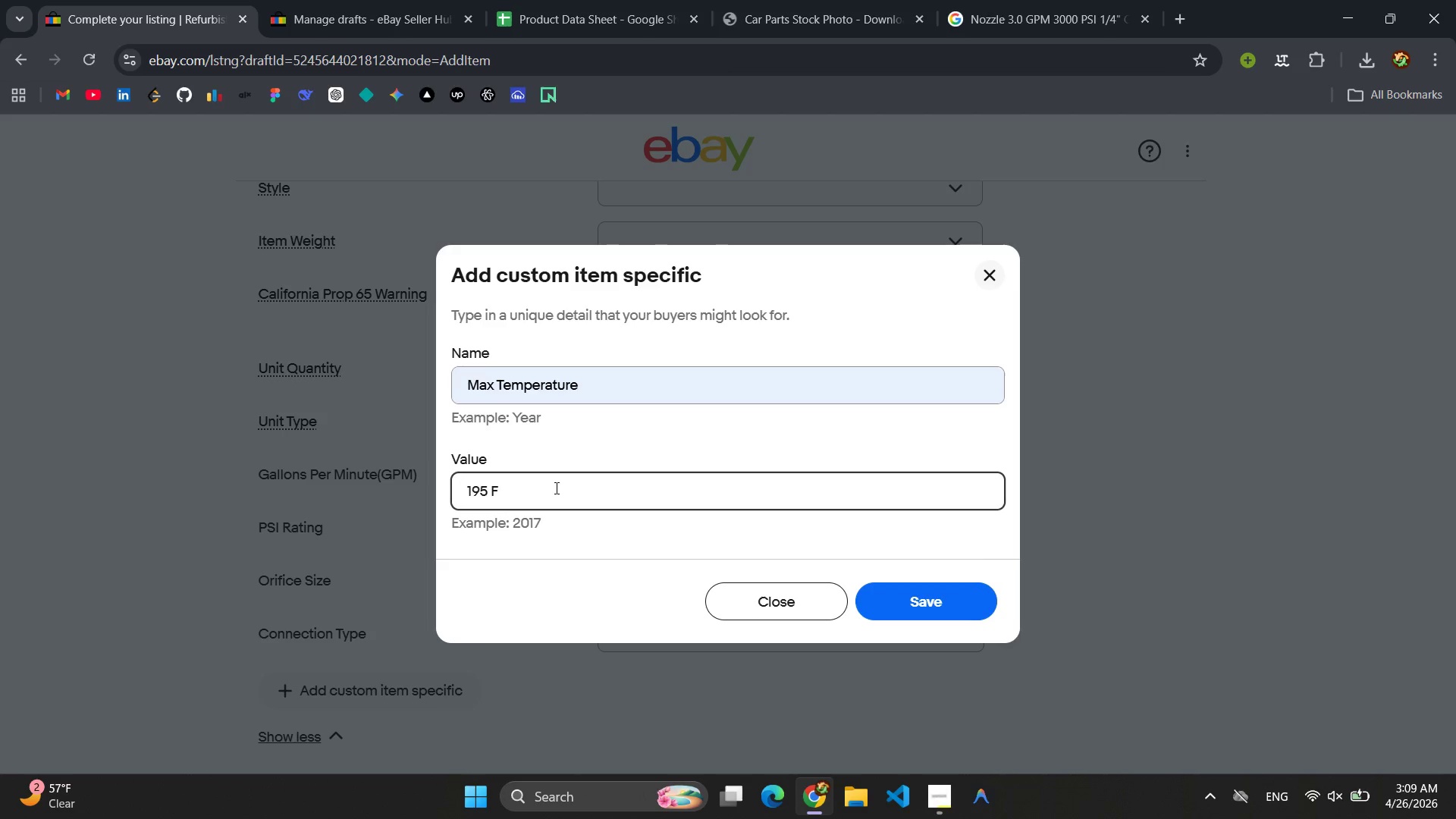 
left_click([937, 600])
 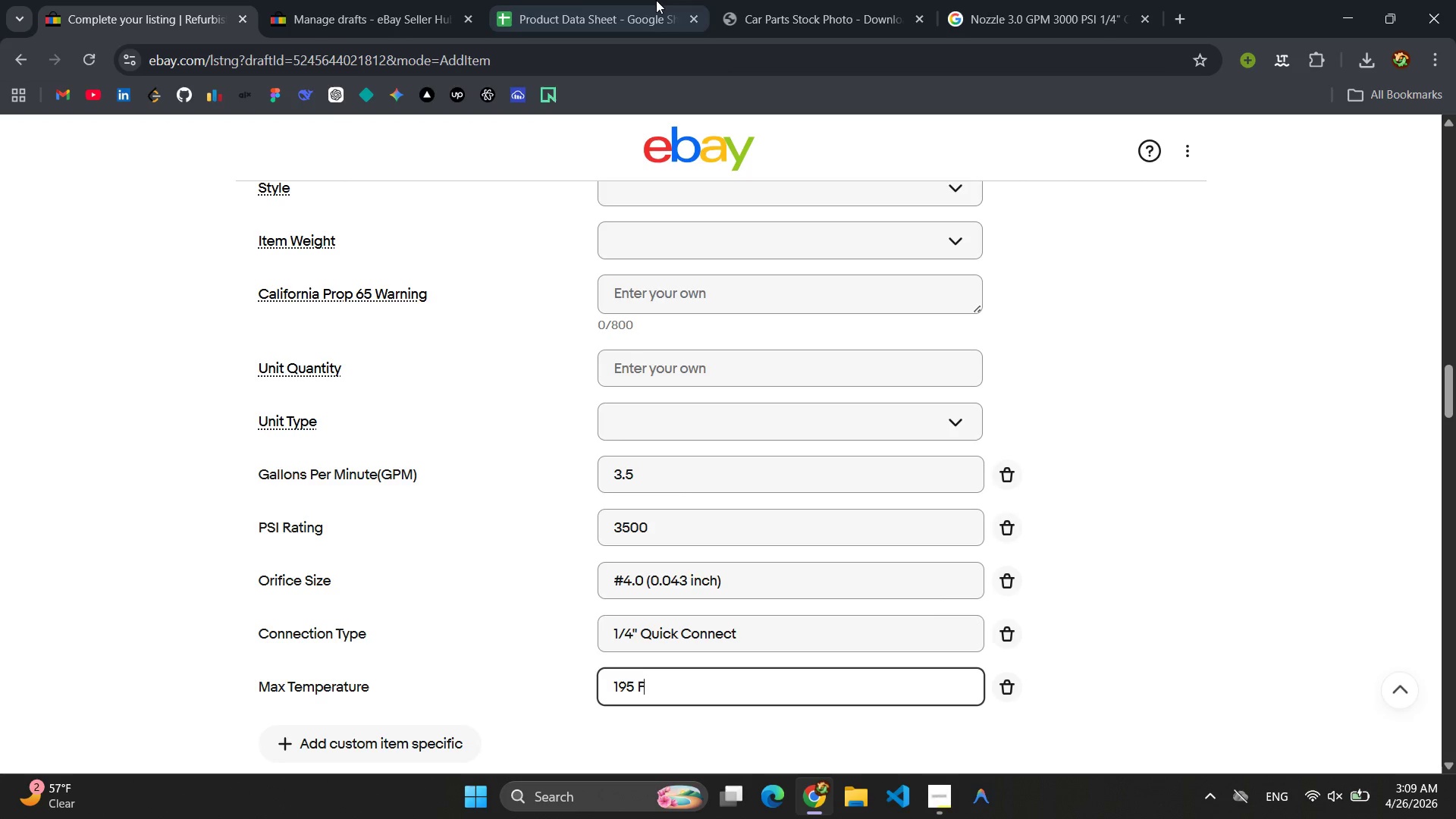 
left_click([656, 0])
 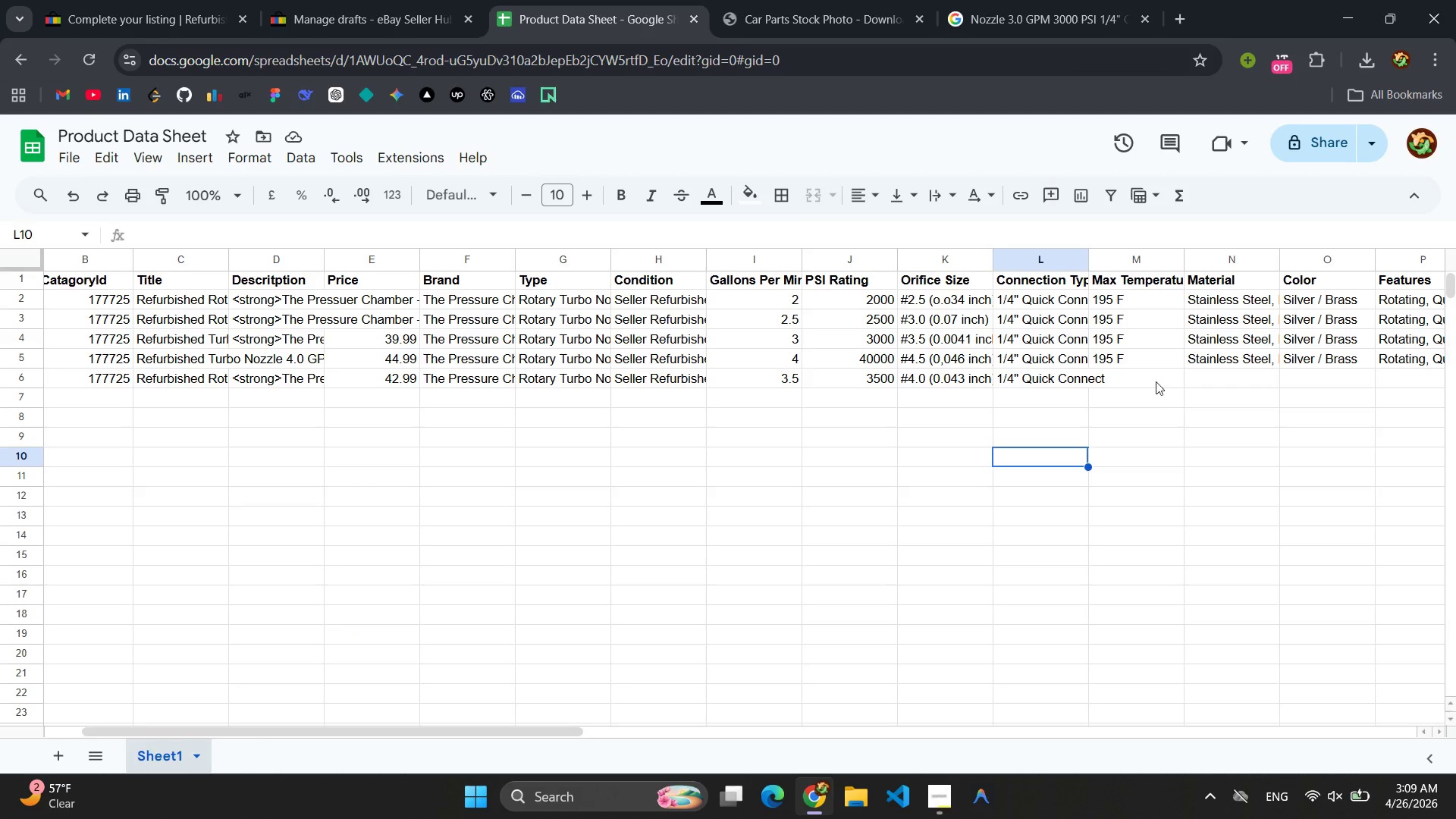 
left_click([1144, 382])
 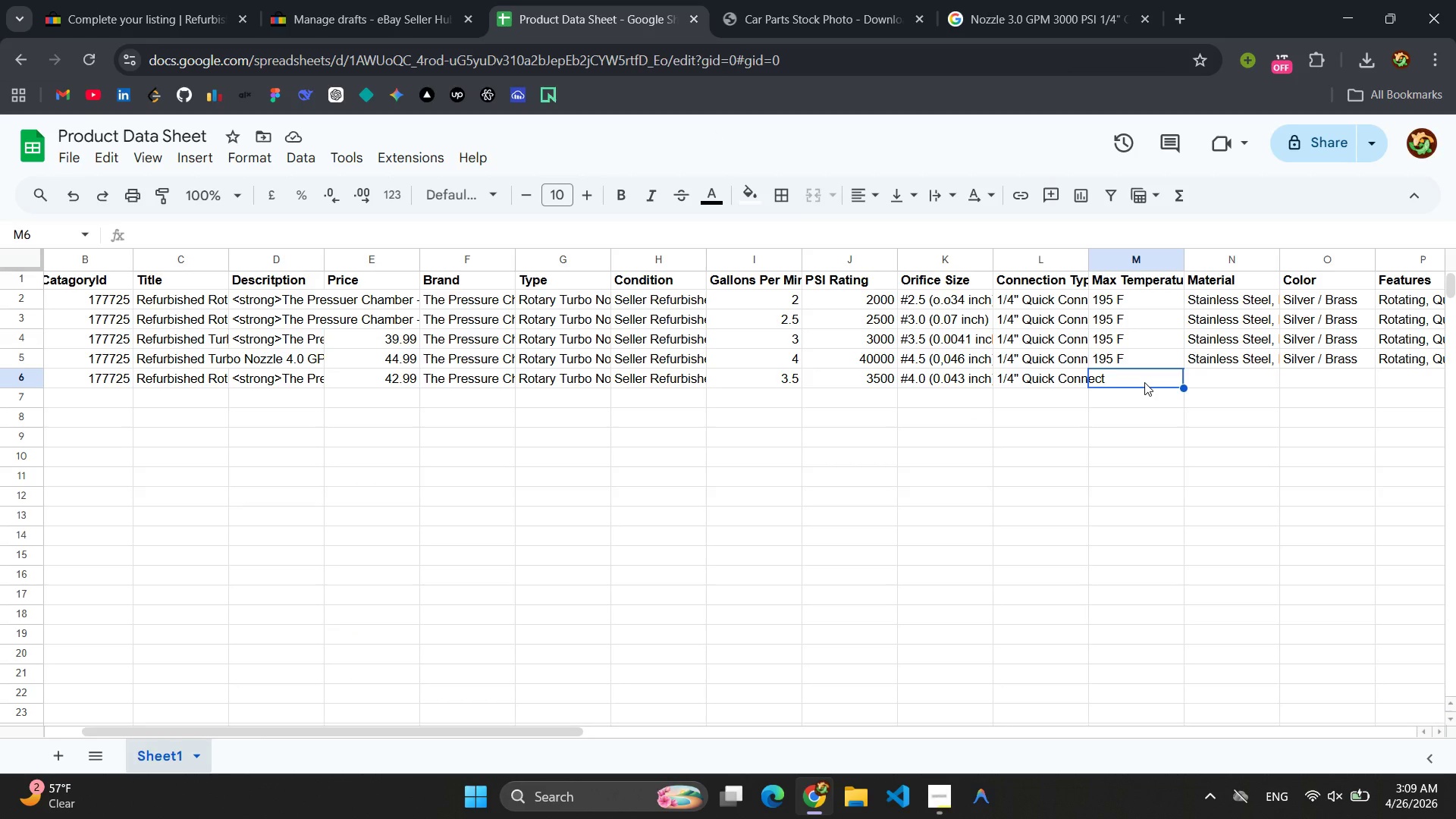 
type(195 f)
 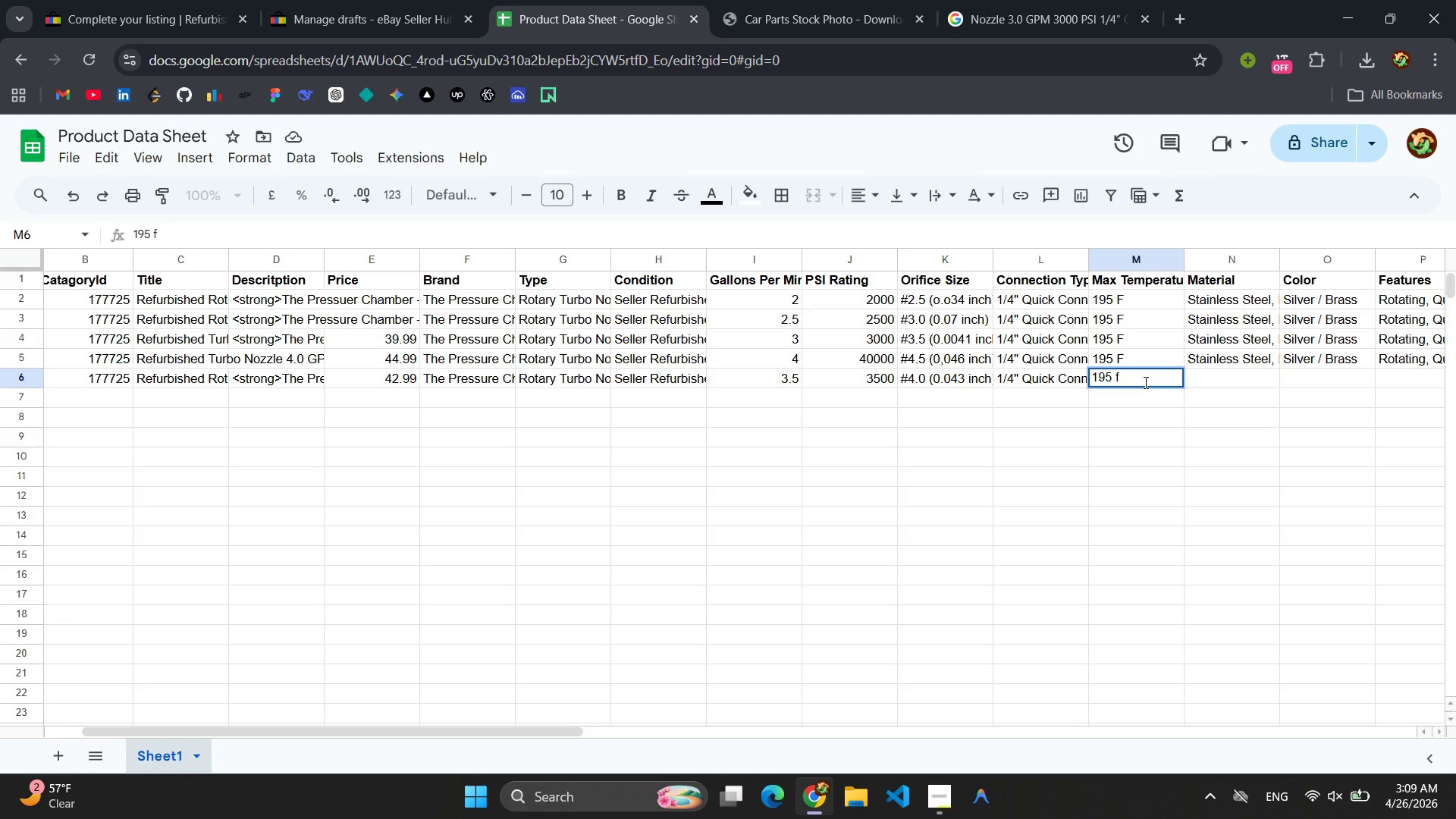 
key(Enter)
 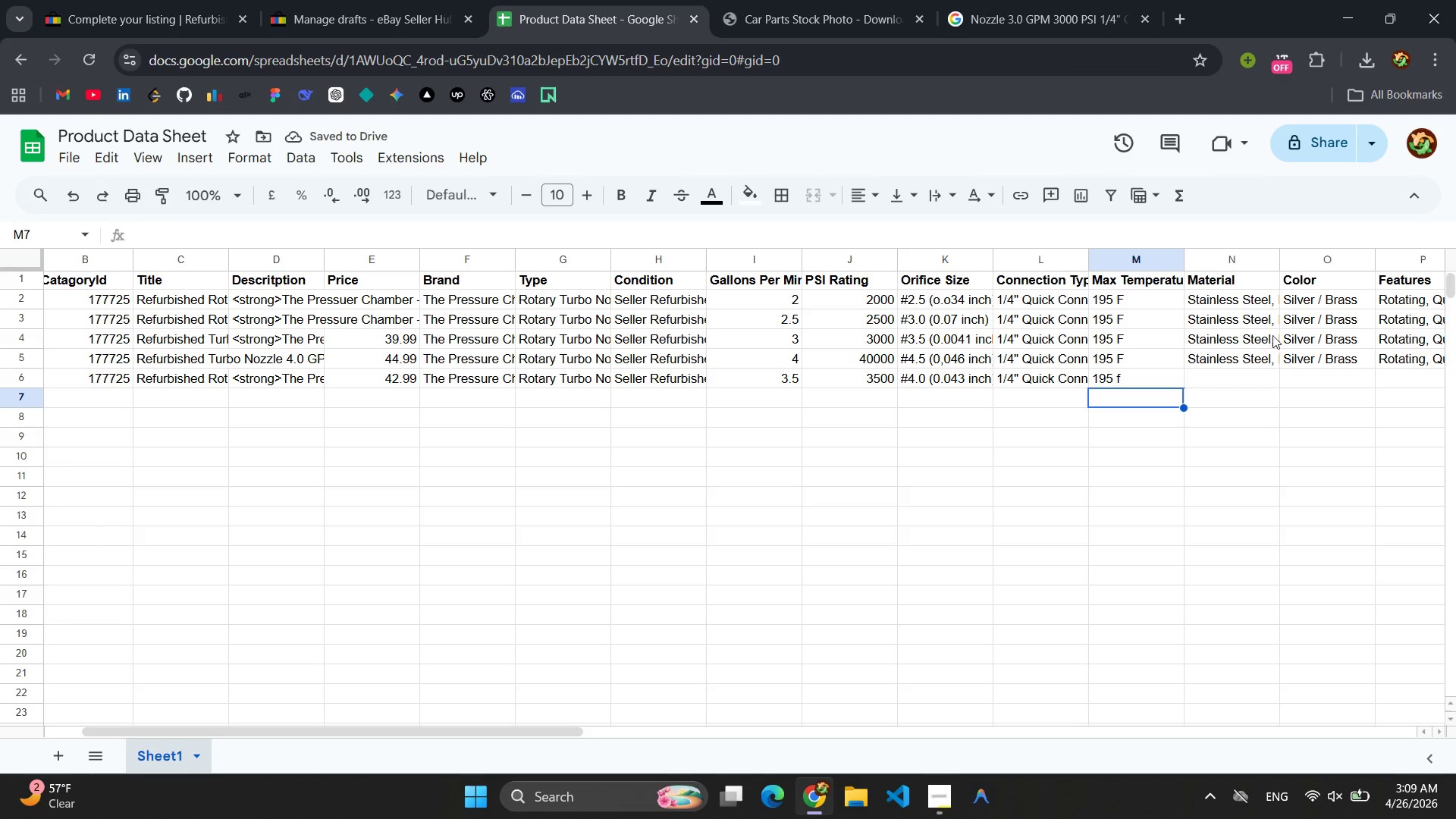 
double_click([1233, 356])
 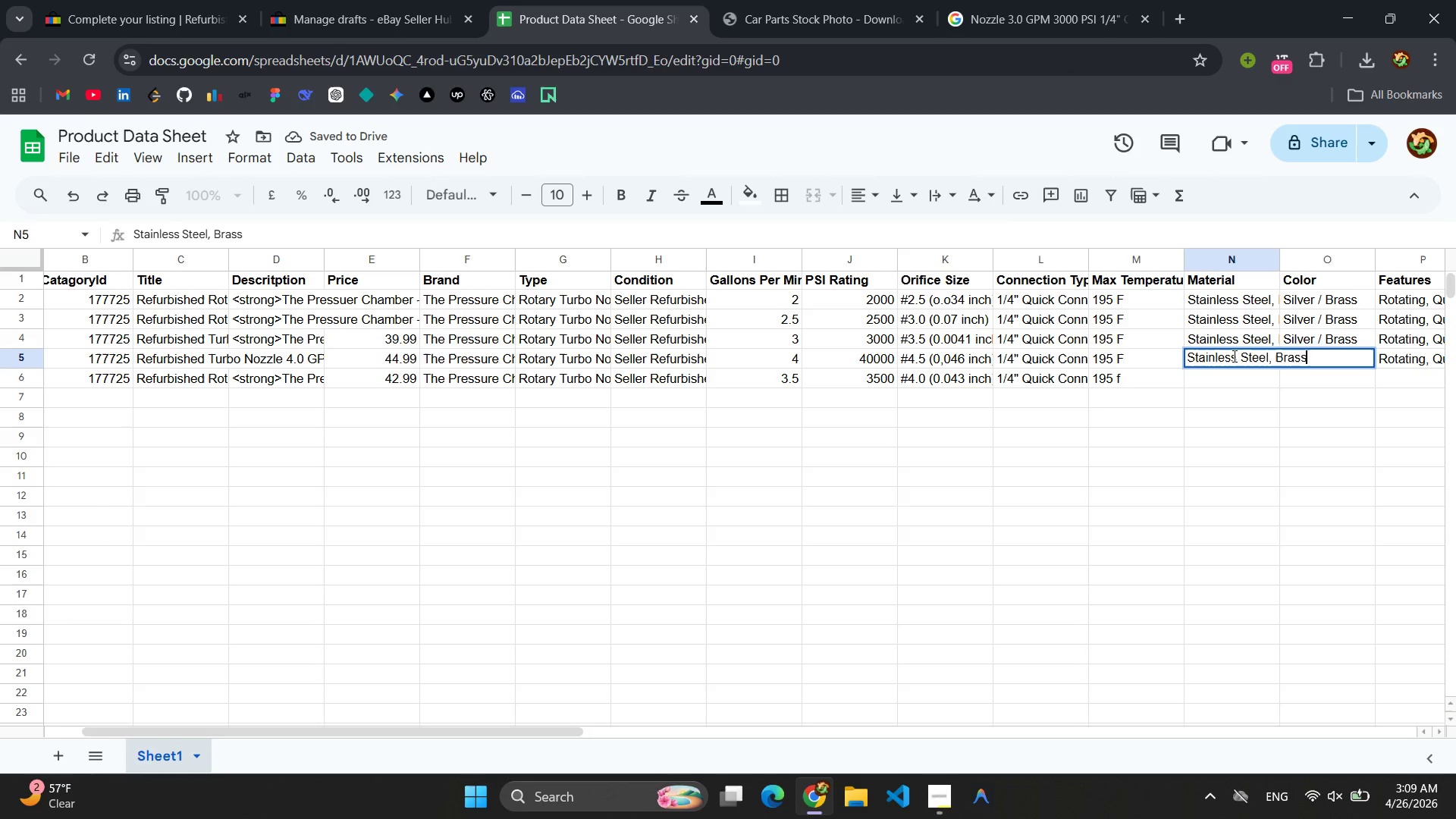 
triple_click([1233, 356])
 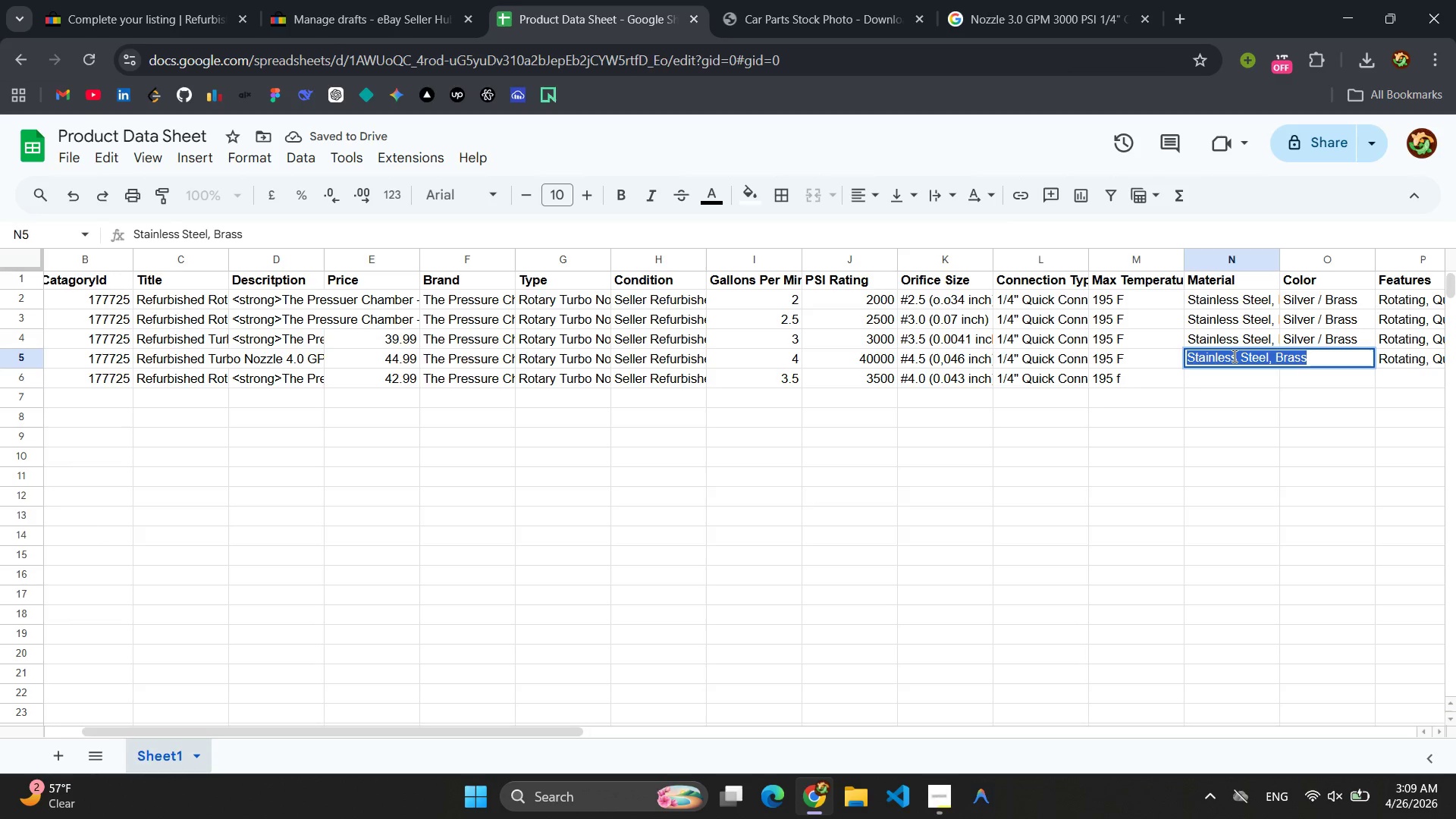 
key(Control+C)
 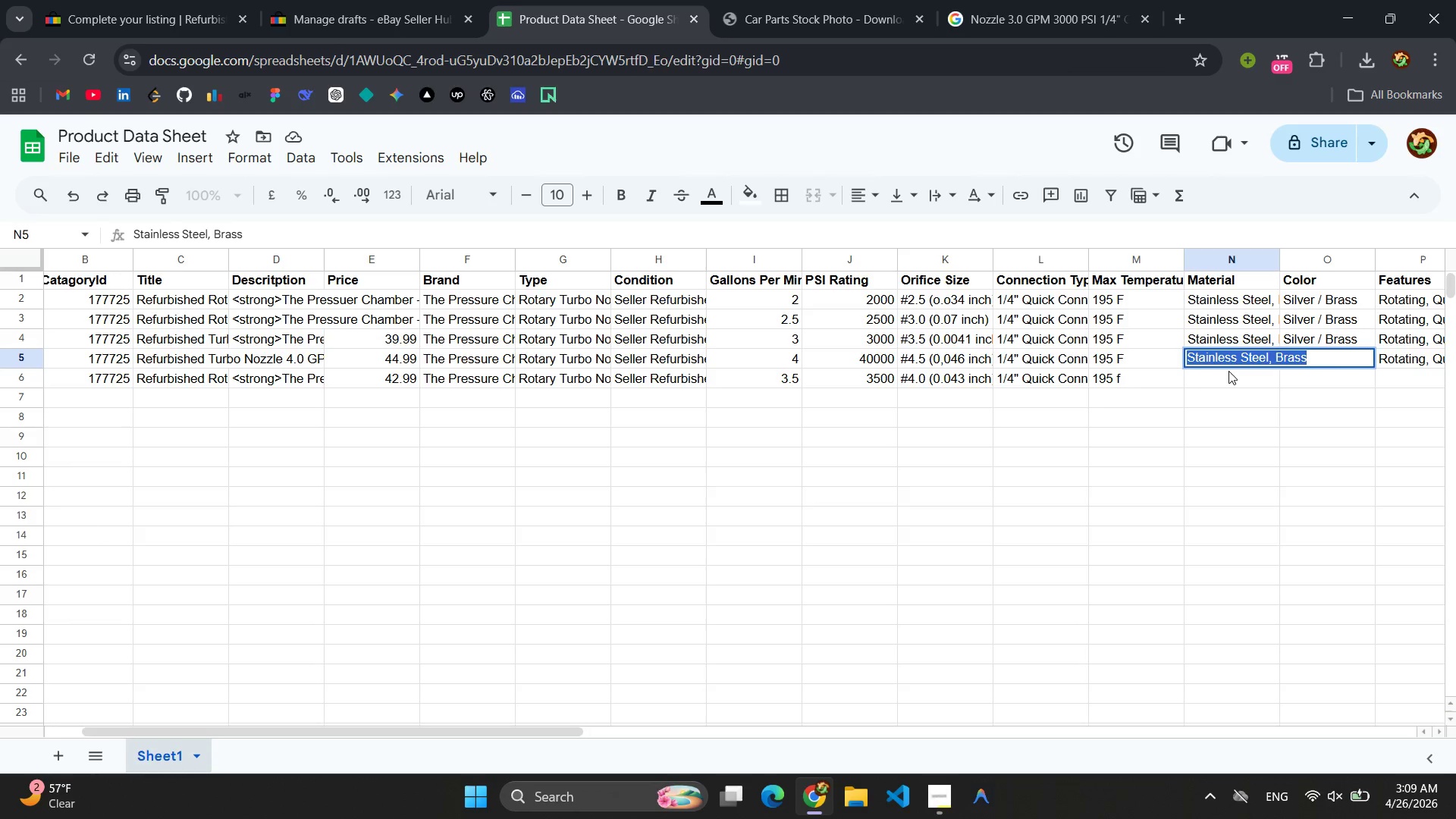 
left_click([1228, 371])
 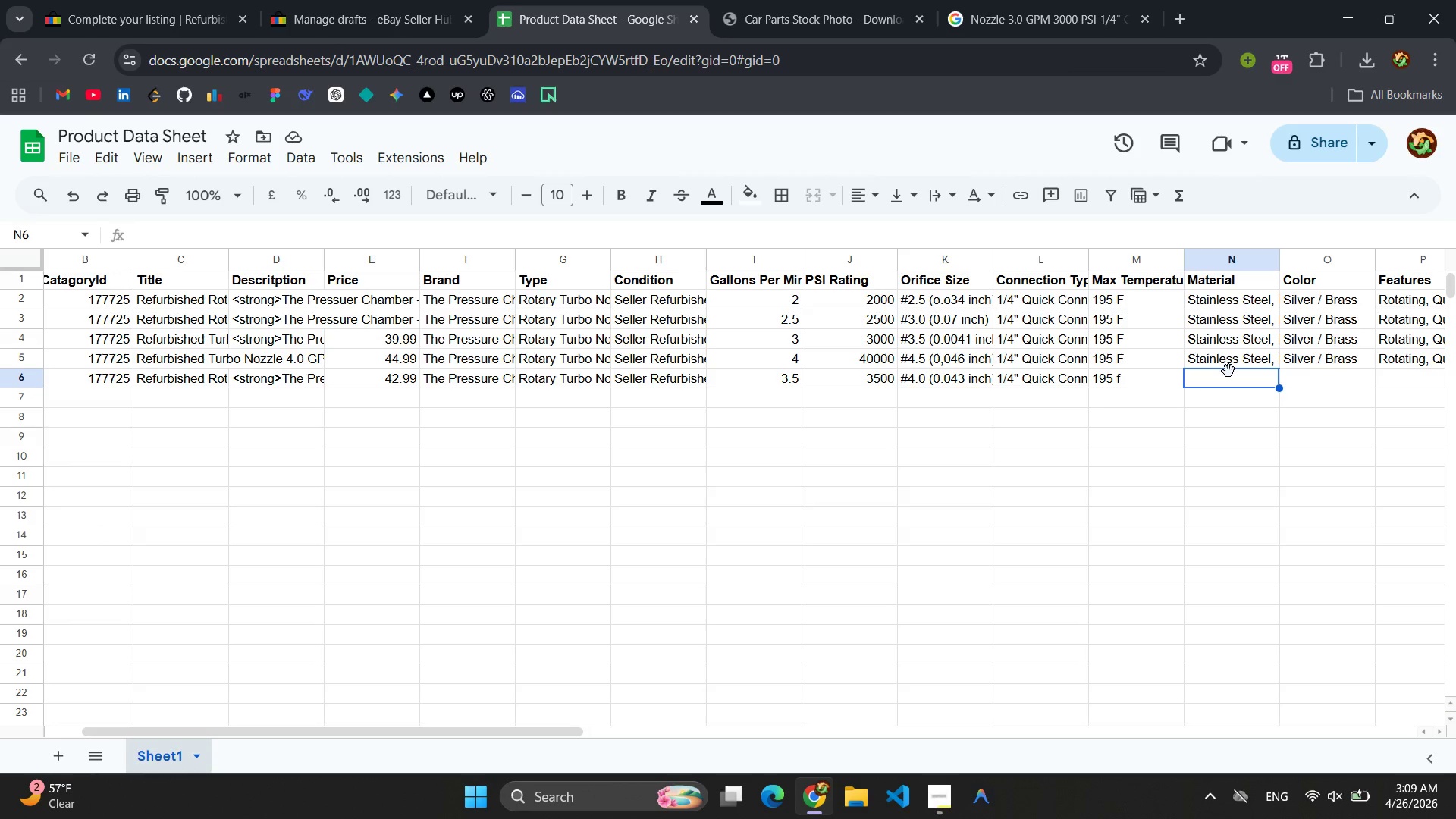 
key(Control+V)
 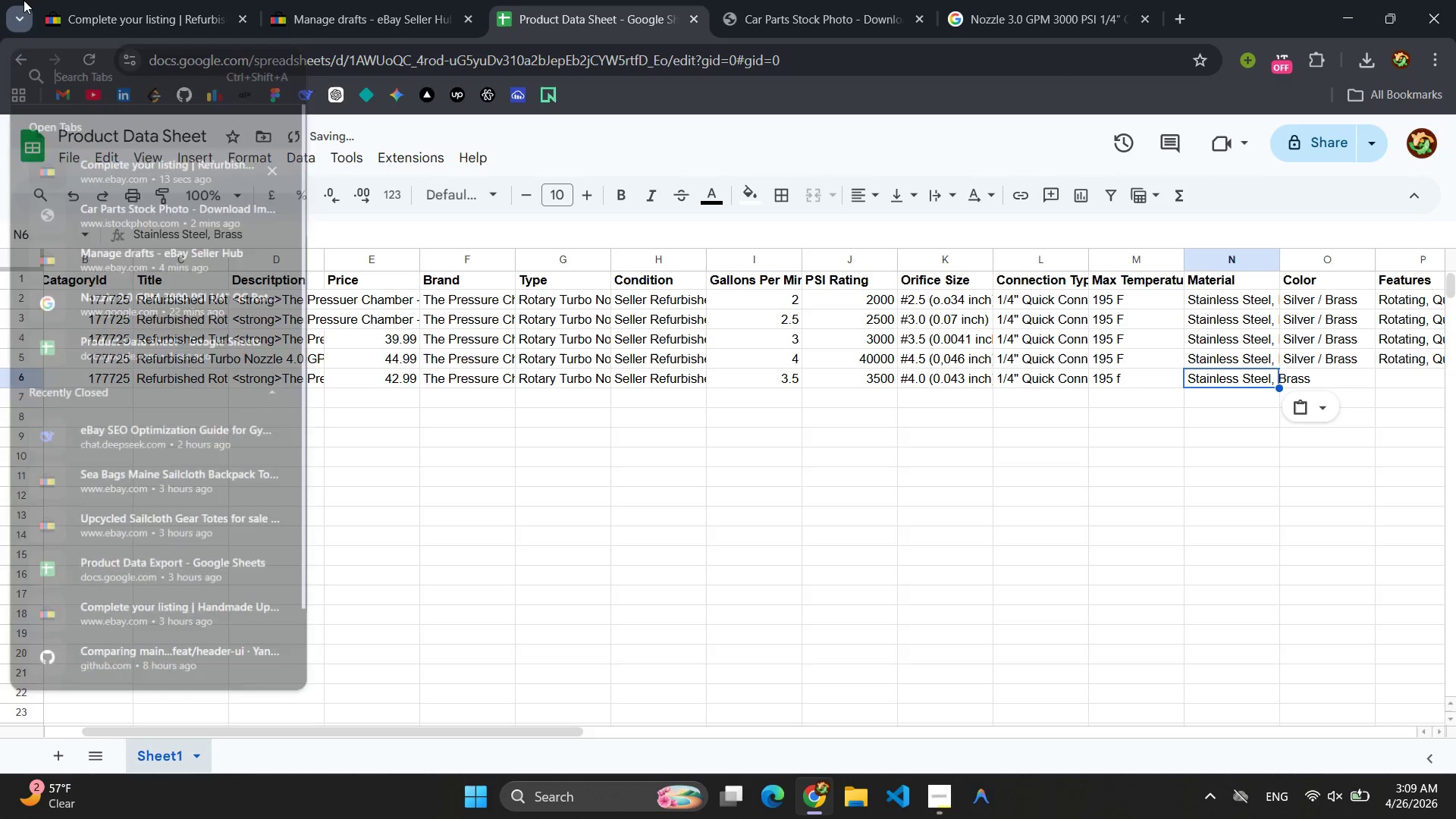 
double_click([162, 21])
 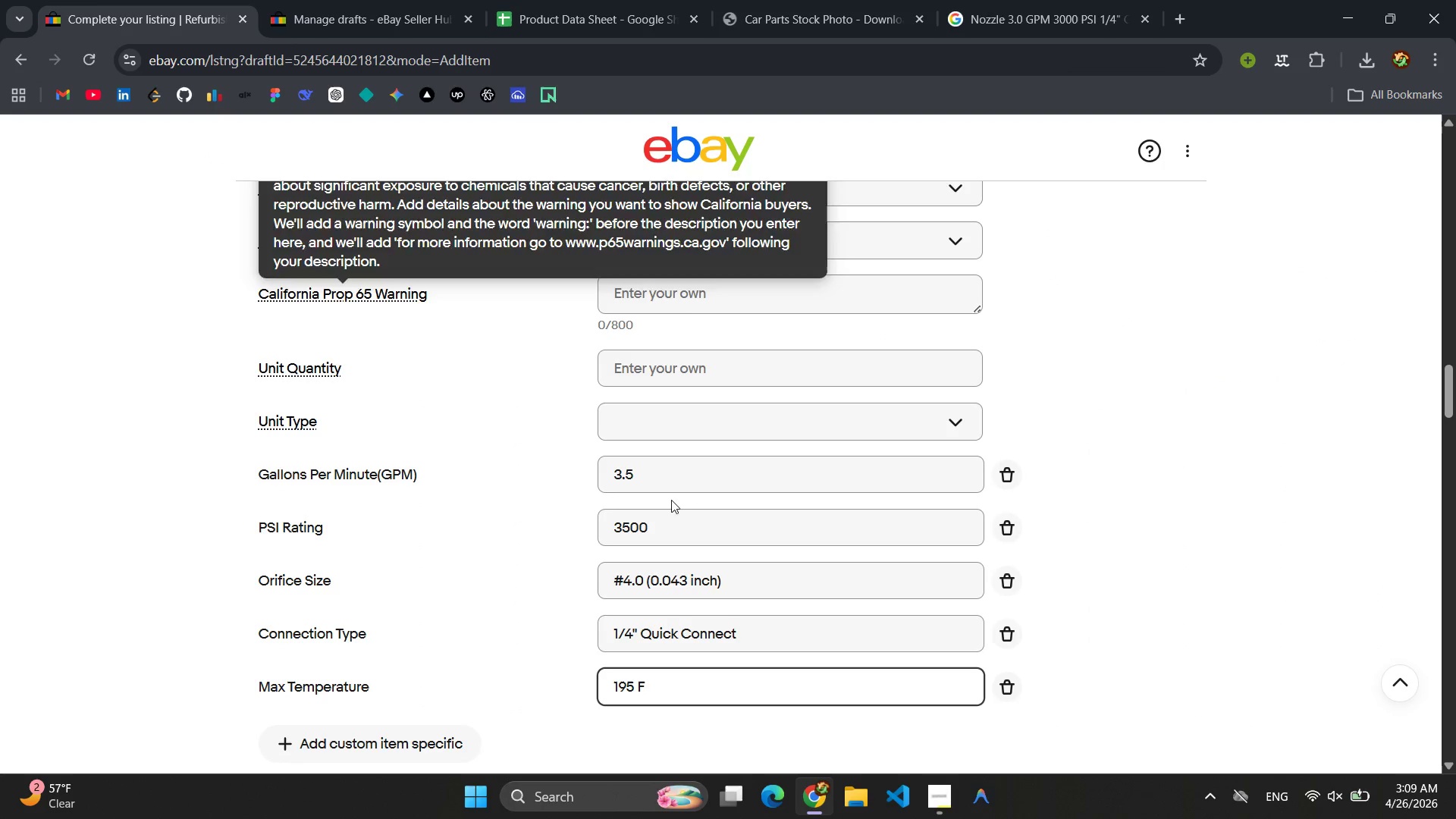 
scroll: coordinate [697, 531], scroll_direction: down, amount: 2.0
 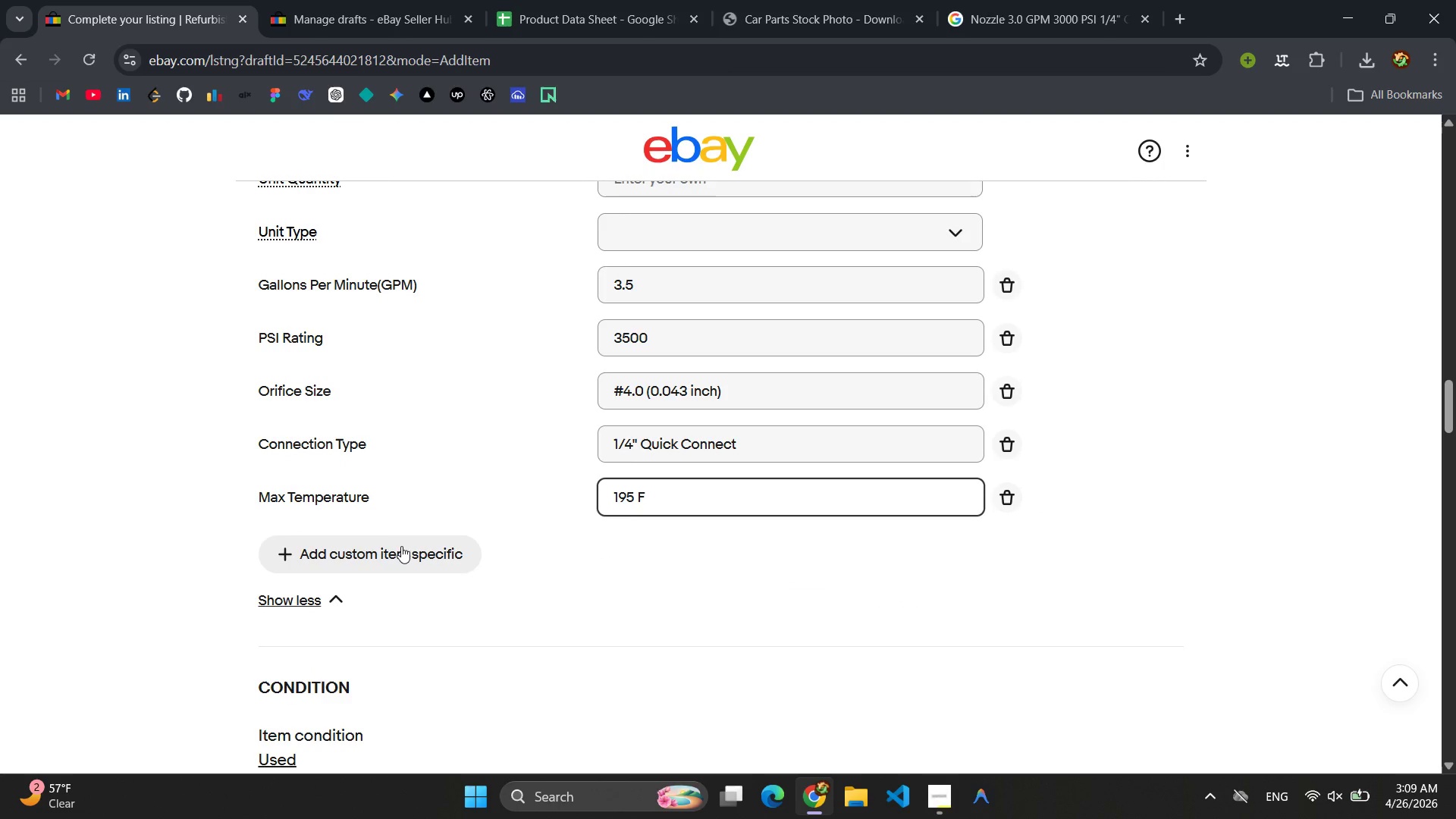 
scroll: coordinate [482, 428], scroll_direction: up, amount: 10.0
 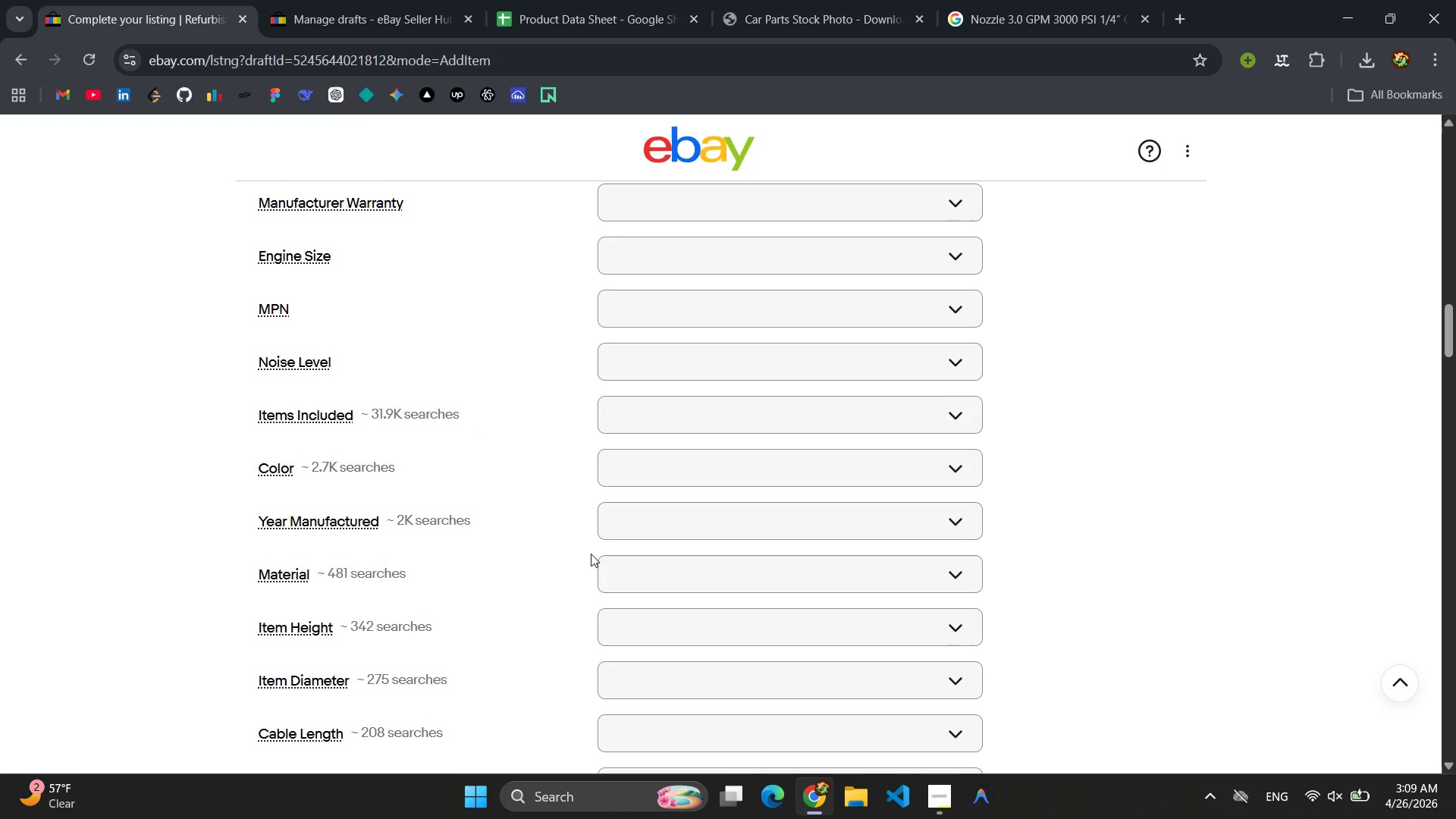 
left_click([678, 563])
 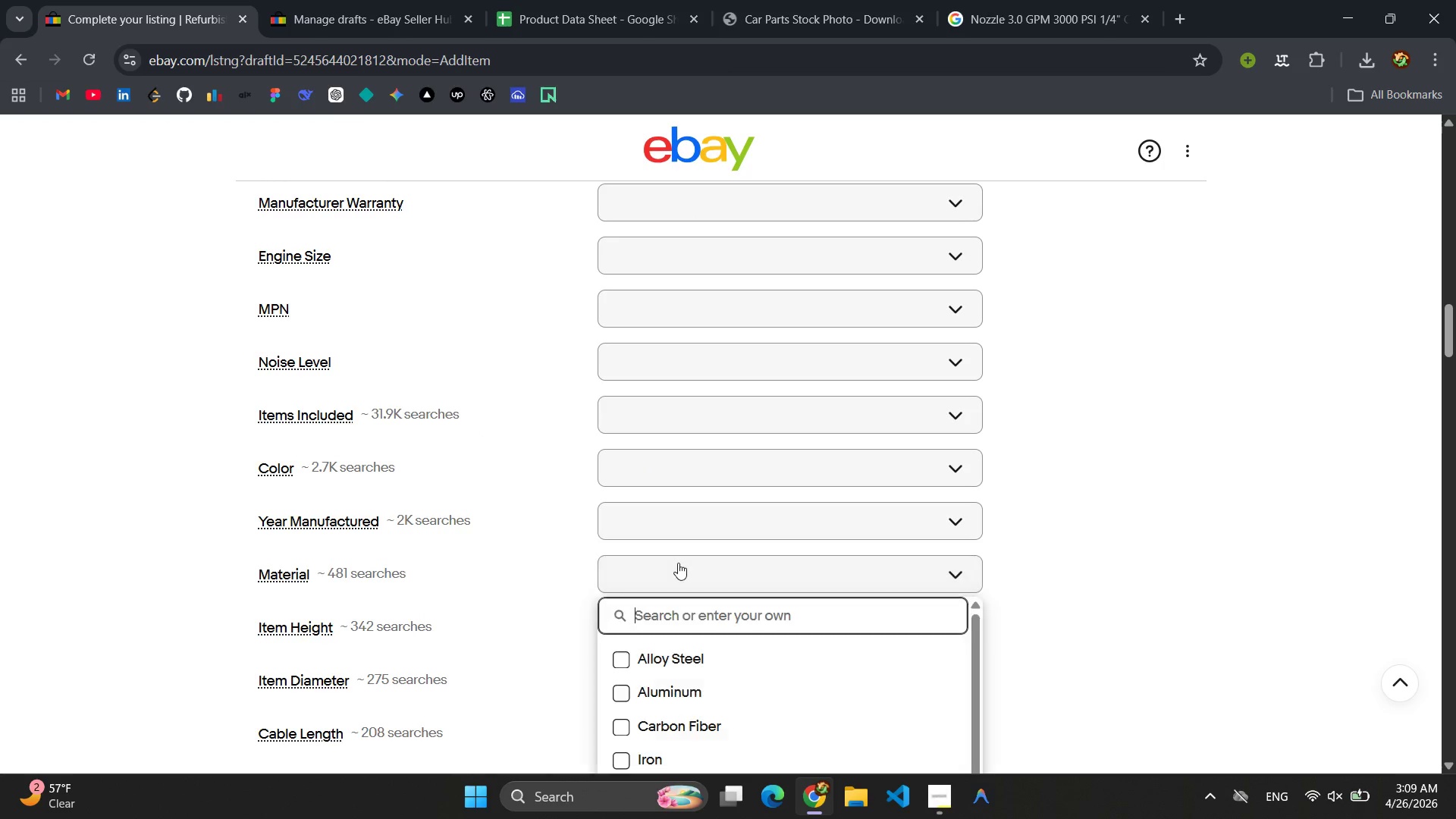 
key(Control+V)
 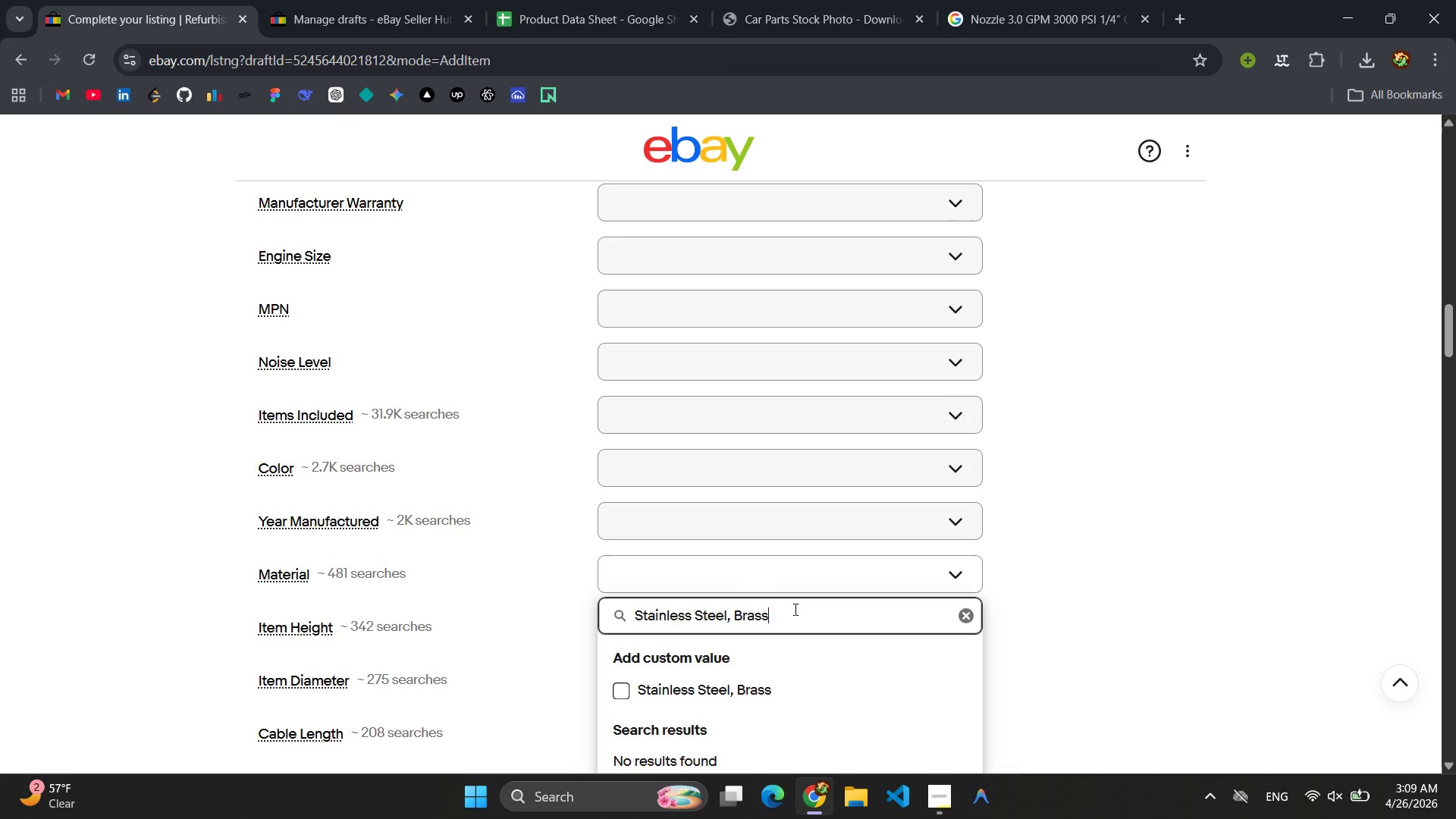 
key(Backspace)
 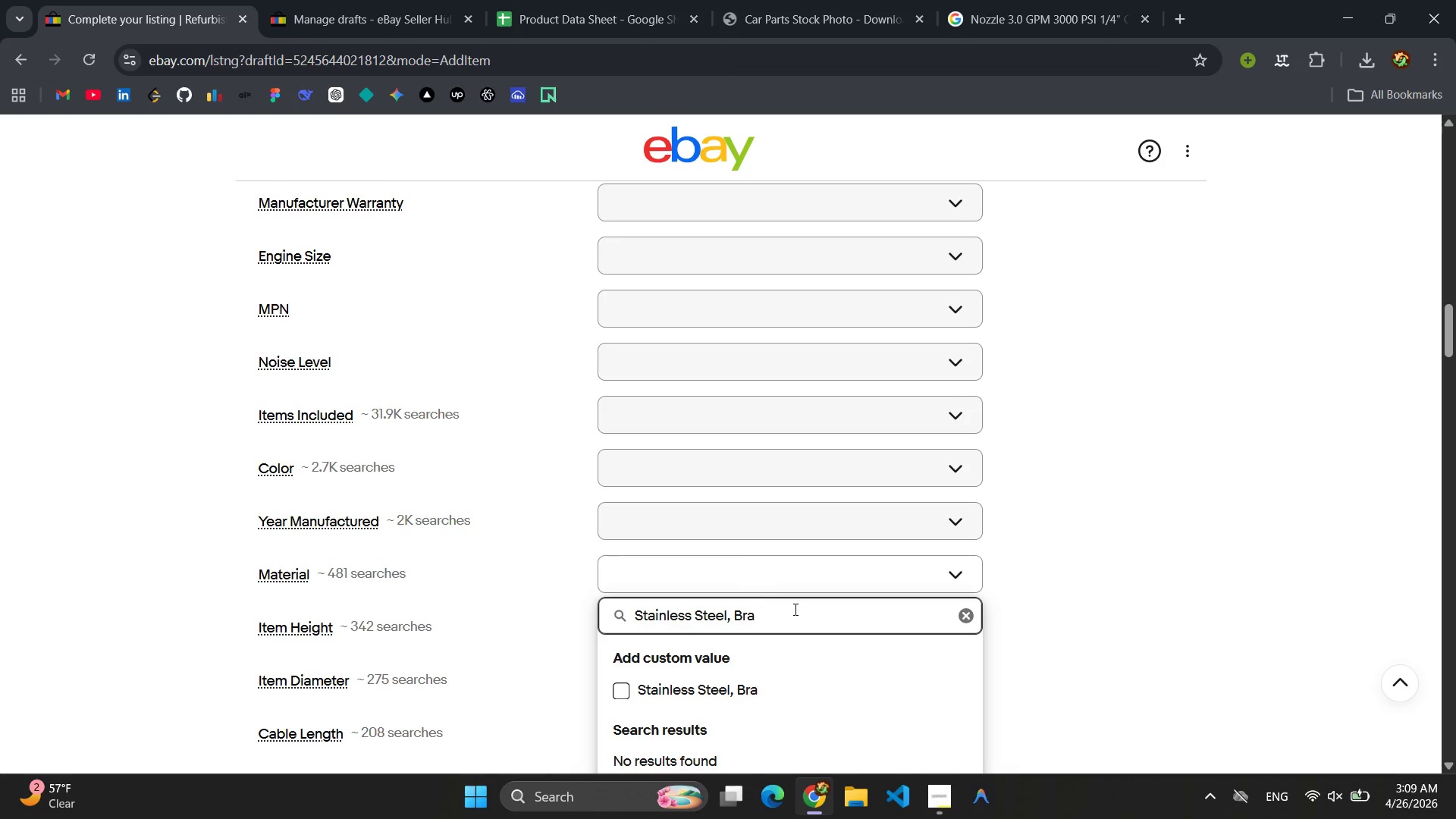 
key(Backspace)
 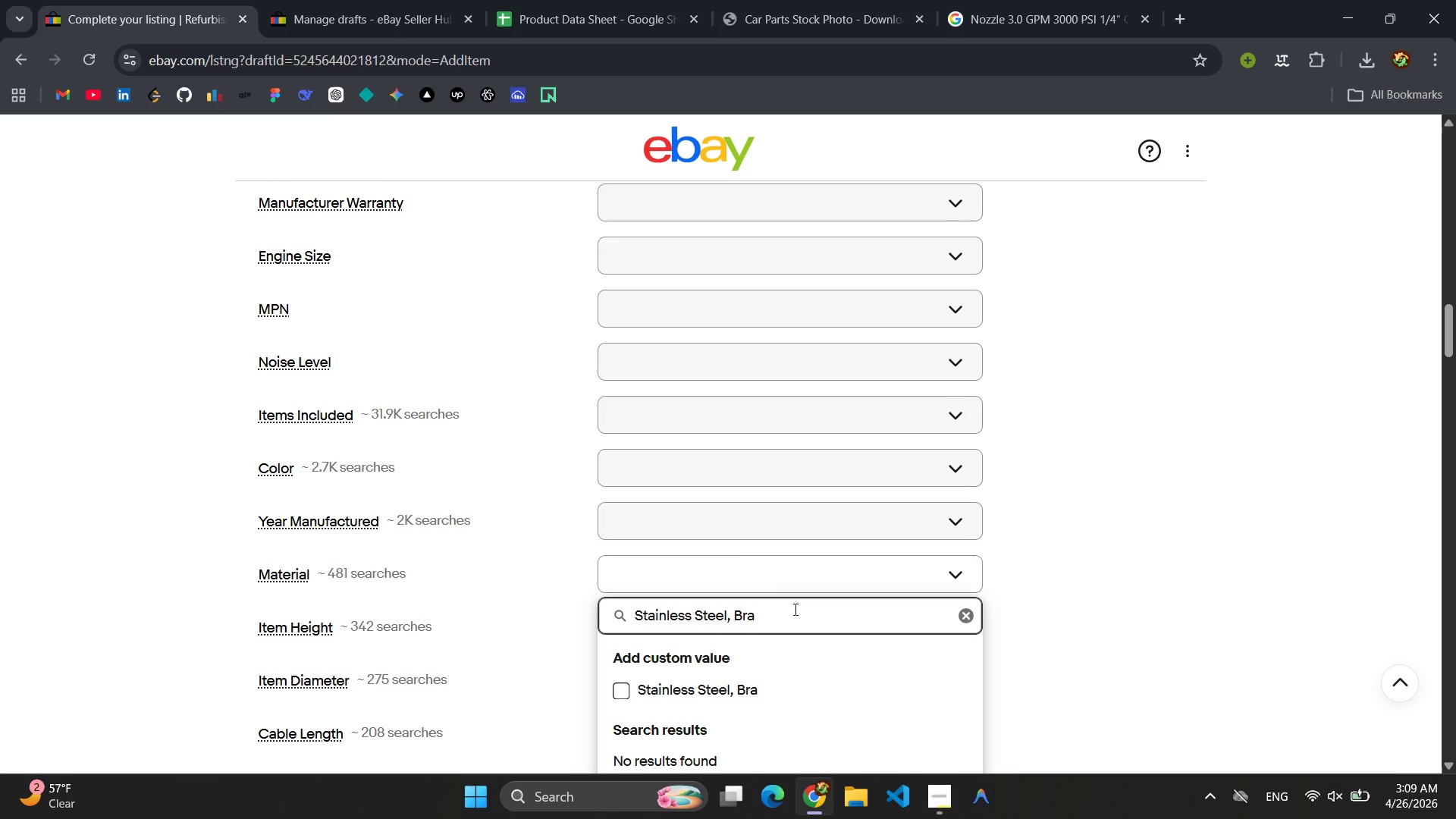 
key(Backspace)
 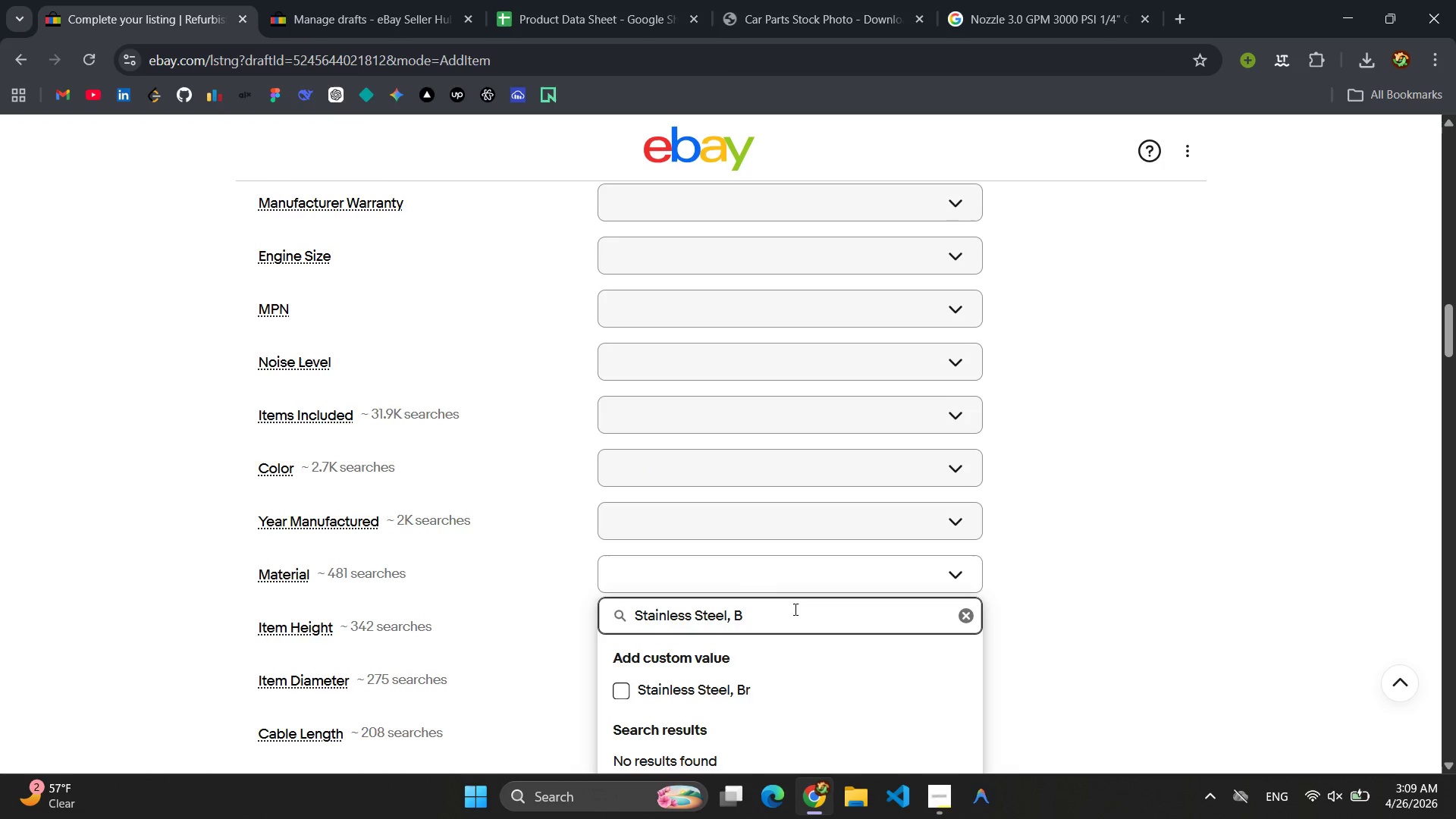 
key(Backspace)
 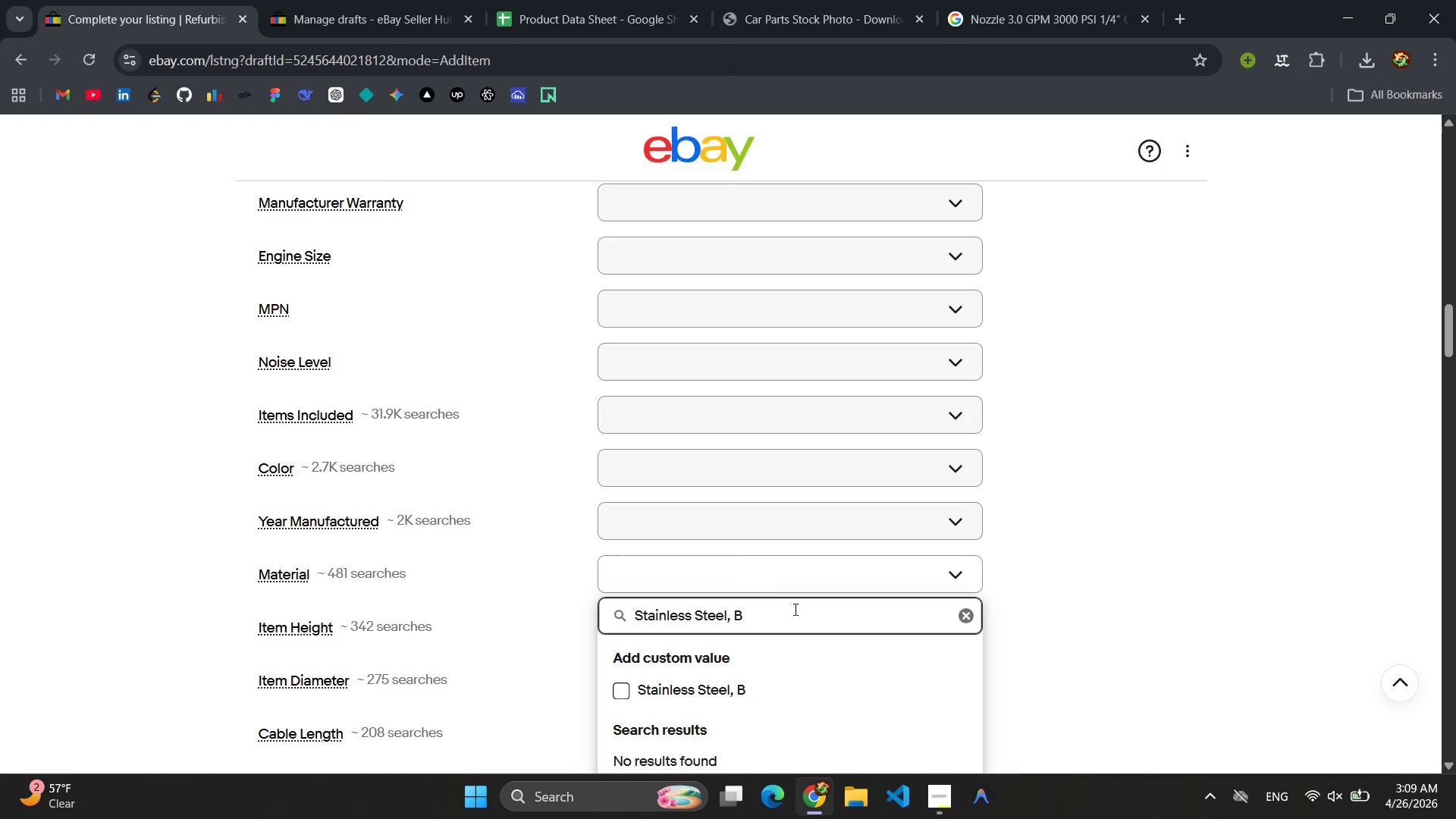 
key(Backspace)
 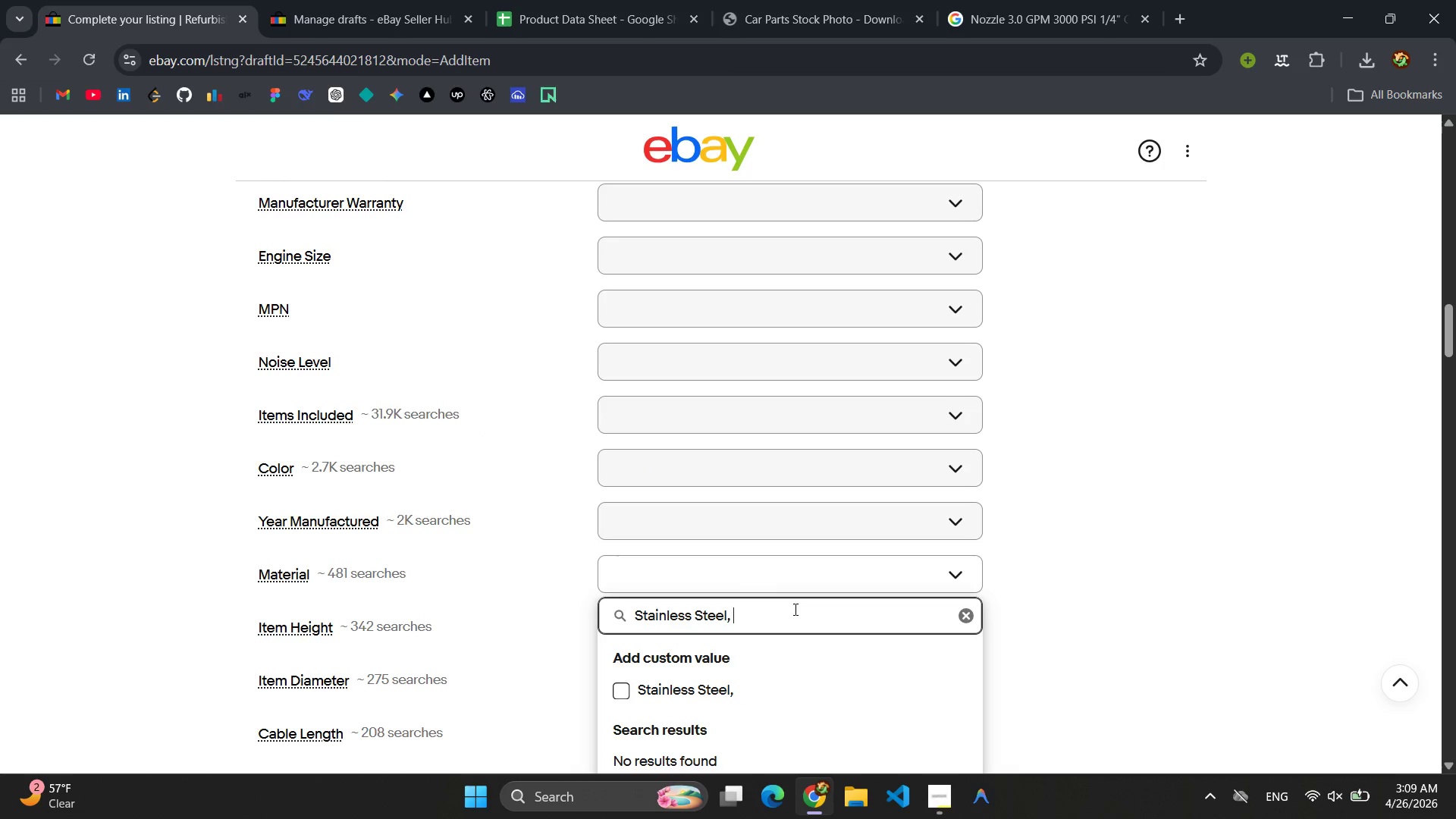 
key(Backspace)
 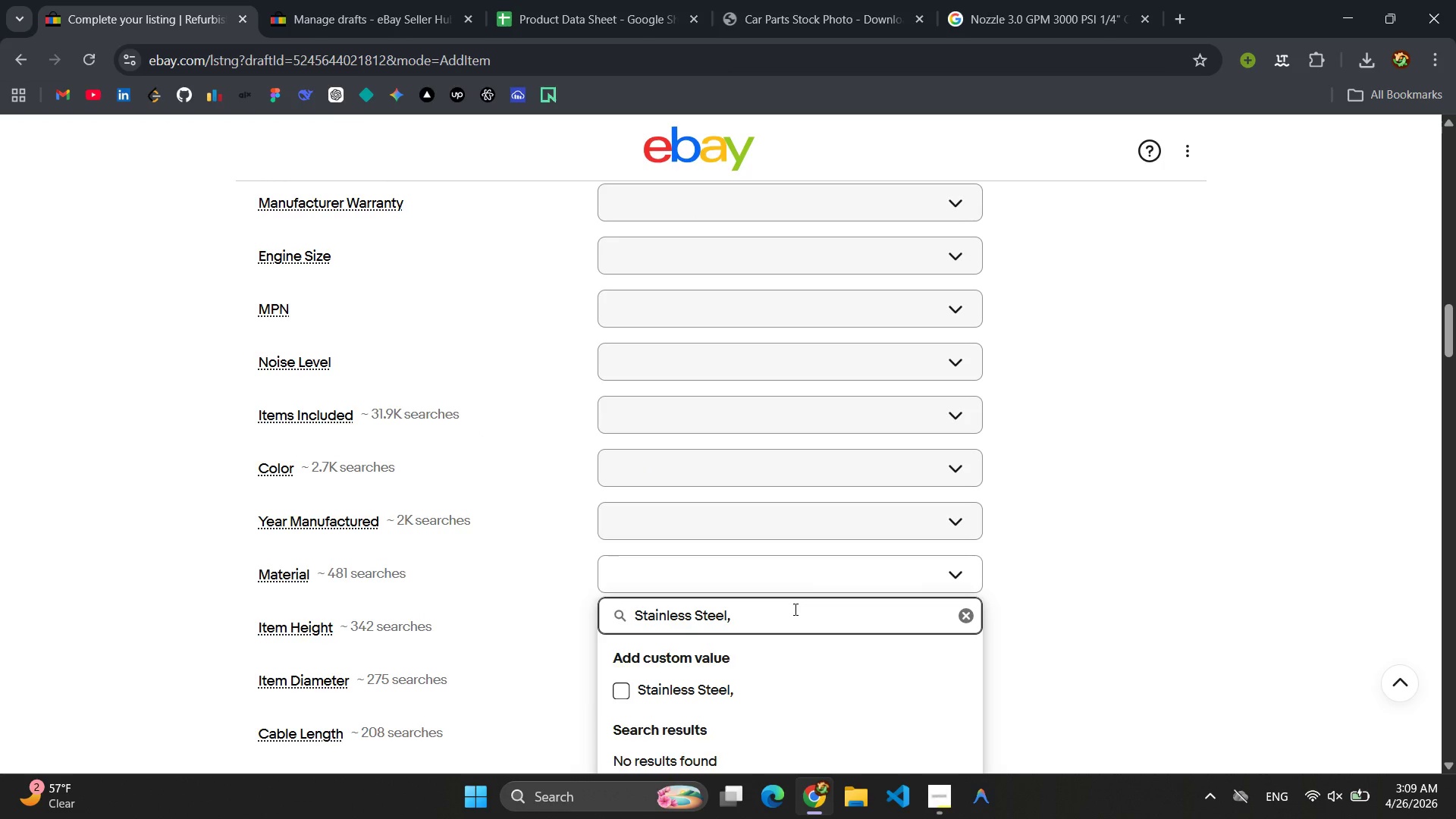 
key(Backspace)
 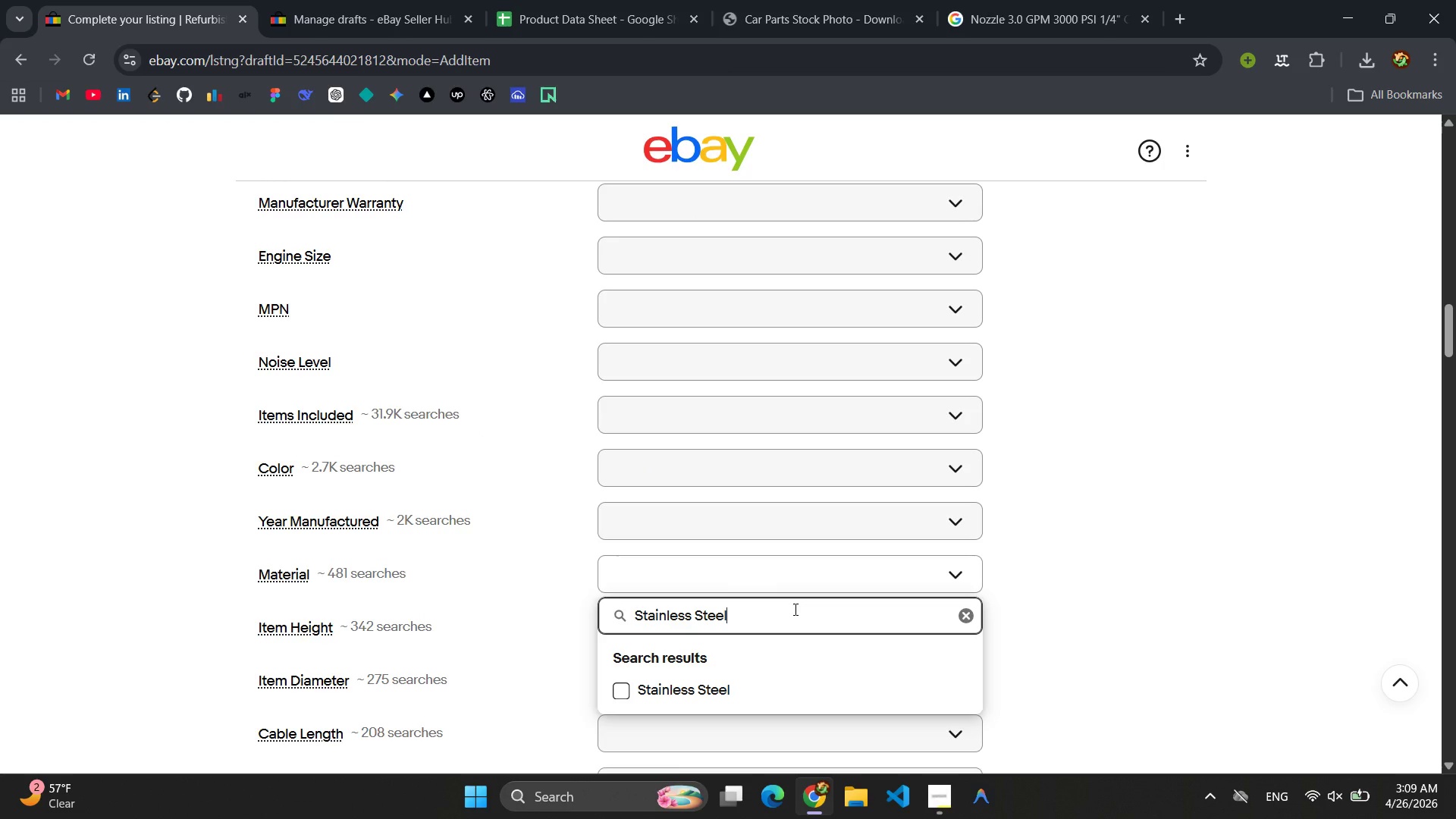 
key(Enter)
 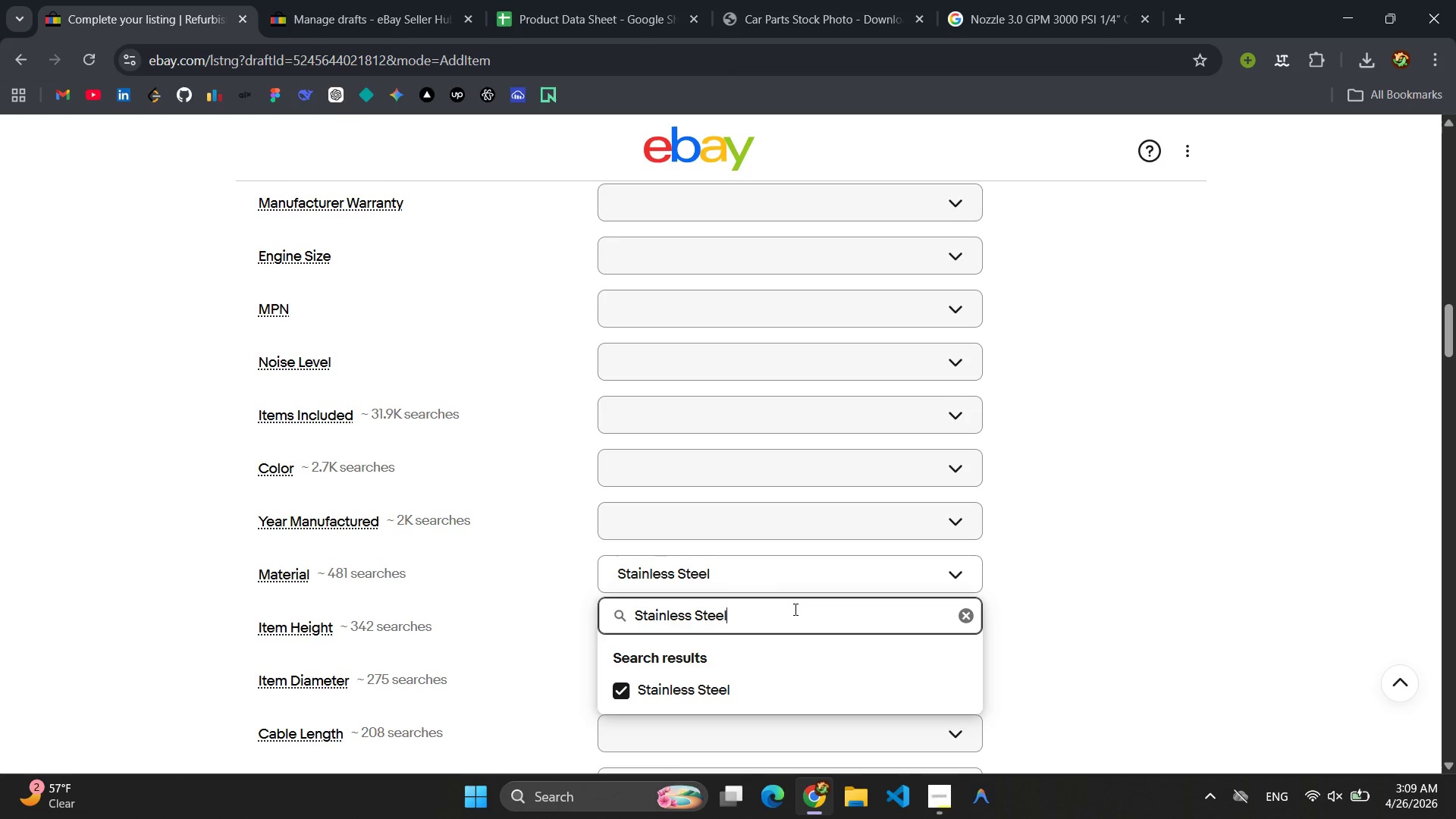 
hold_key(key=Backspace, duration=1.28)
 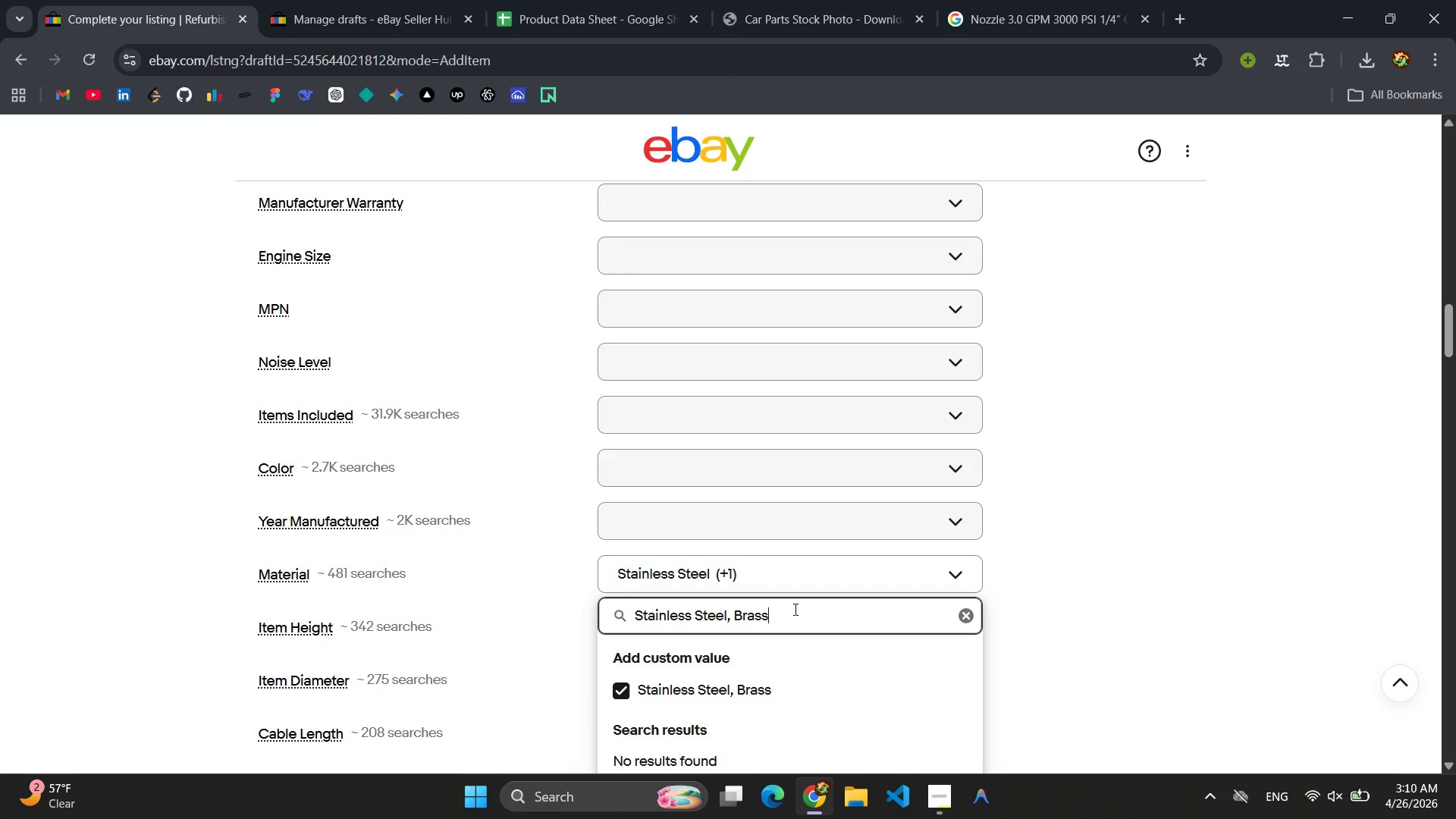 
key(Control+V)
 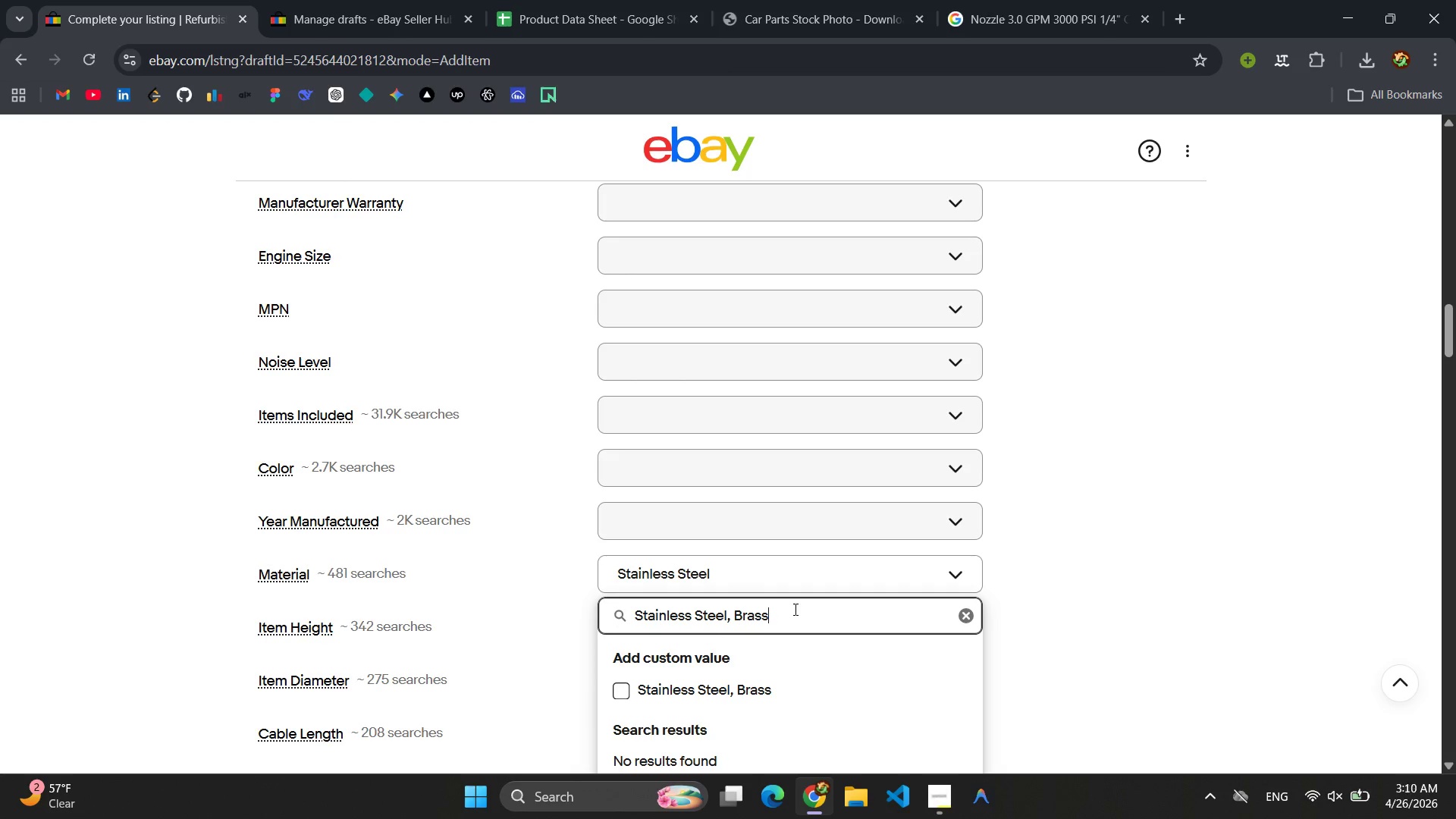 
key(Enter)
 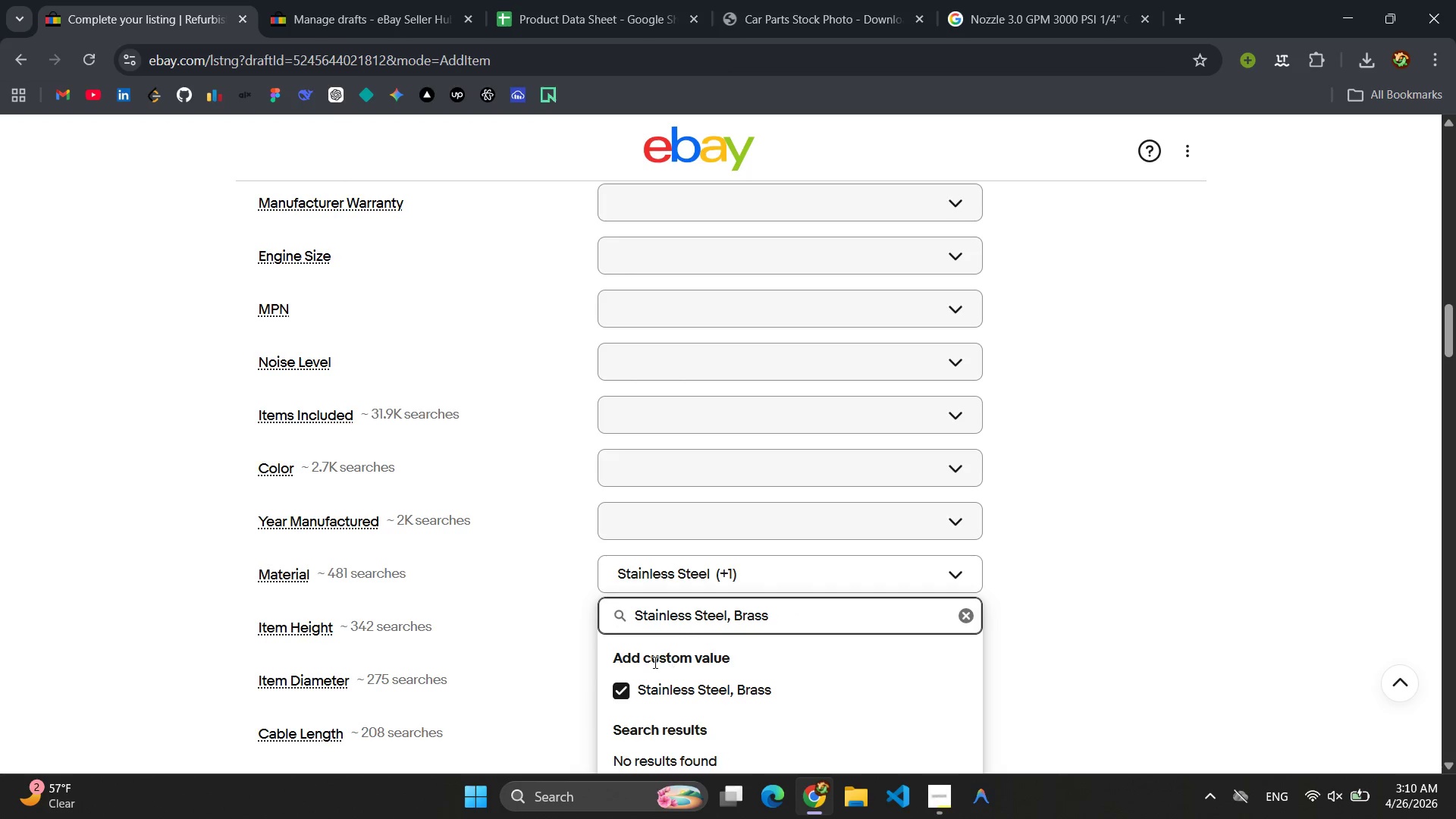 
left_click([623, 686])
 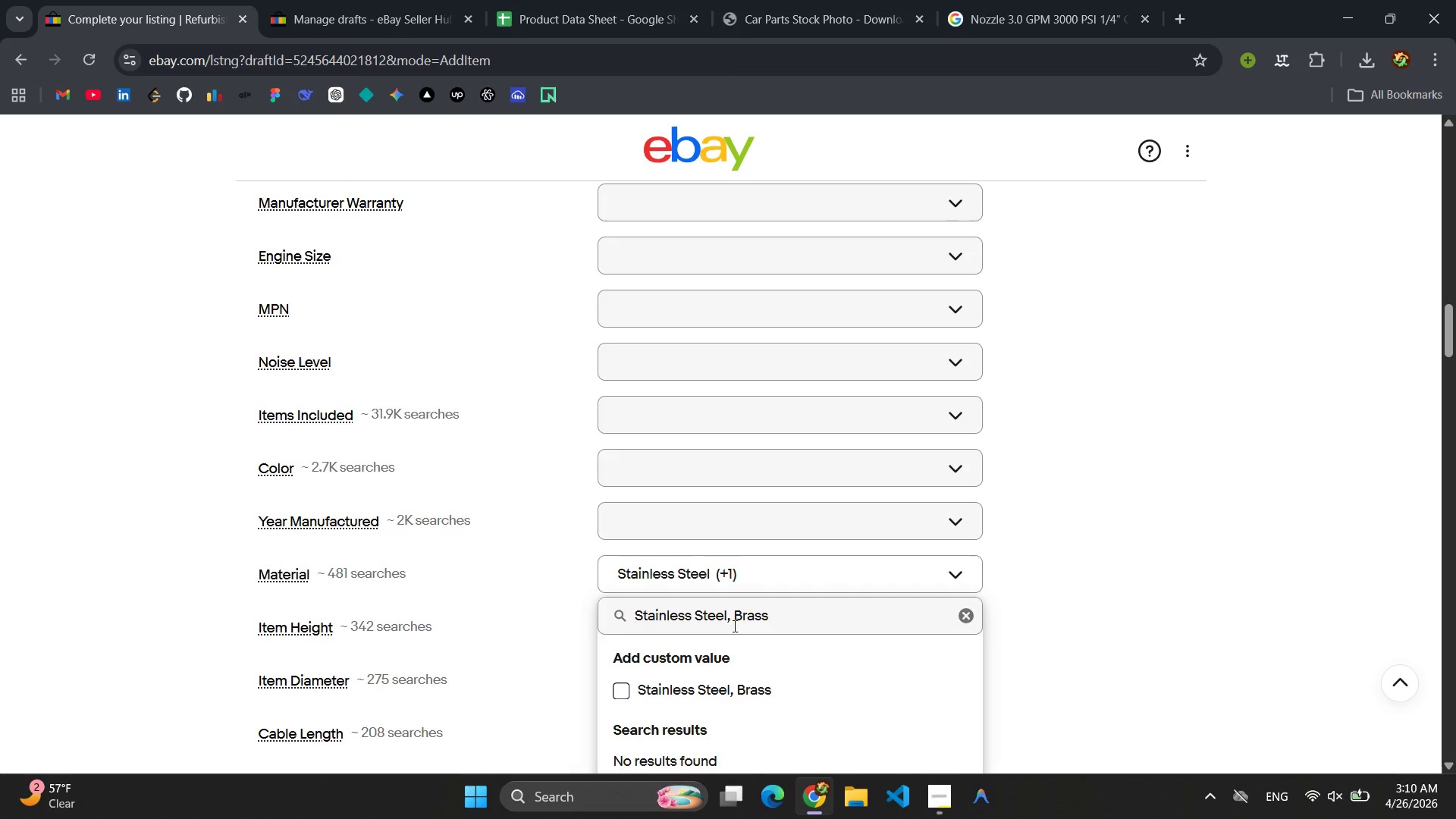 
left_click([730, 619])
 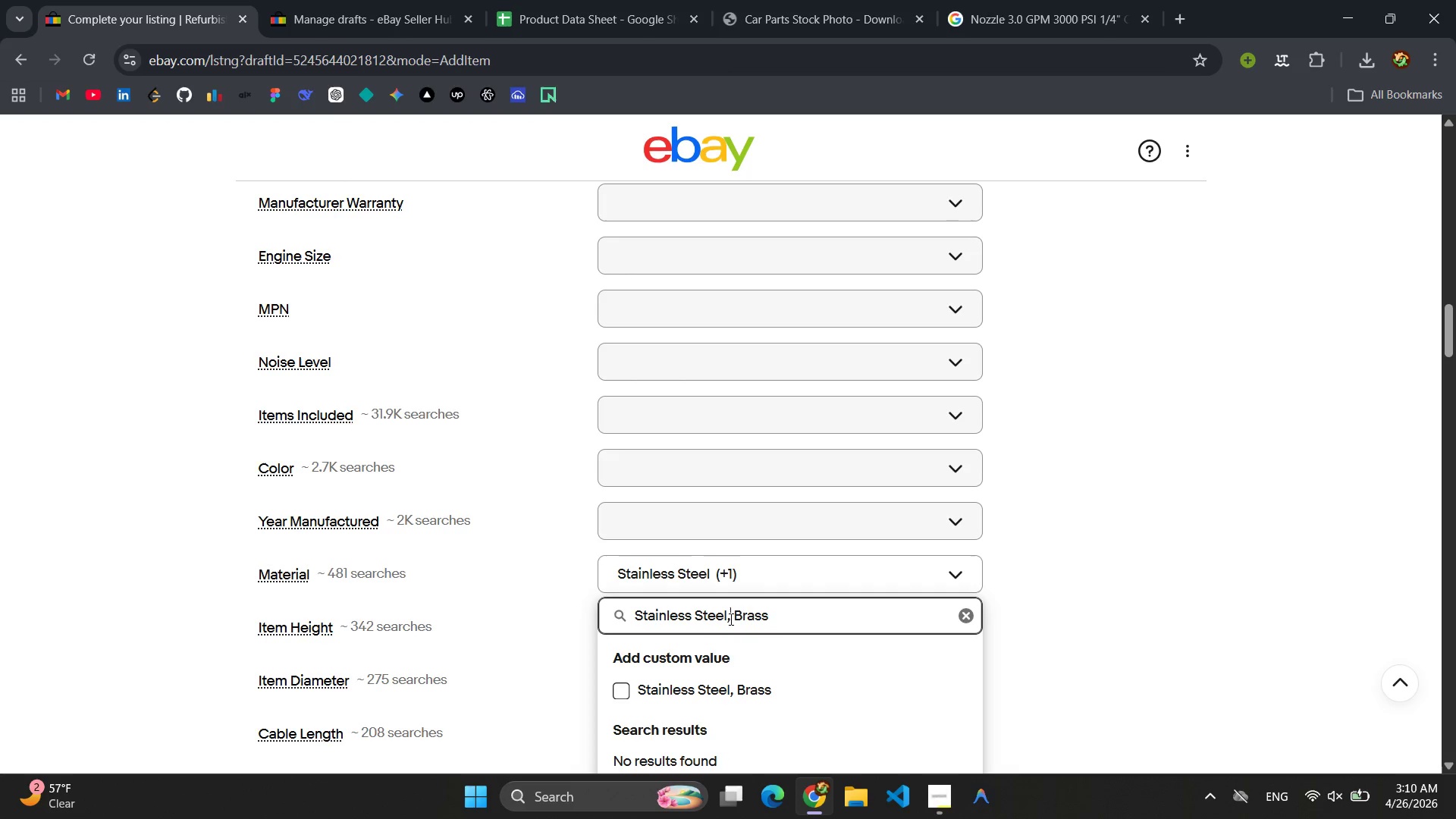 
key(ArrowRight)
 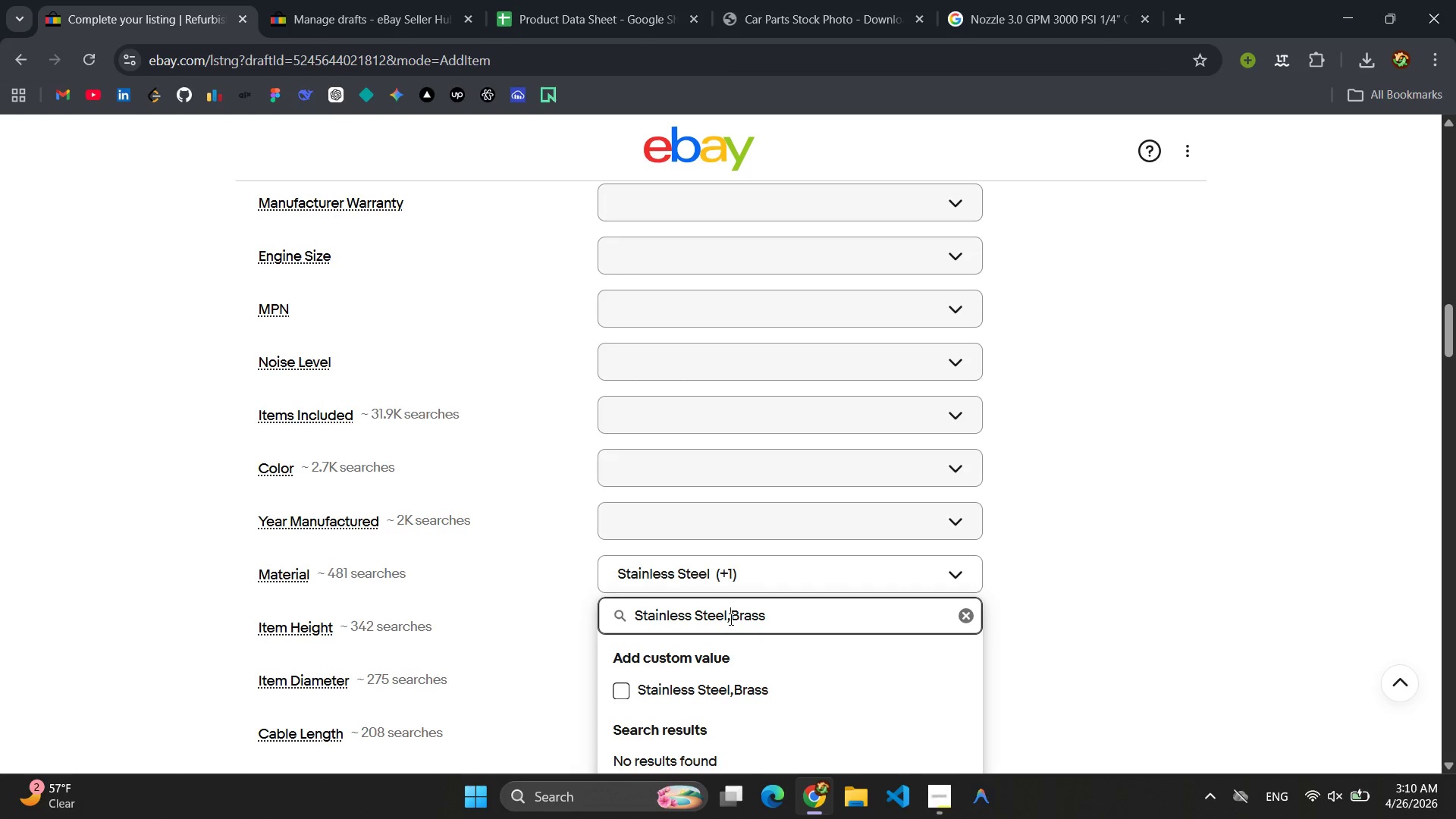 
hold_key(key=Backspace, duration=1.25)
 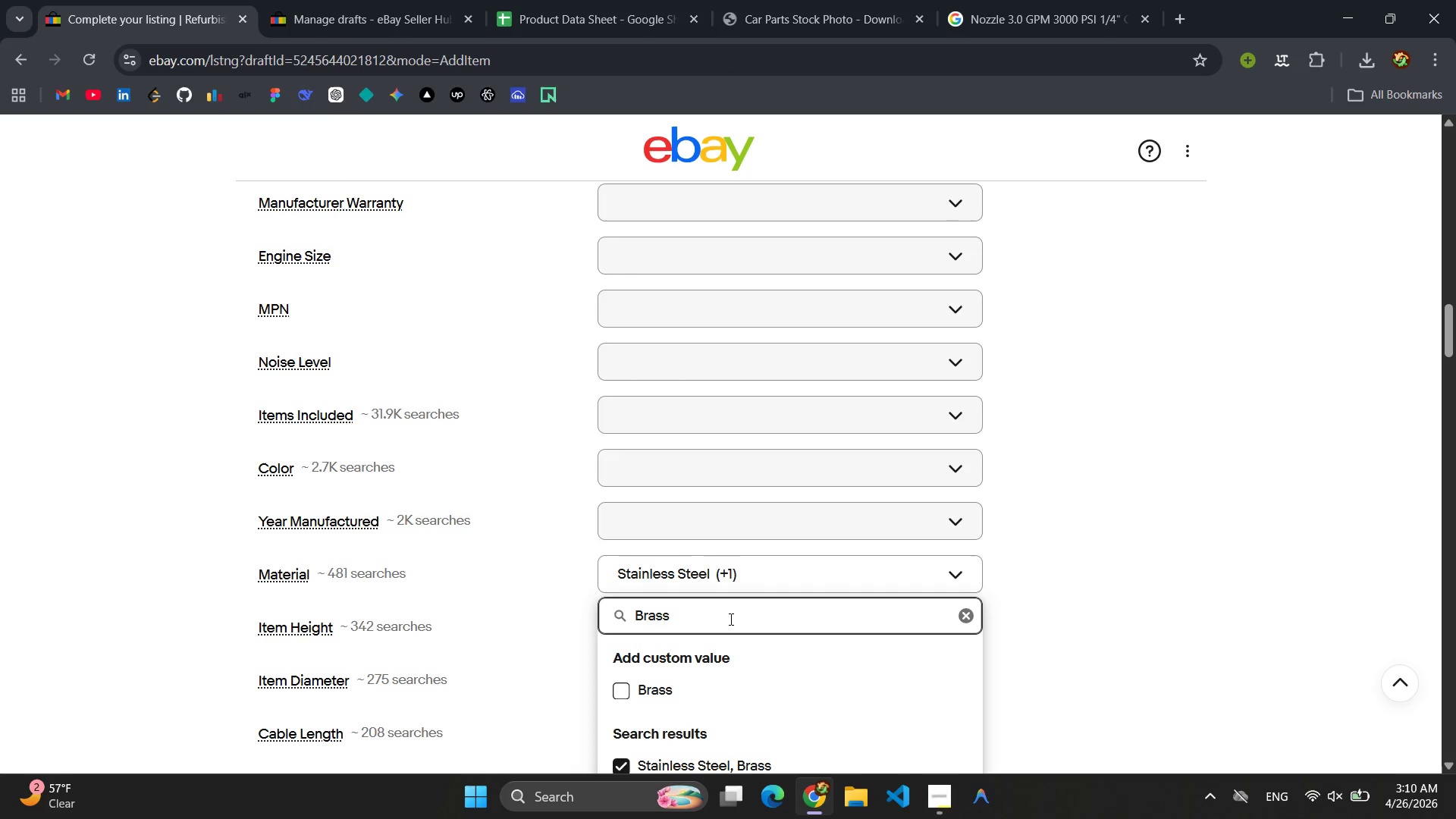 
key(Enter)
 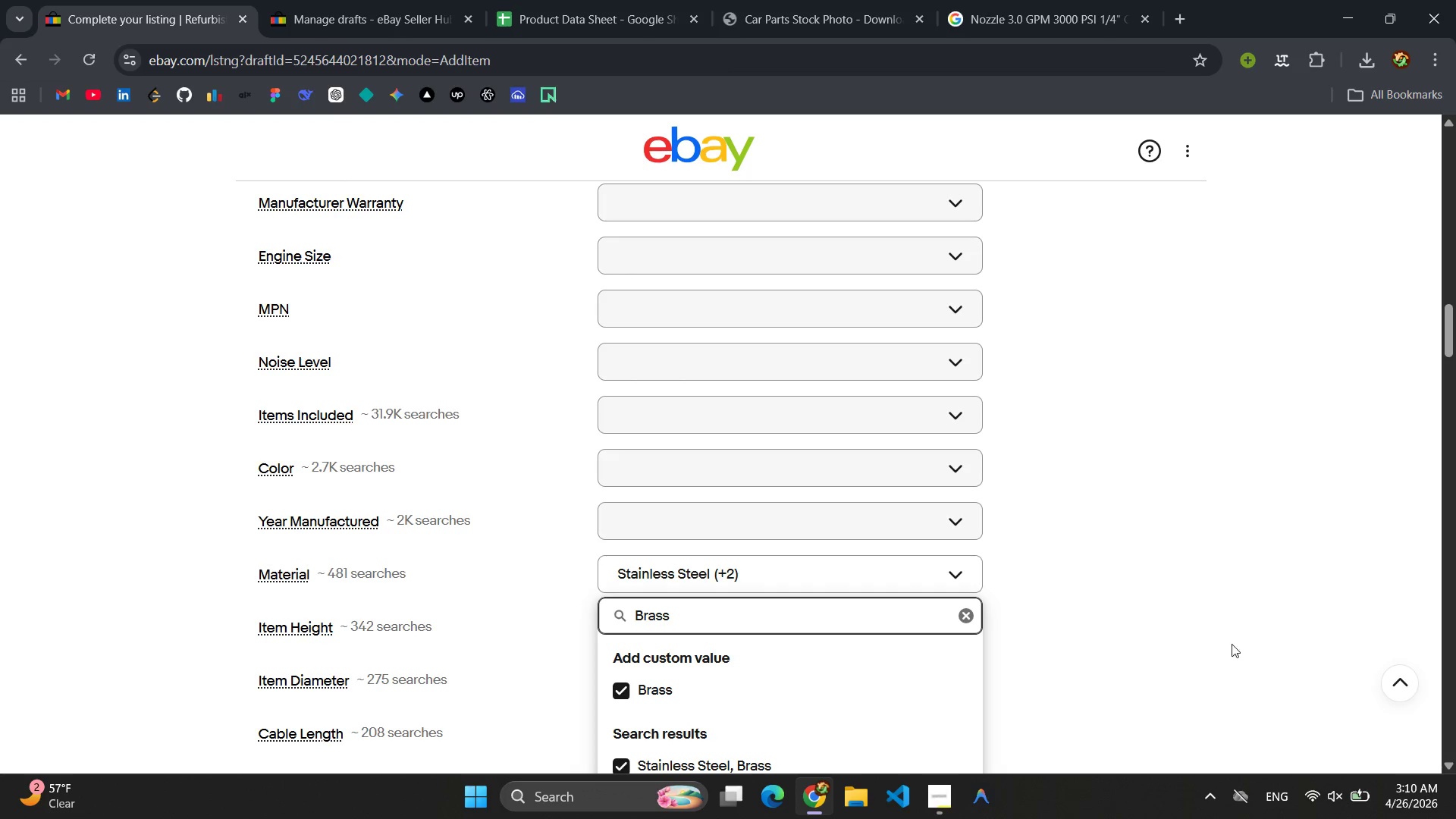 
left_click([1090, 610])
 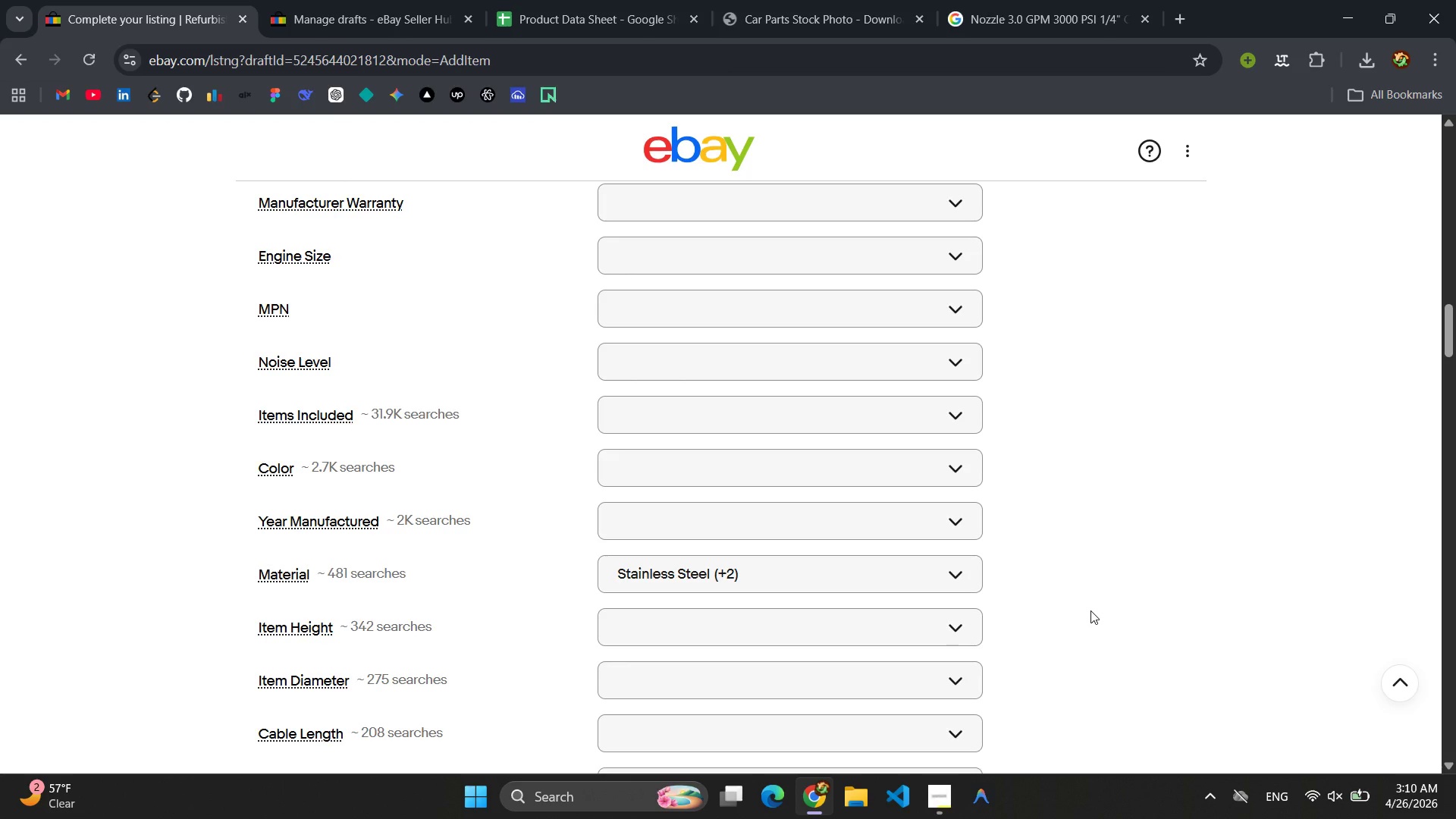 
wait(5.36)
 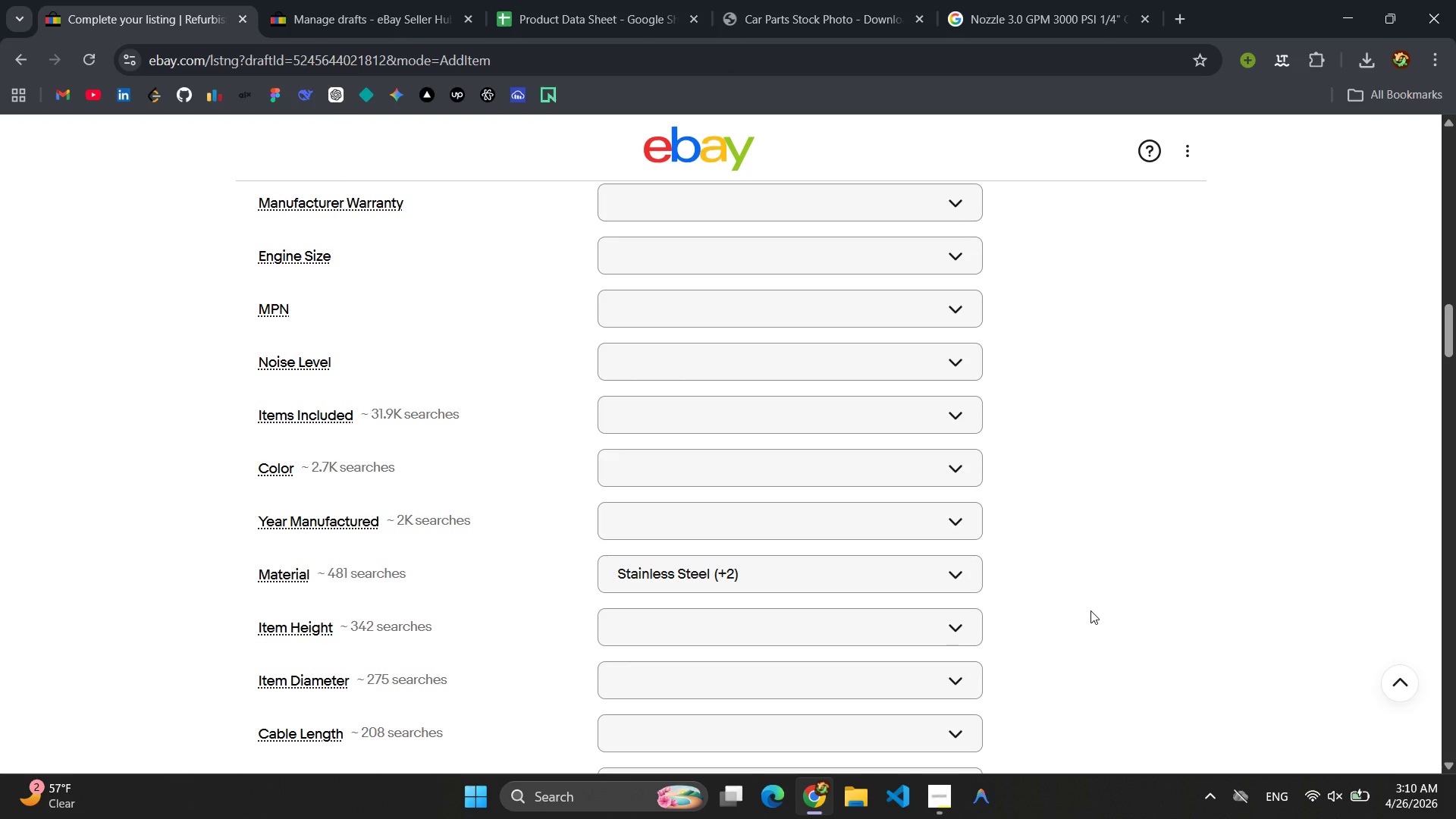 
left_click([680, 483])
 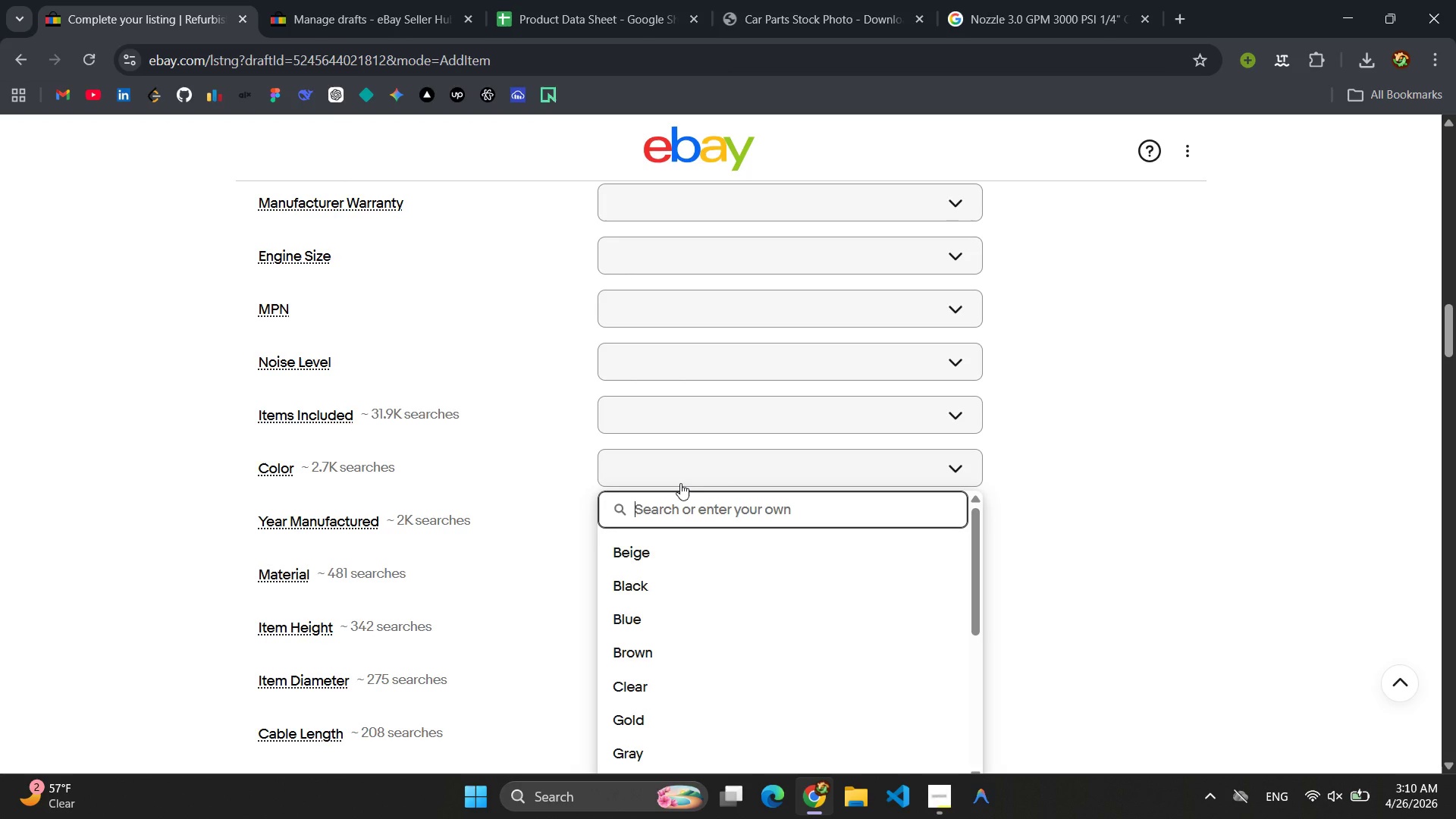 
hold_key(key=ShiftLeft, duration=0.38)
 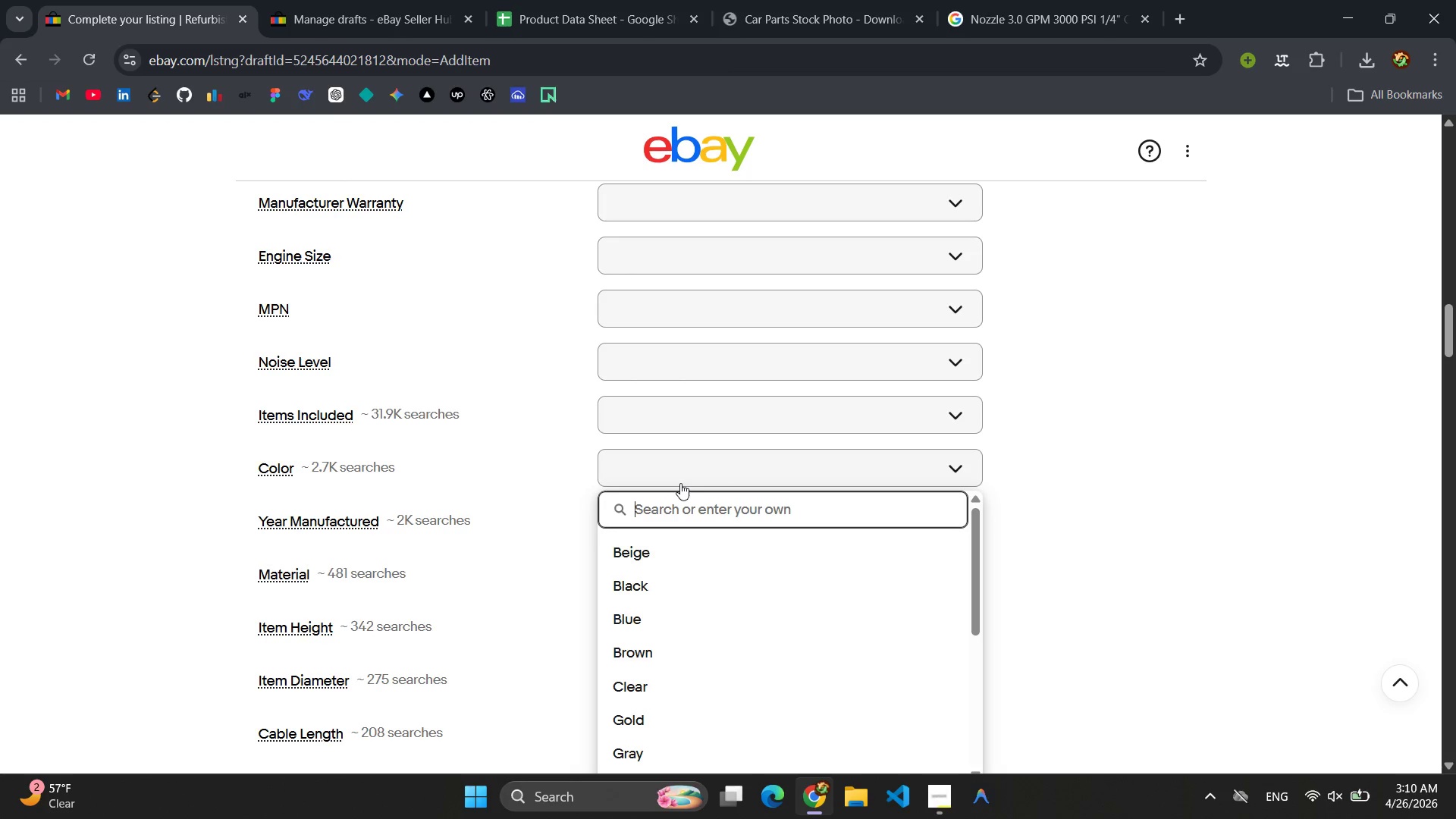 
type(SIlv)
key(Backspace)
key(Backspace)
key(Backspace)
type(ilver)
 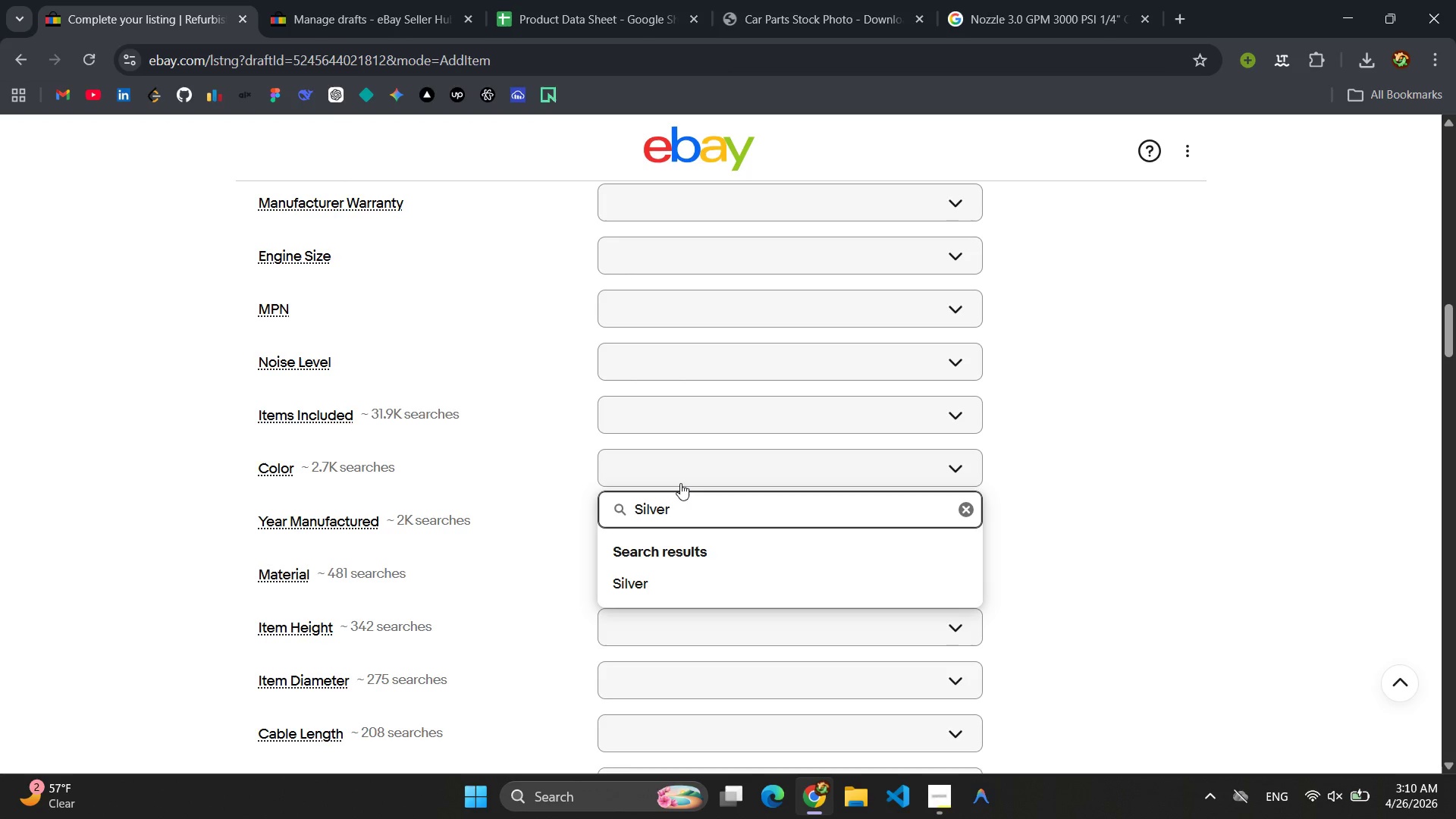 
type(/Brass)
 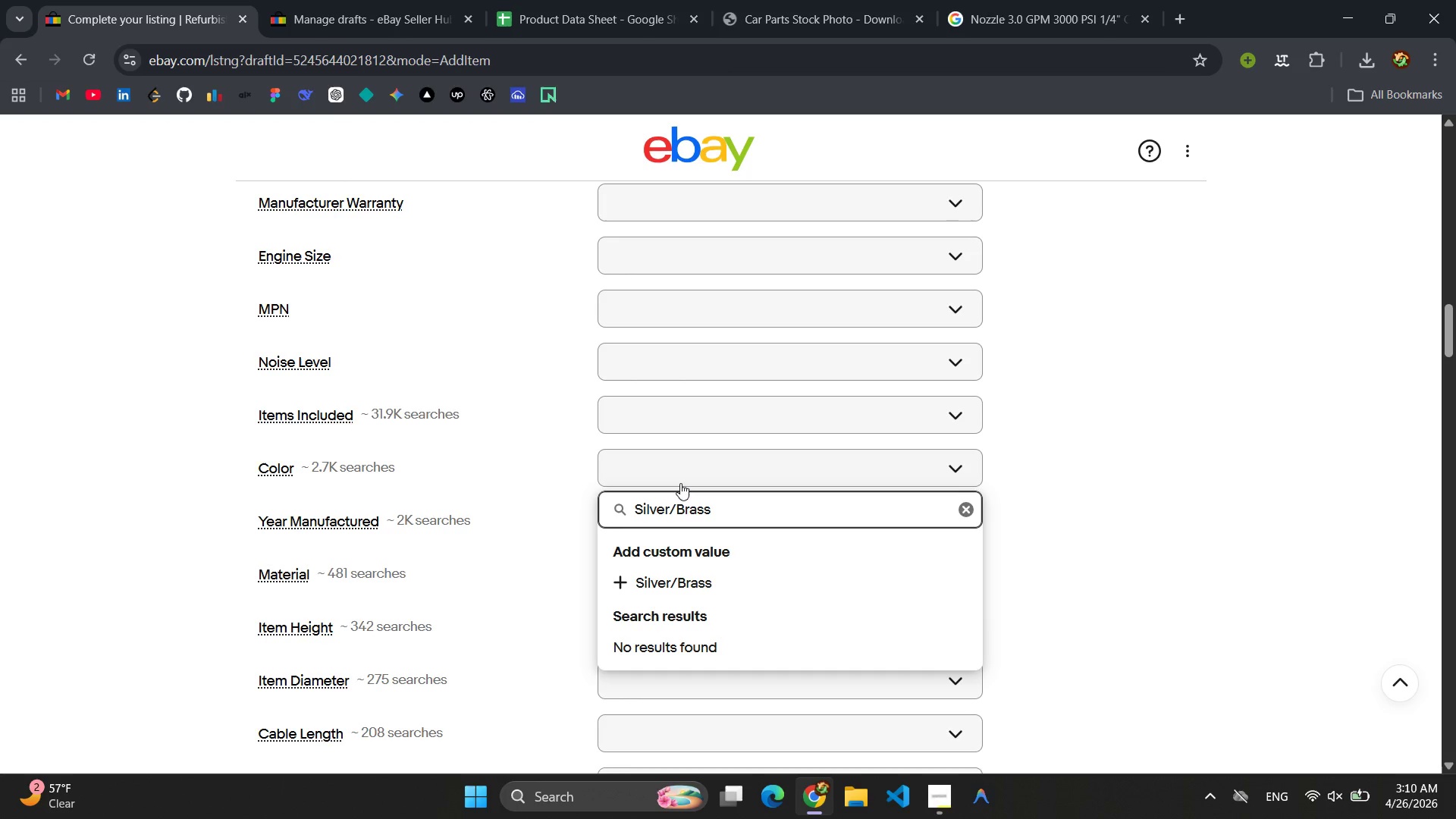 
key(Control+ControlLeft)
 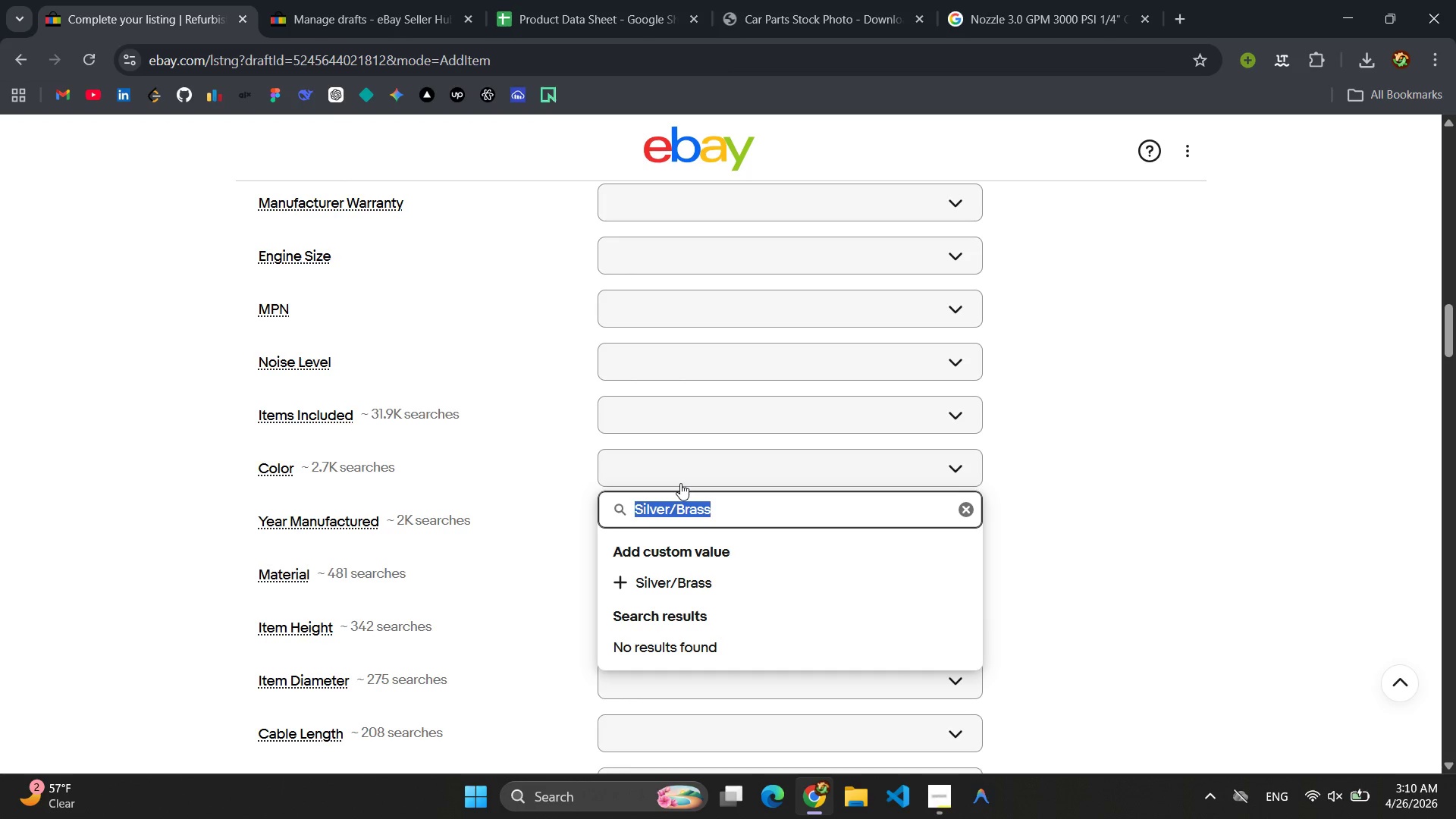 
key(Control+A)
 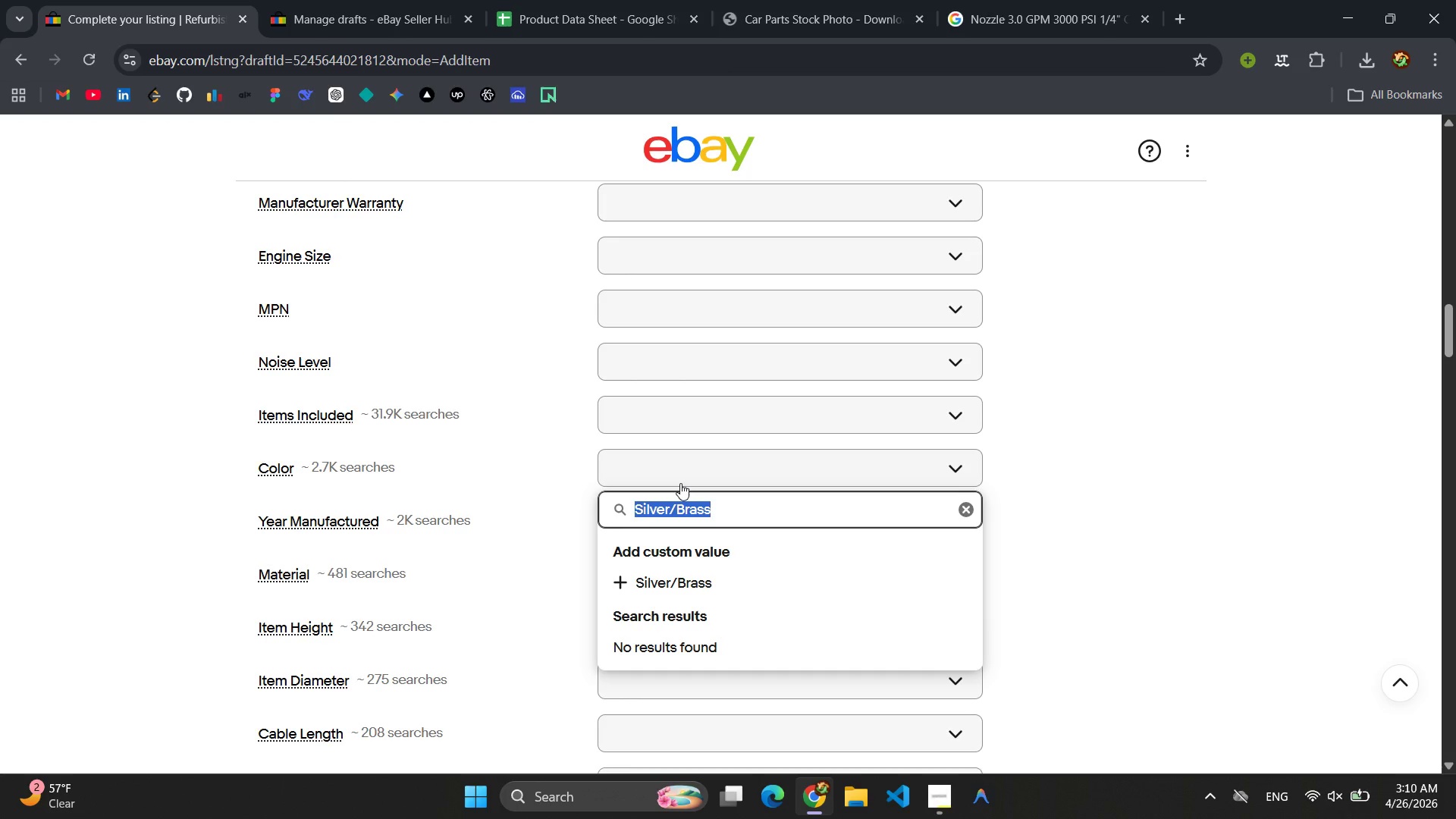 
key(Control+C)
 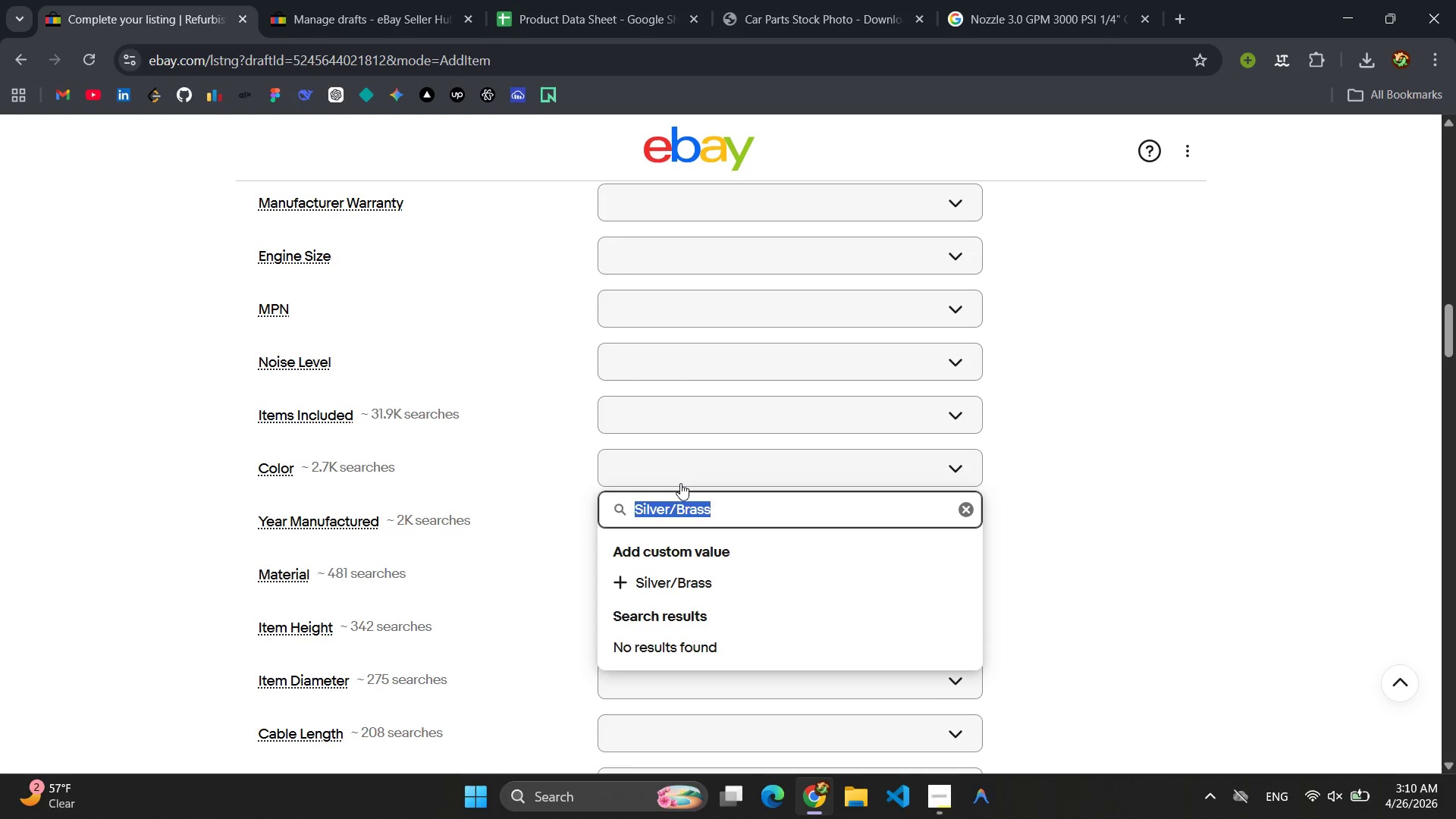 
key(Enter)
 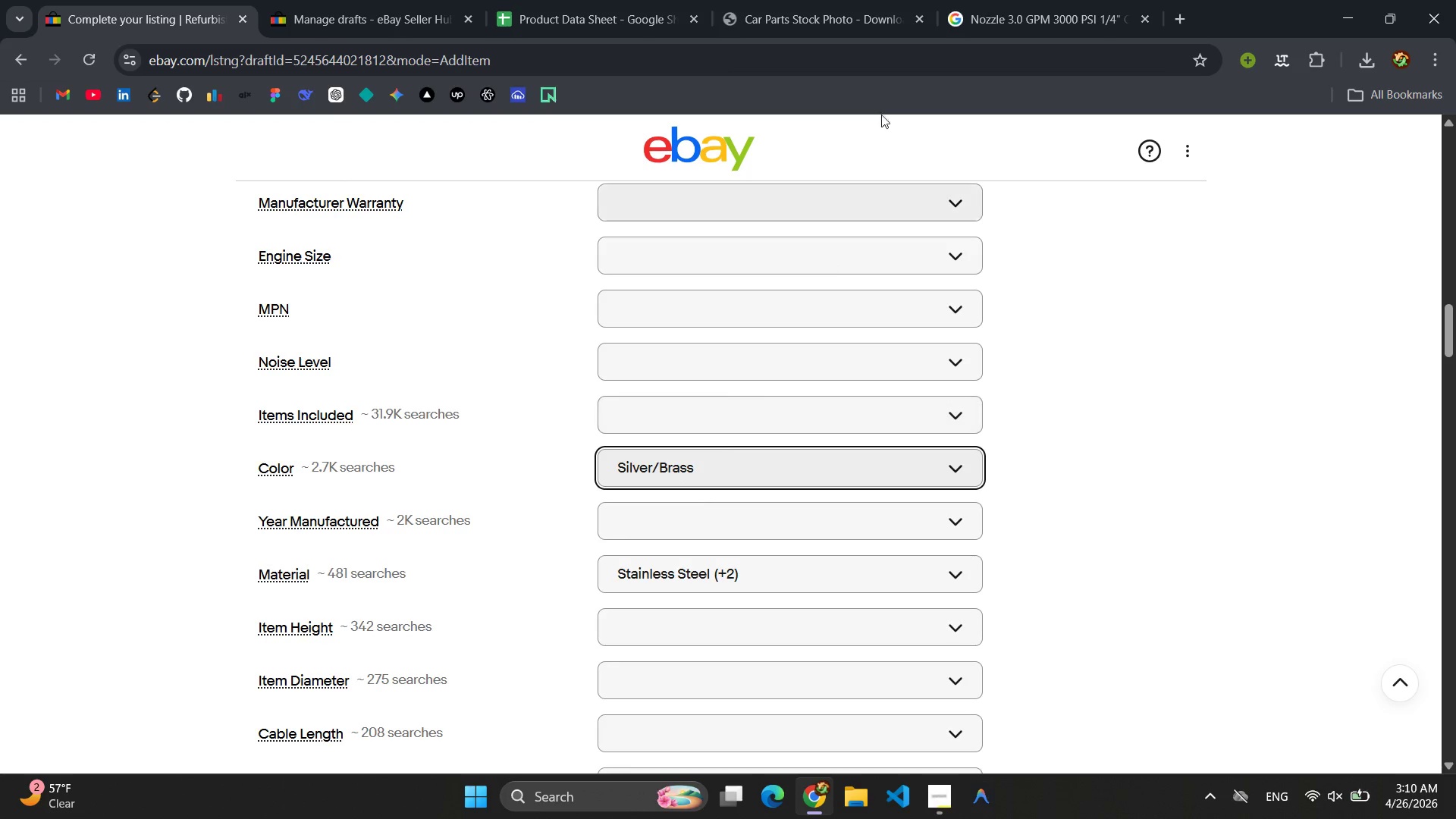 
left_click([793, 0])
 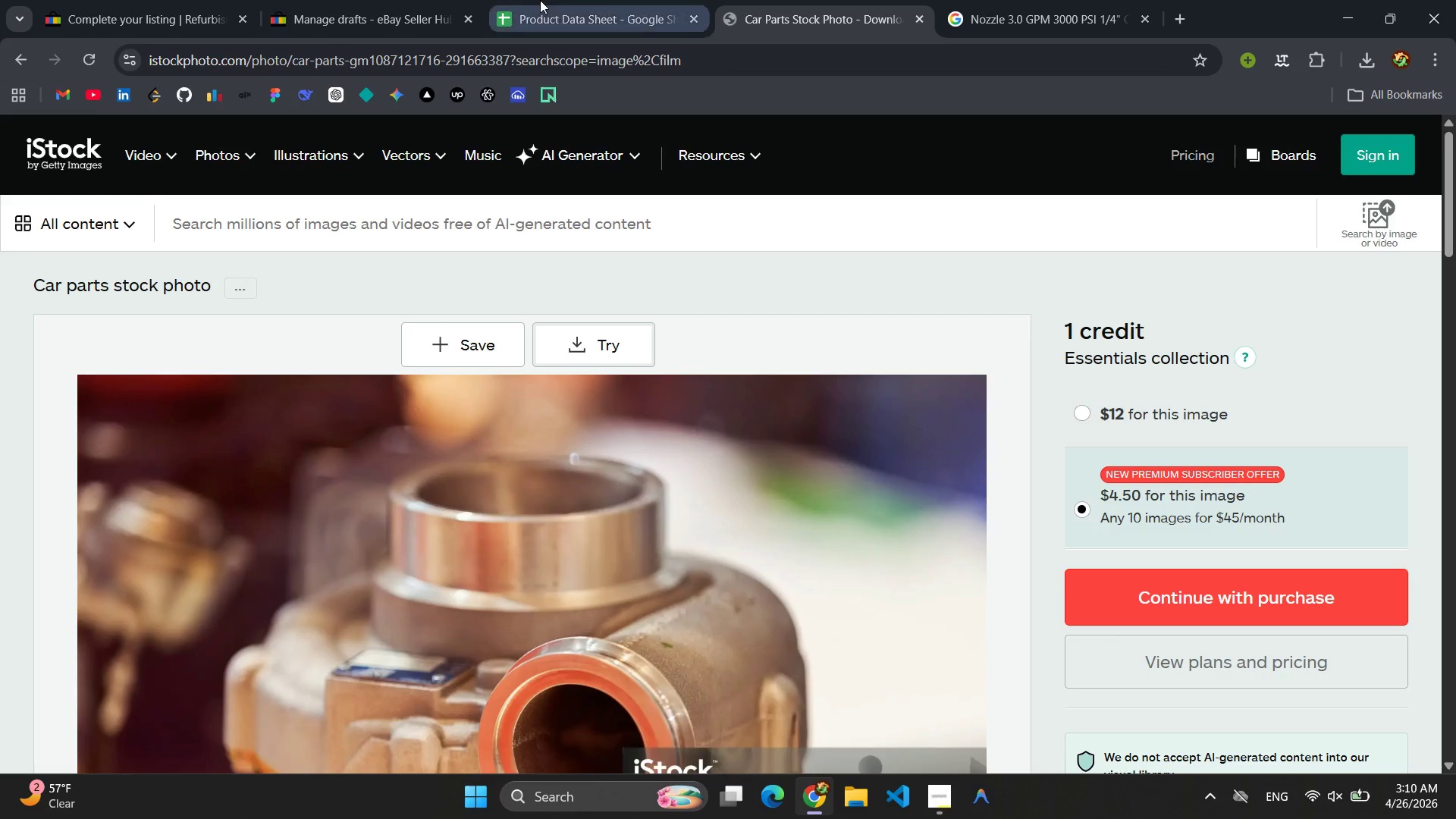 
left_click([544, 0])
 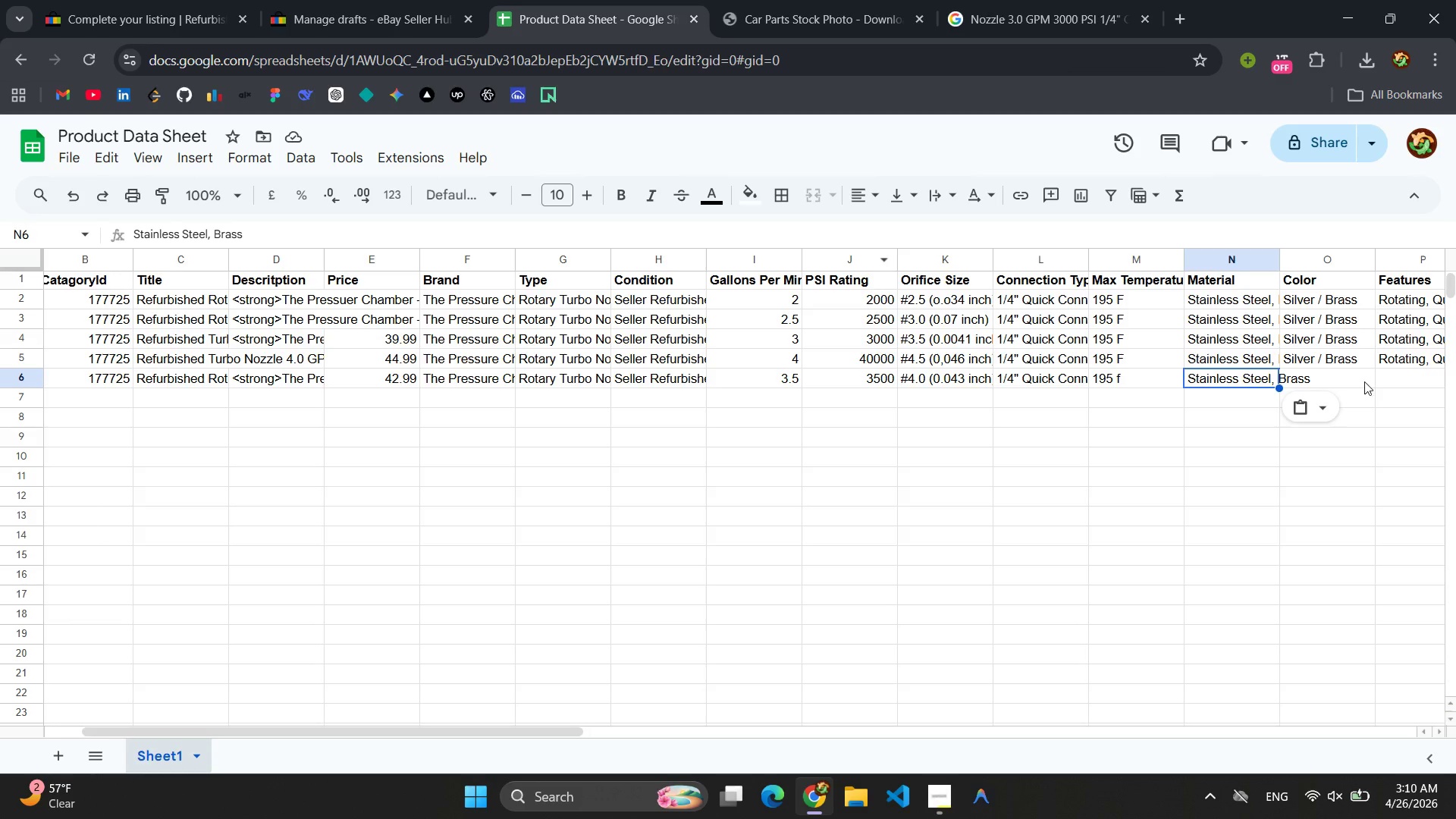 
left_click([1360, 384])
 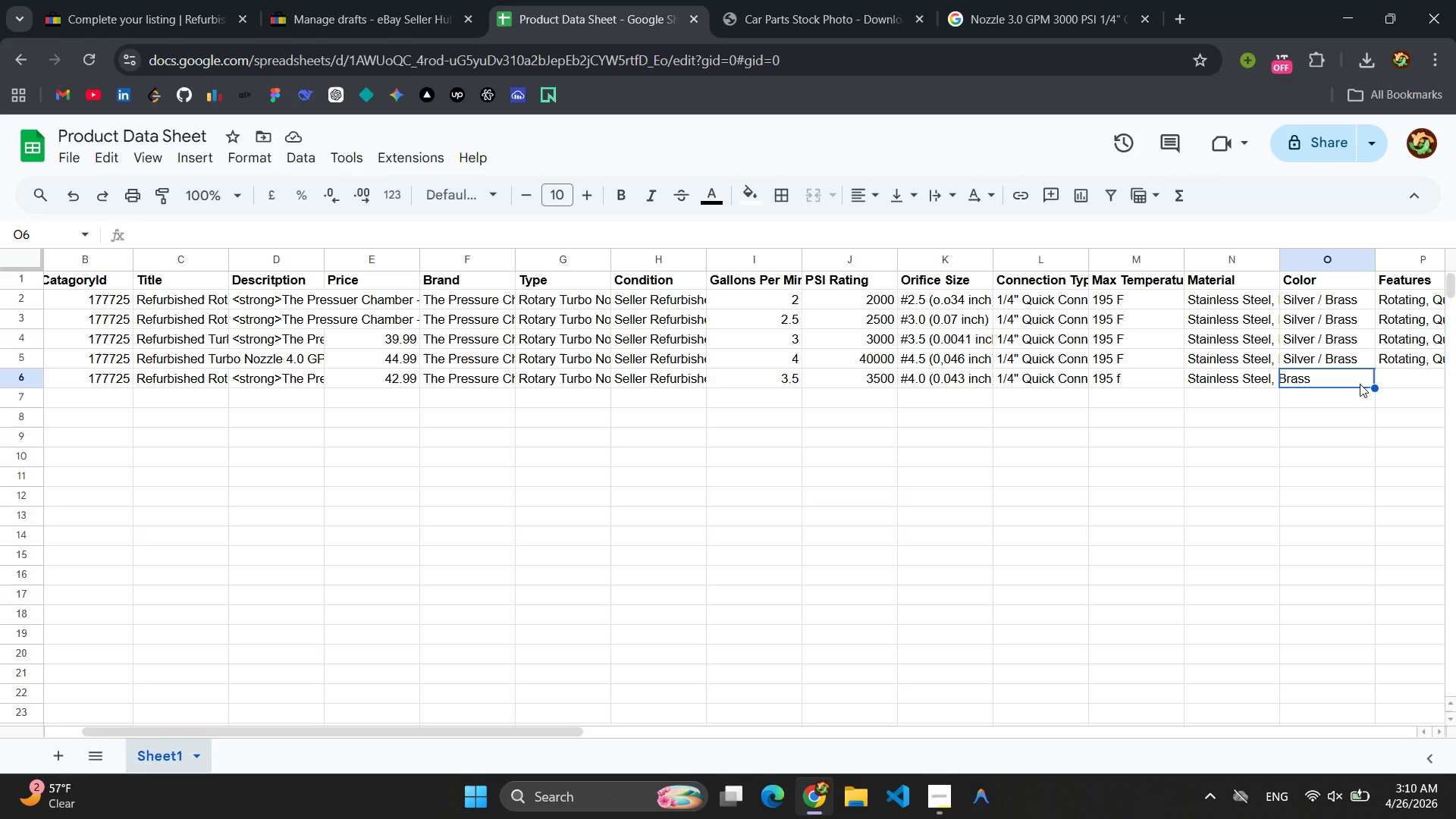 
key(Control+V)
 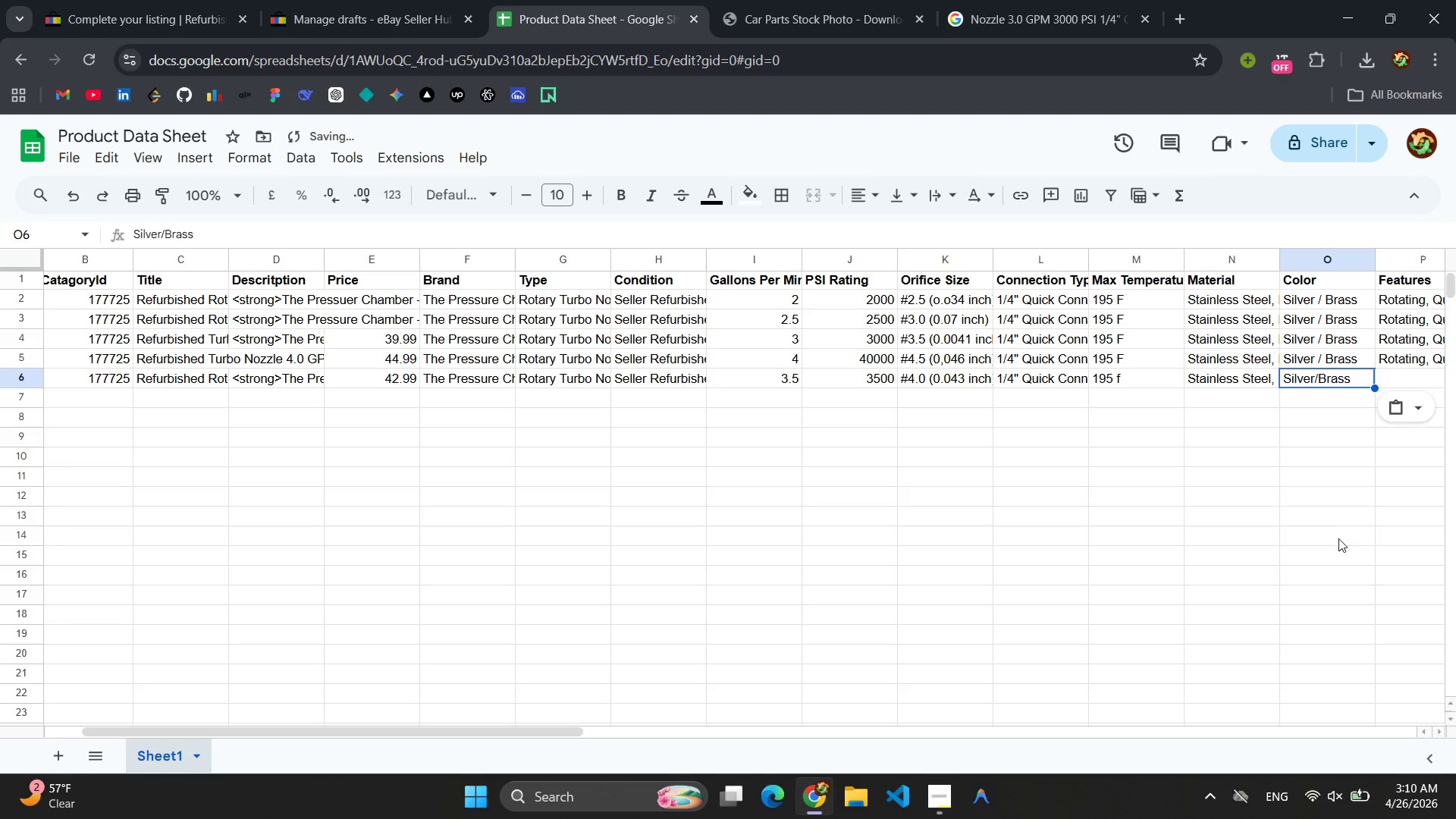 
left_click([1338, 538])
 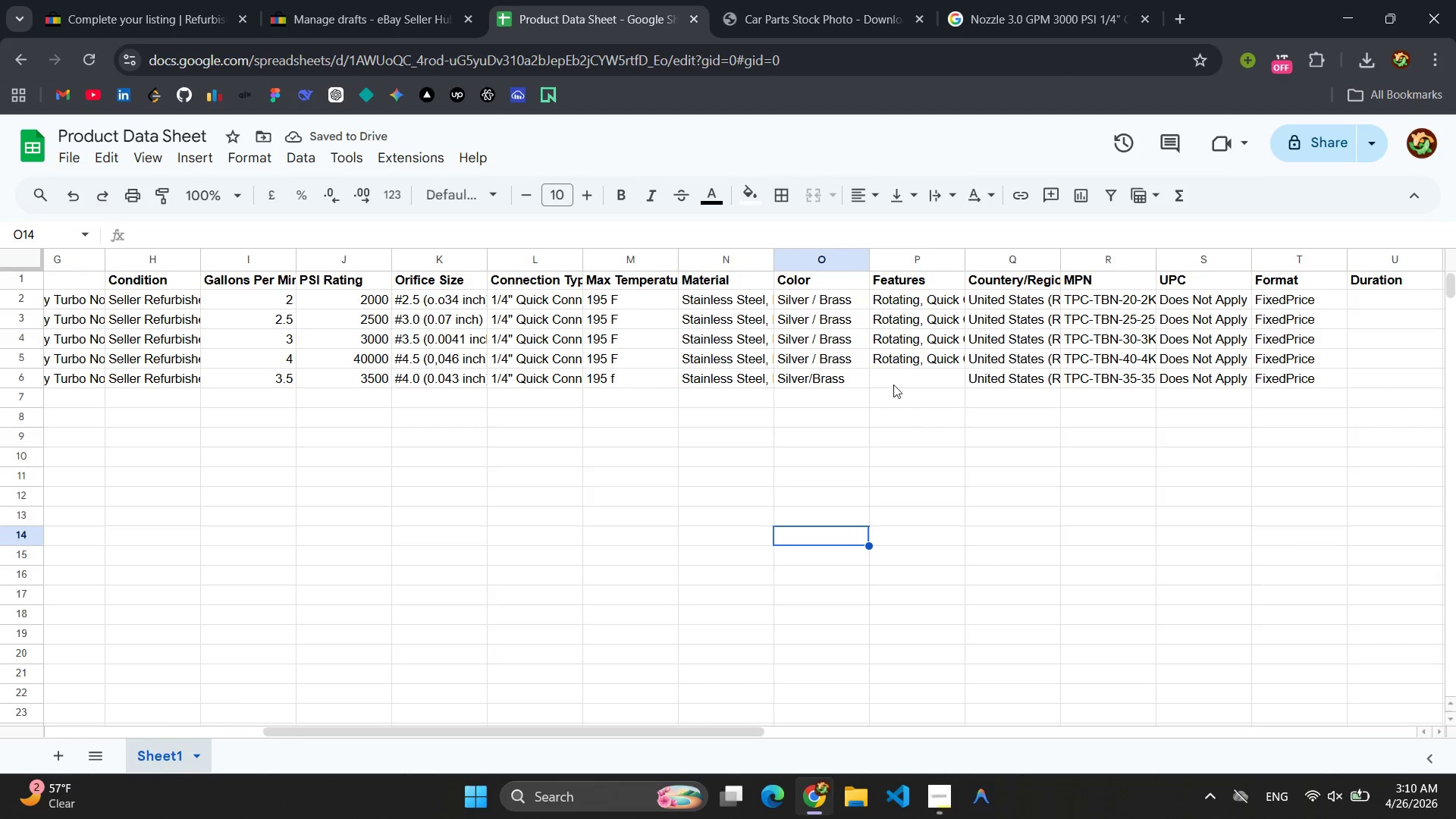 
double_click([902, 355])
 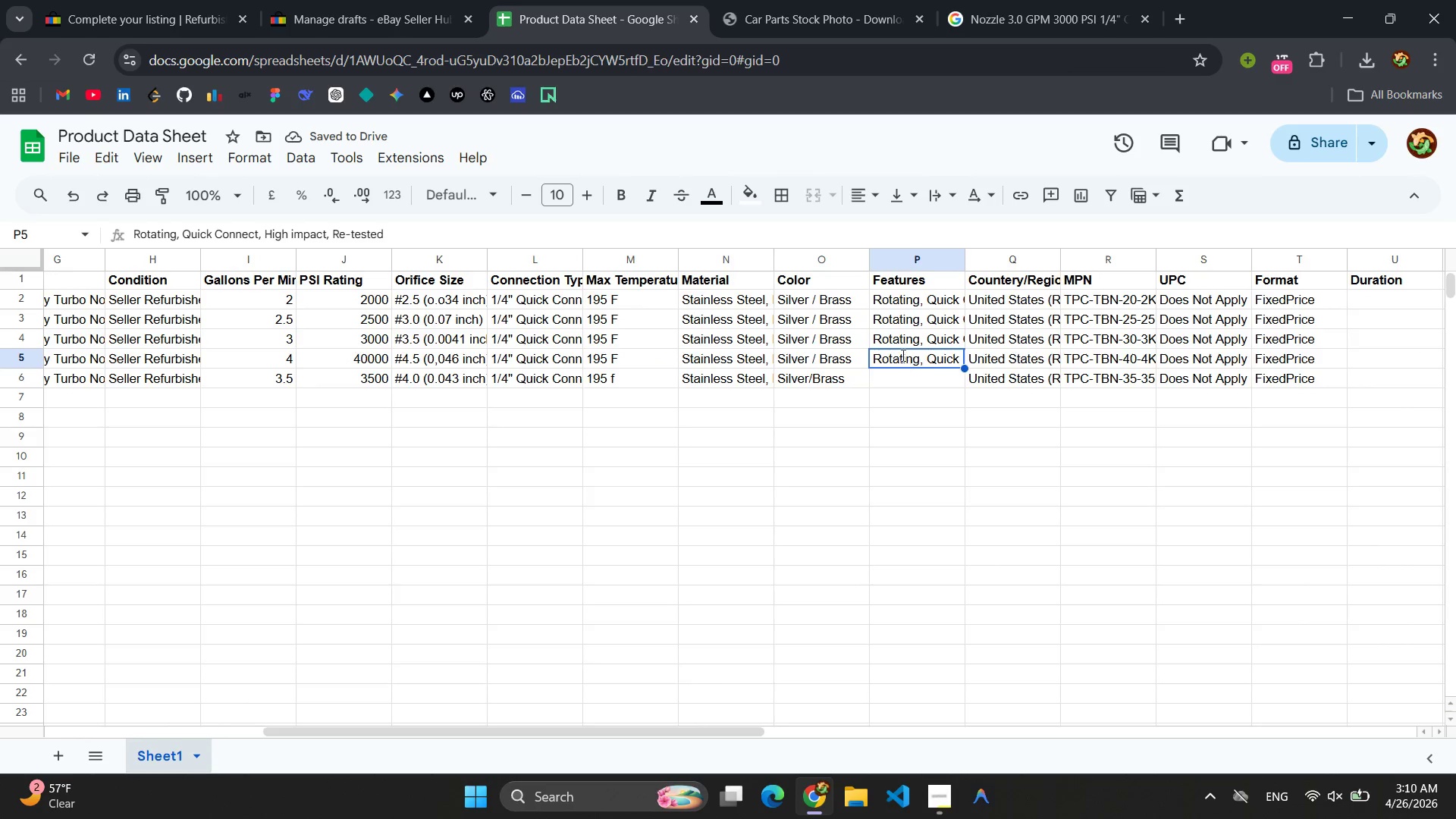 
triple_click([902, 355])
 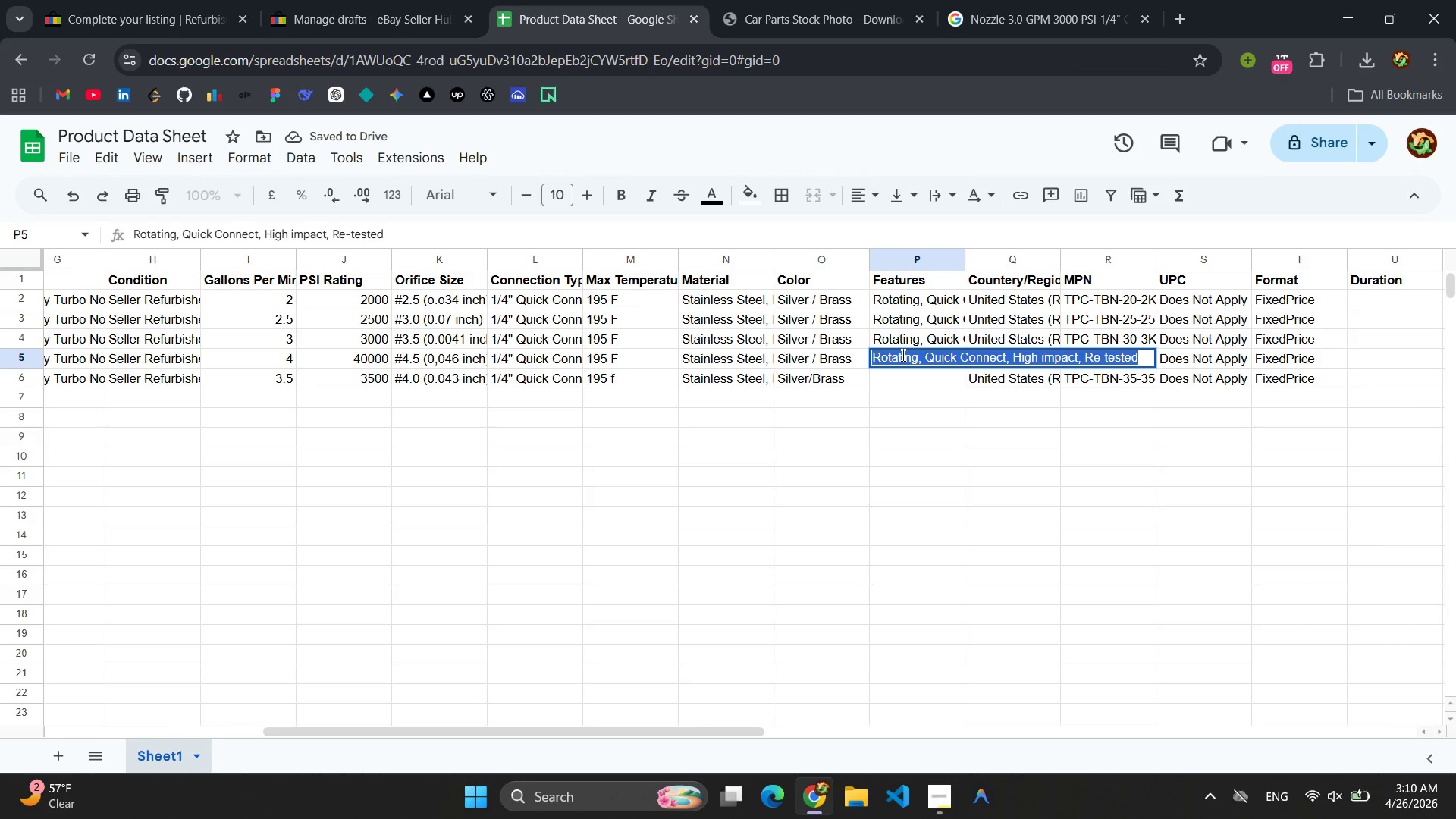 
key(Control+C)
 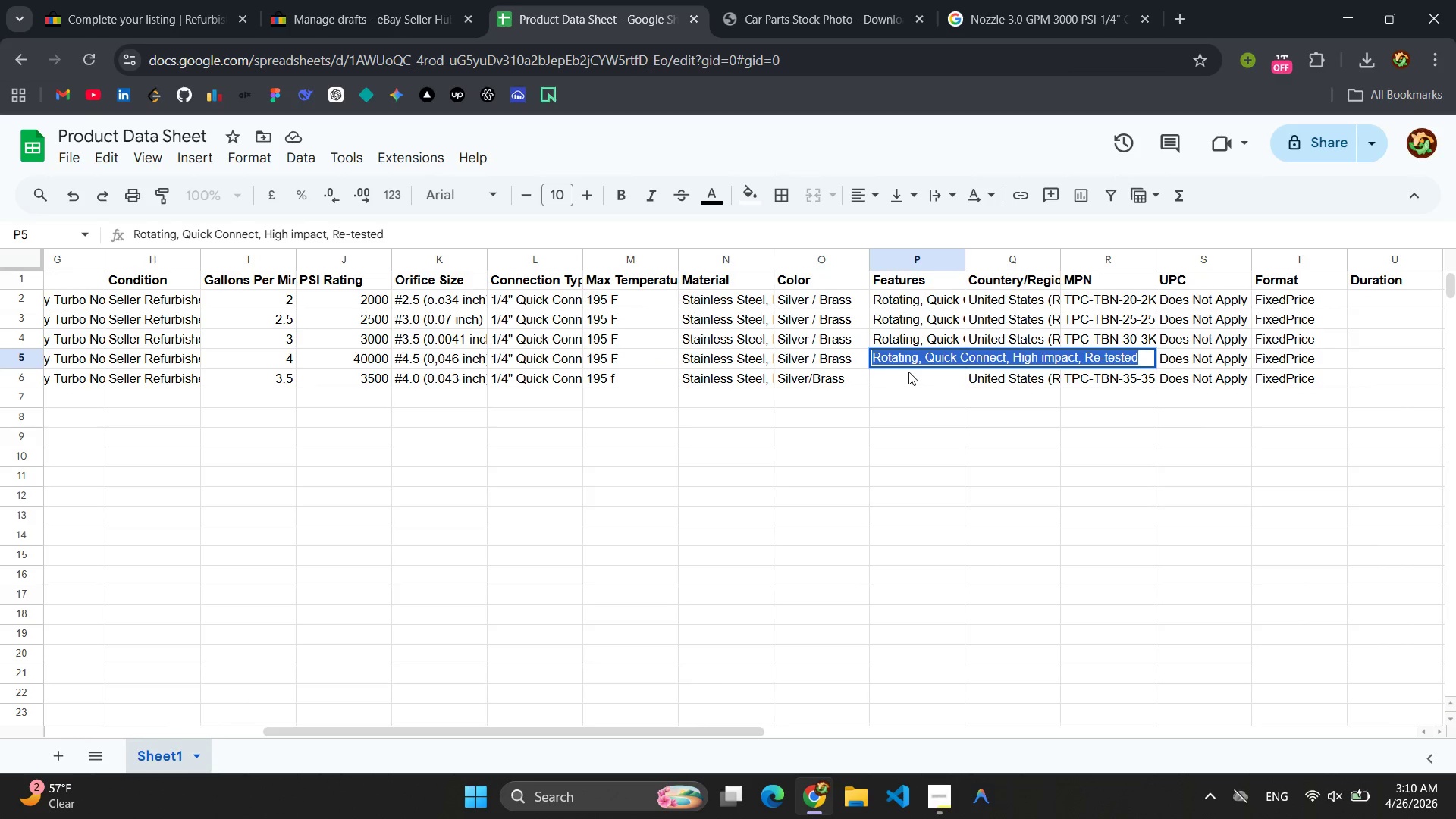 
left_click([910, 377])
 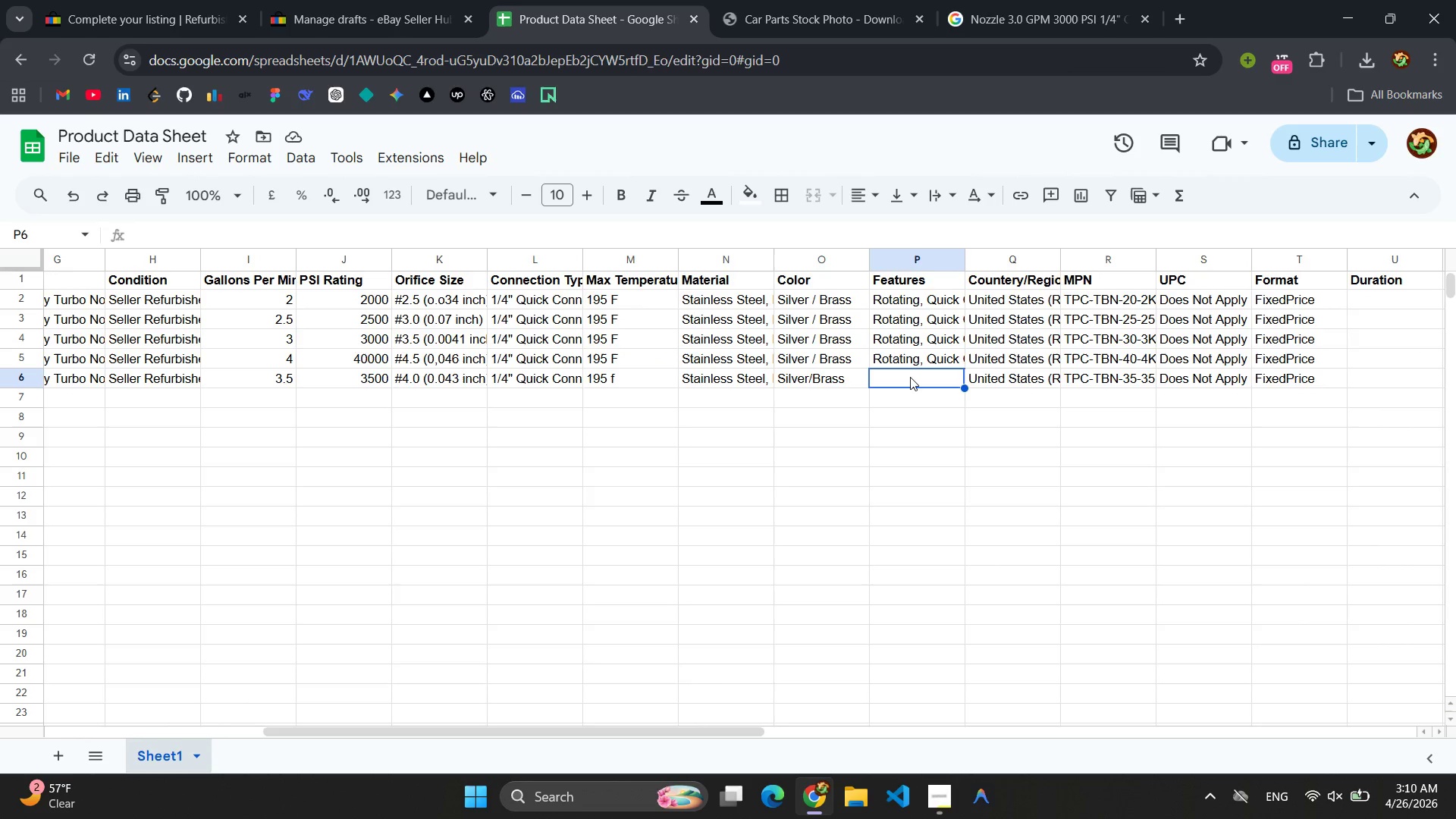 
key(Control+V)
 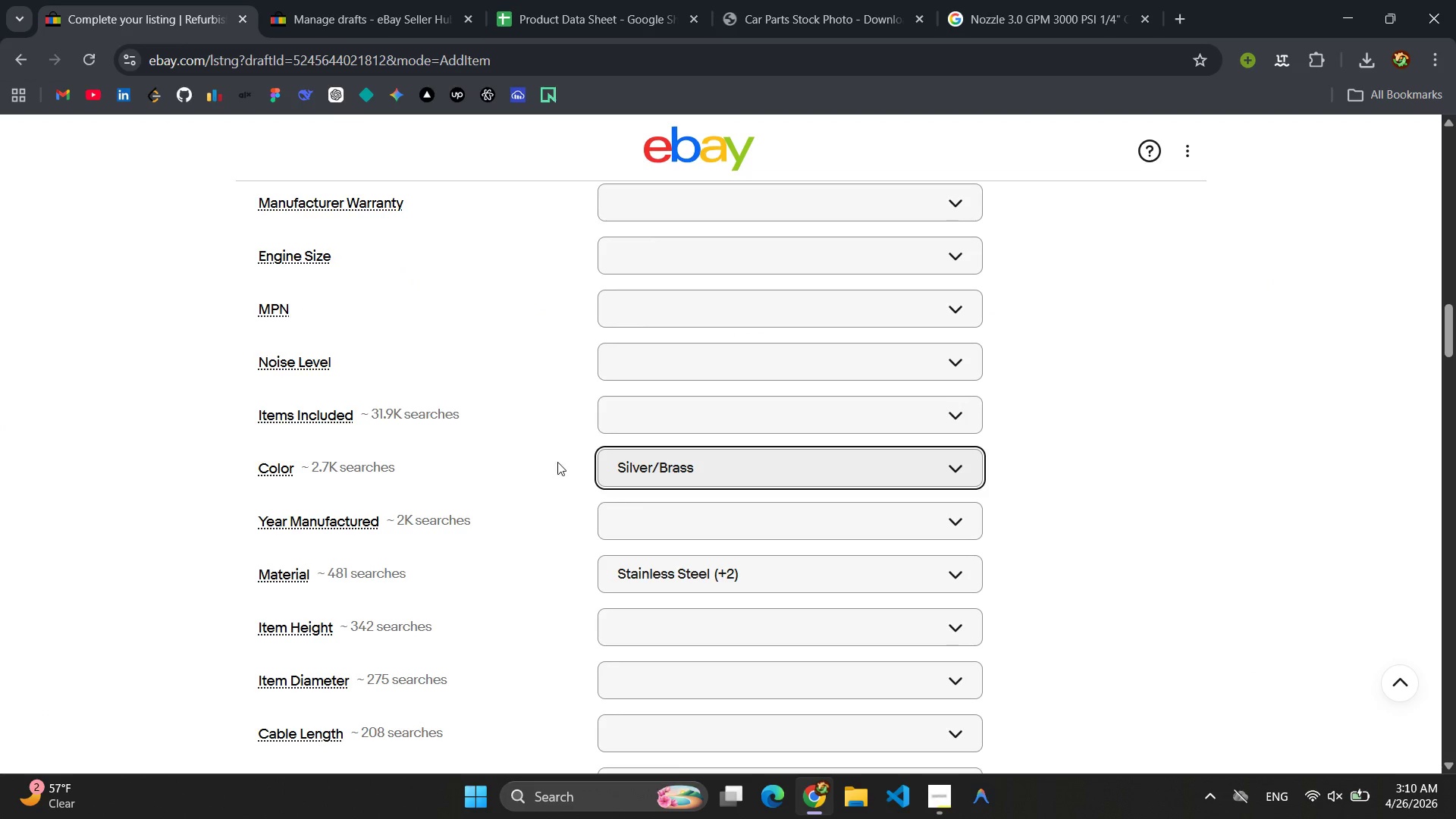 
scroll: coordinate [360, 393], scroll_direction: up, amount: 8.0
 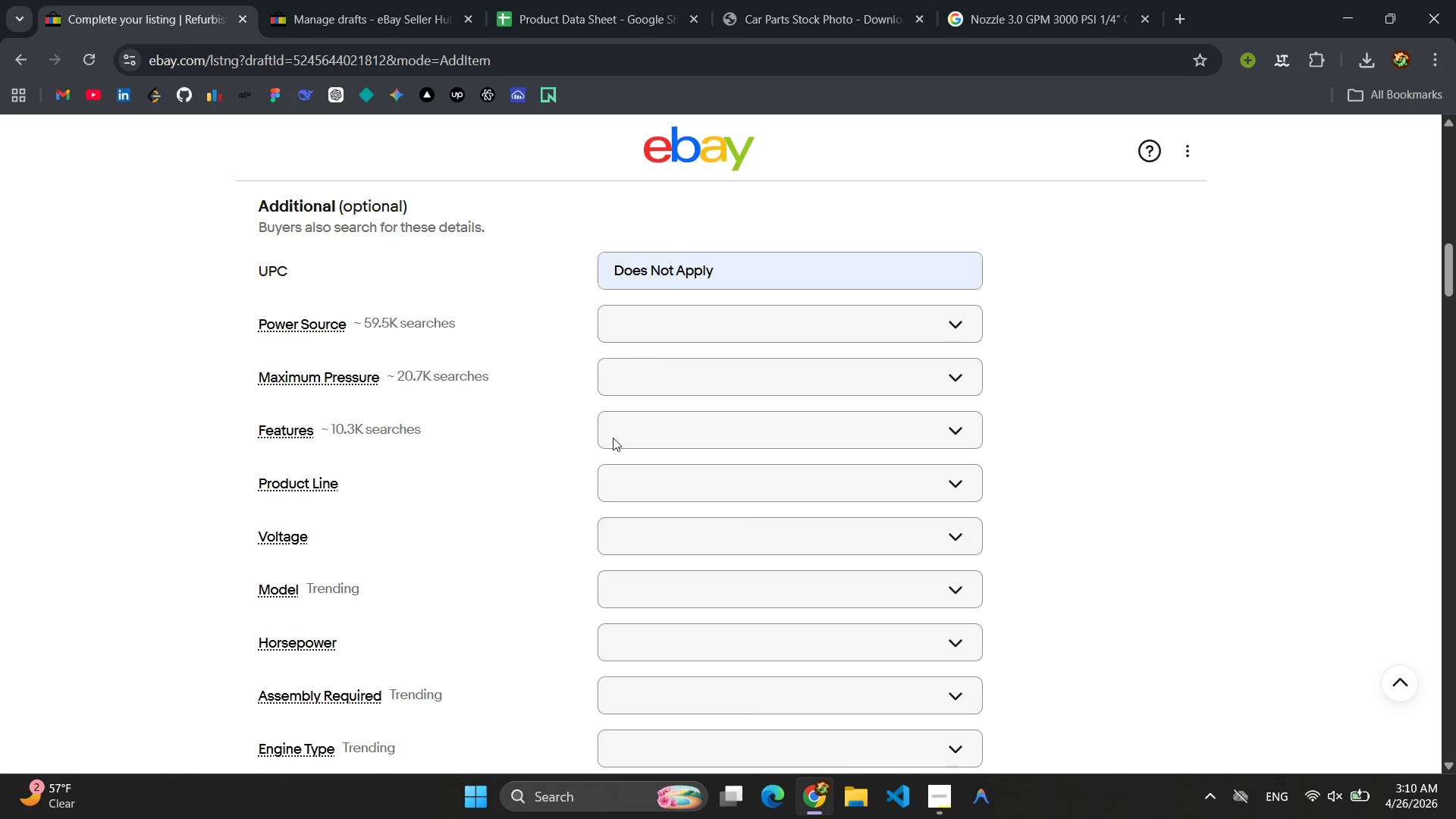 
left_click([667, 435])
 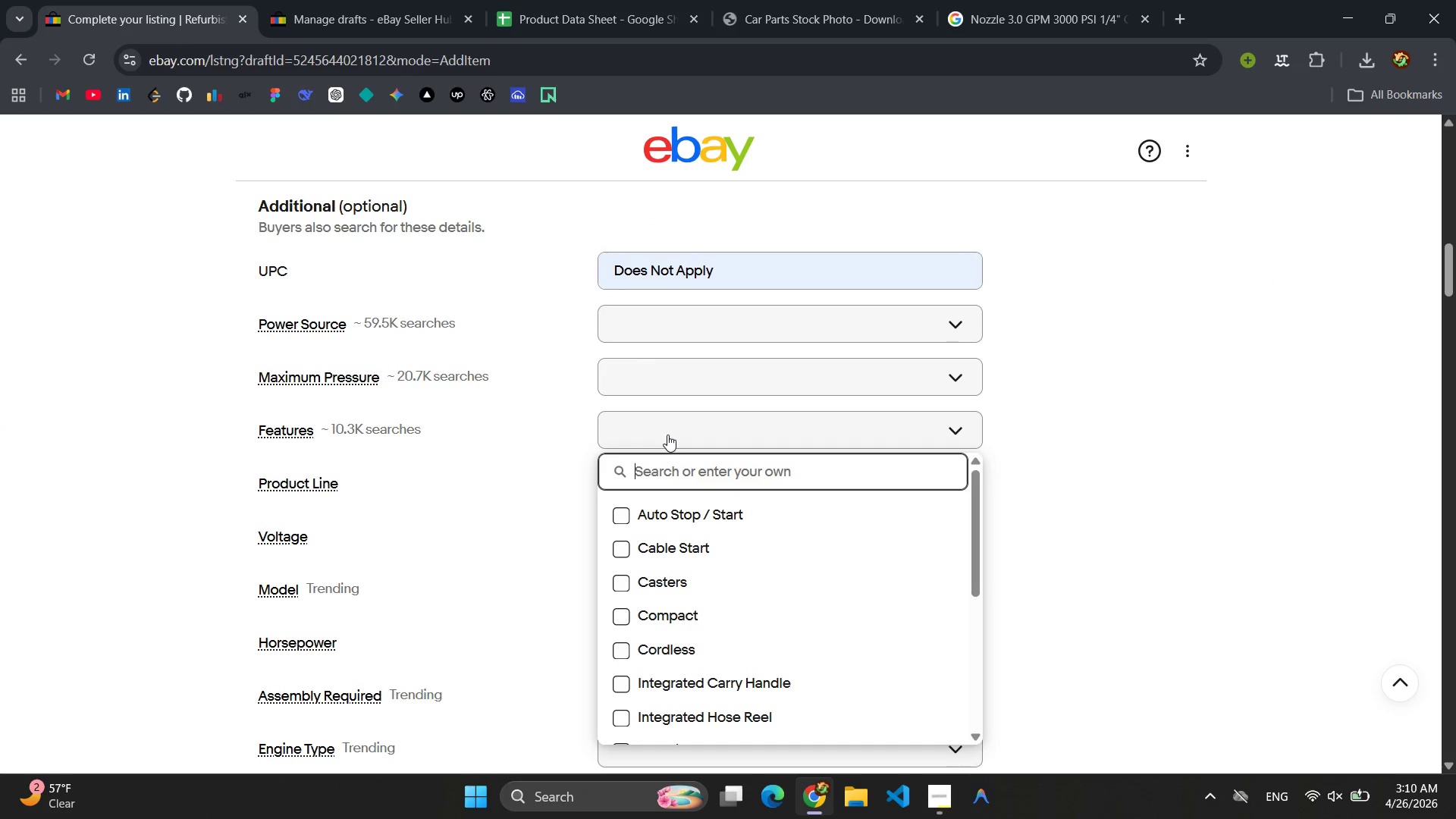 
key(Control+V)
 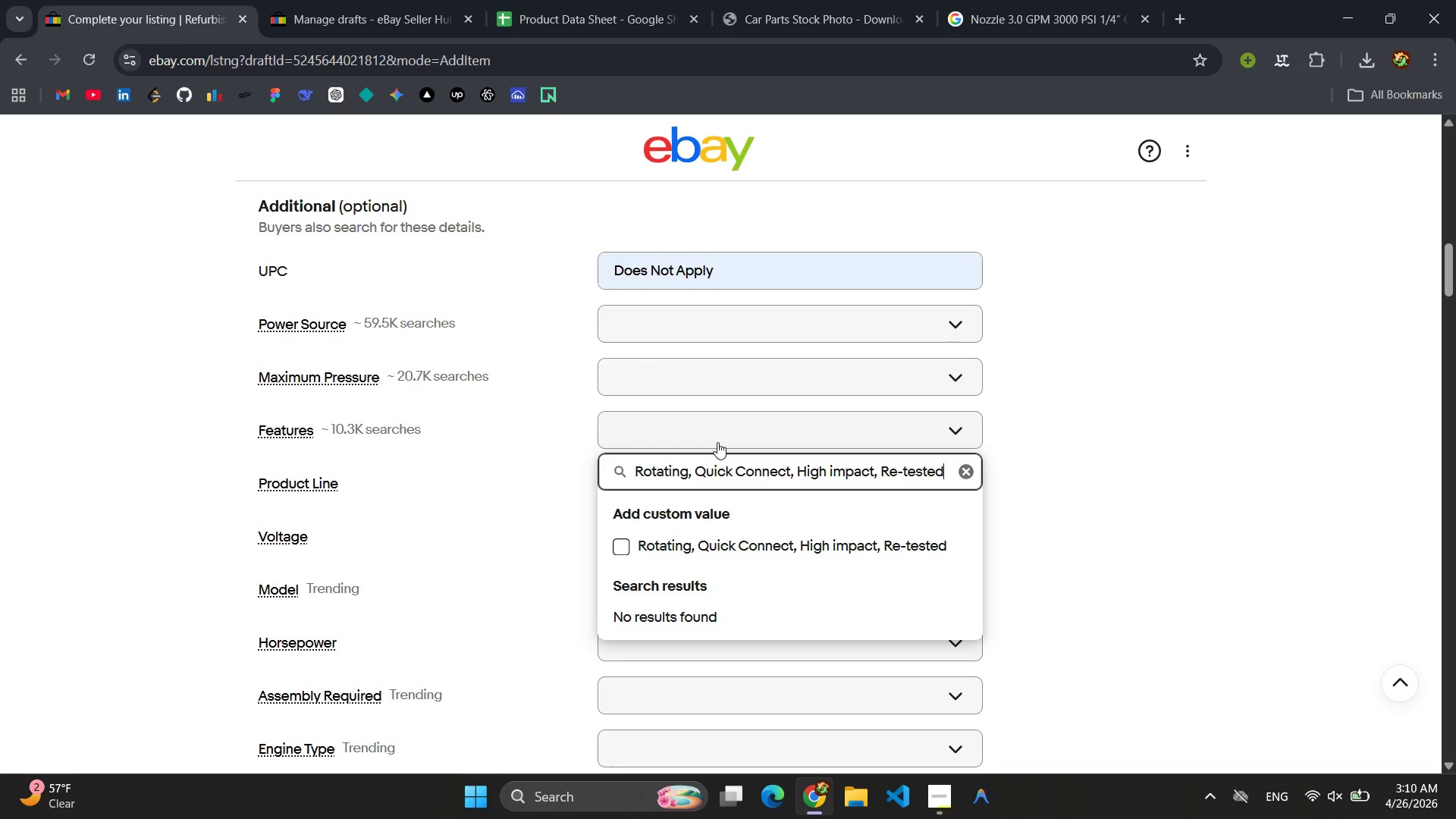 
hold_key(key=Backspace, duration=1.45)
 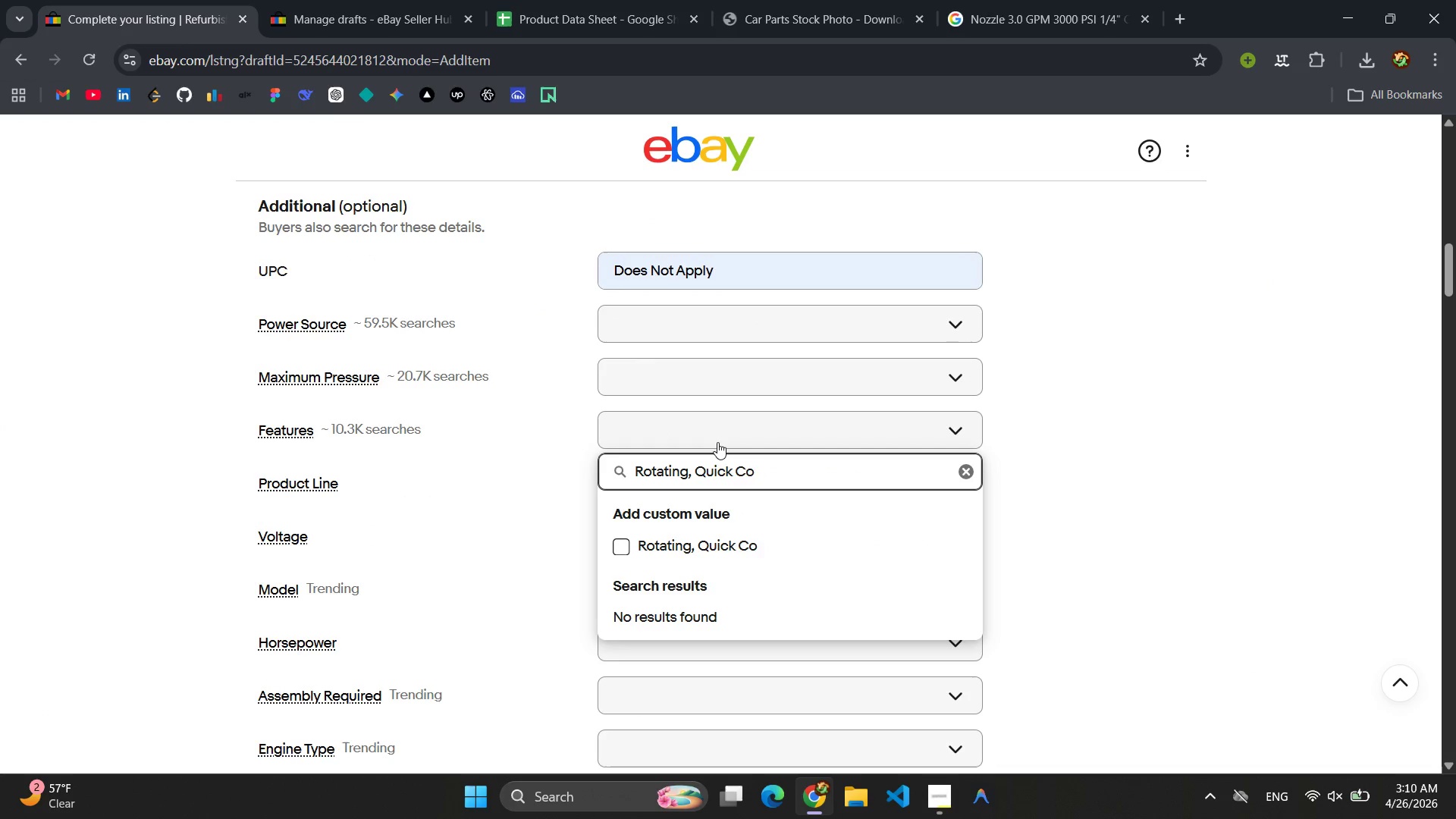 
hold_key(key=Backspace, duration=0.88)
 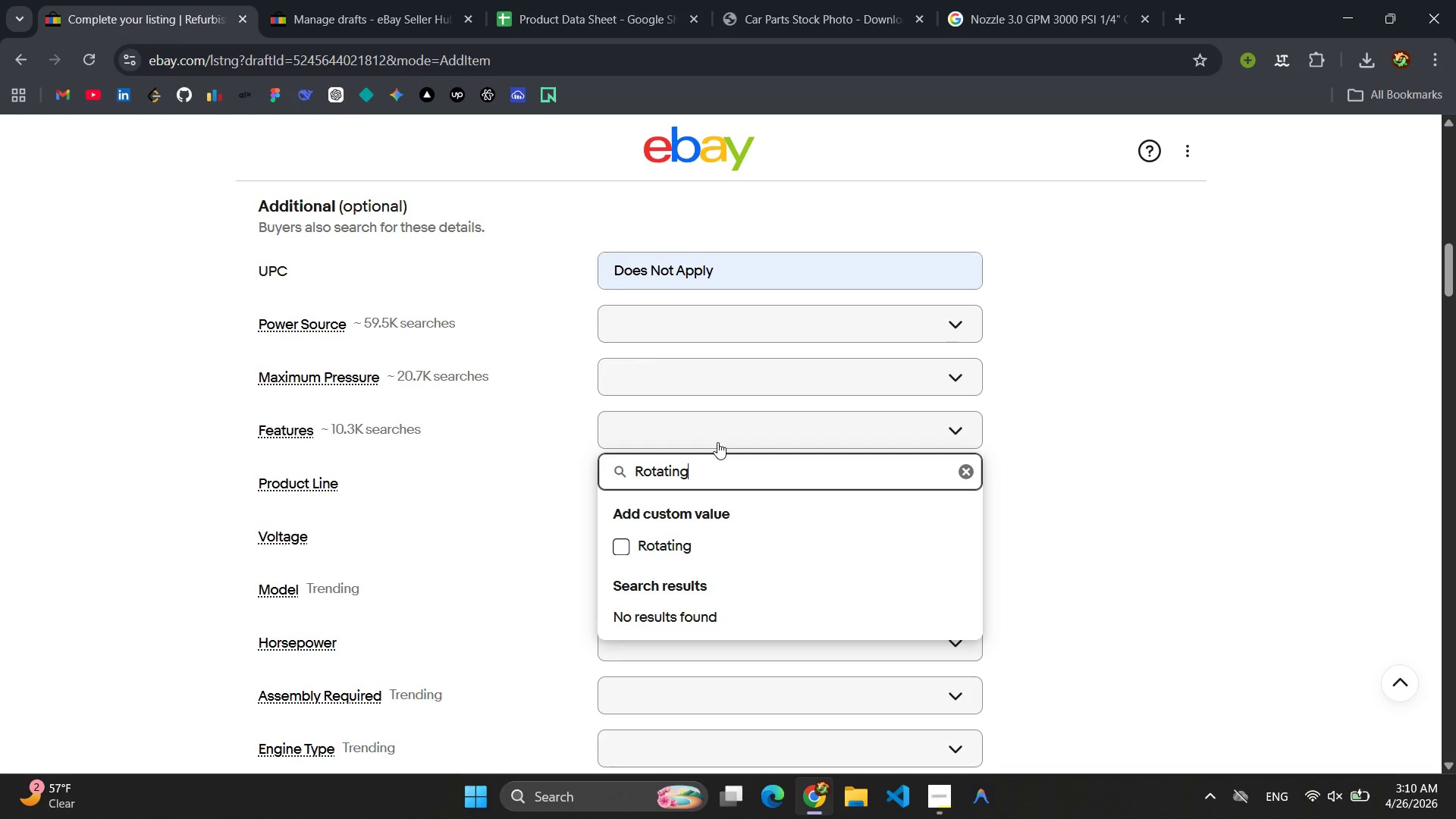 
key(Enter)
 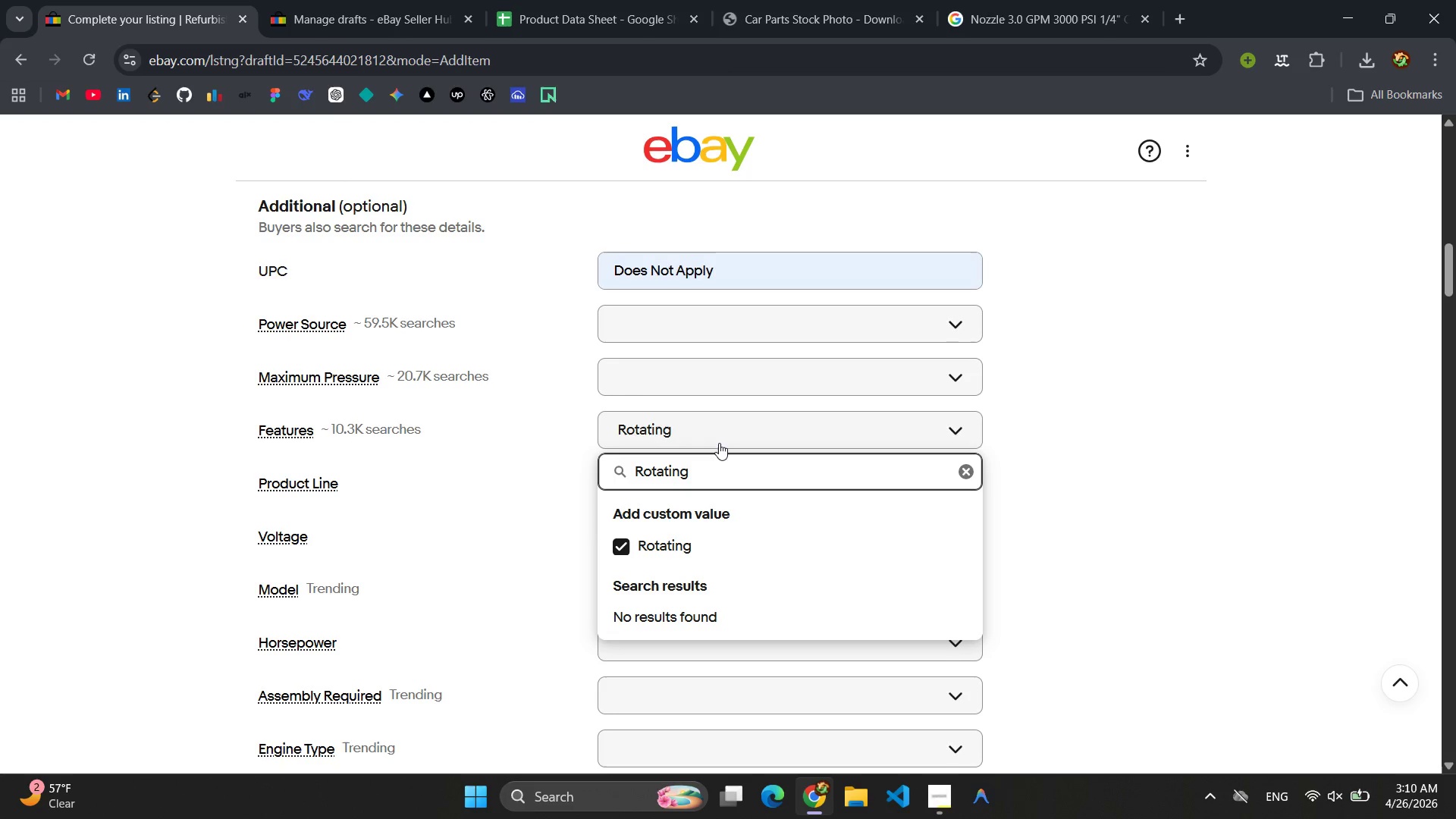 
hold_key(key=Backspace, duration=1.39)
 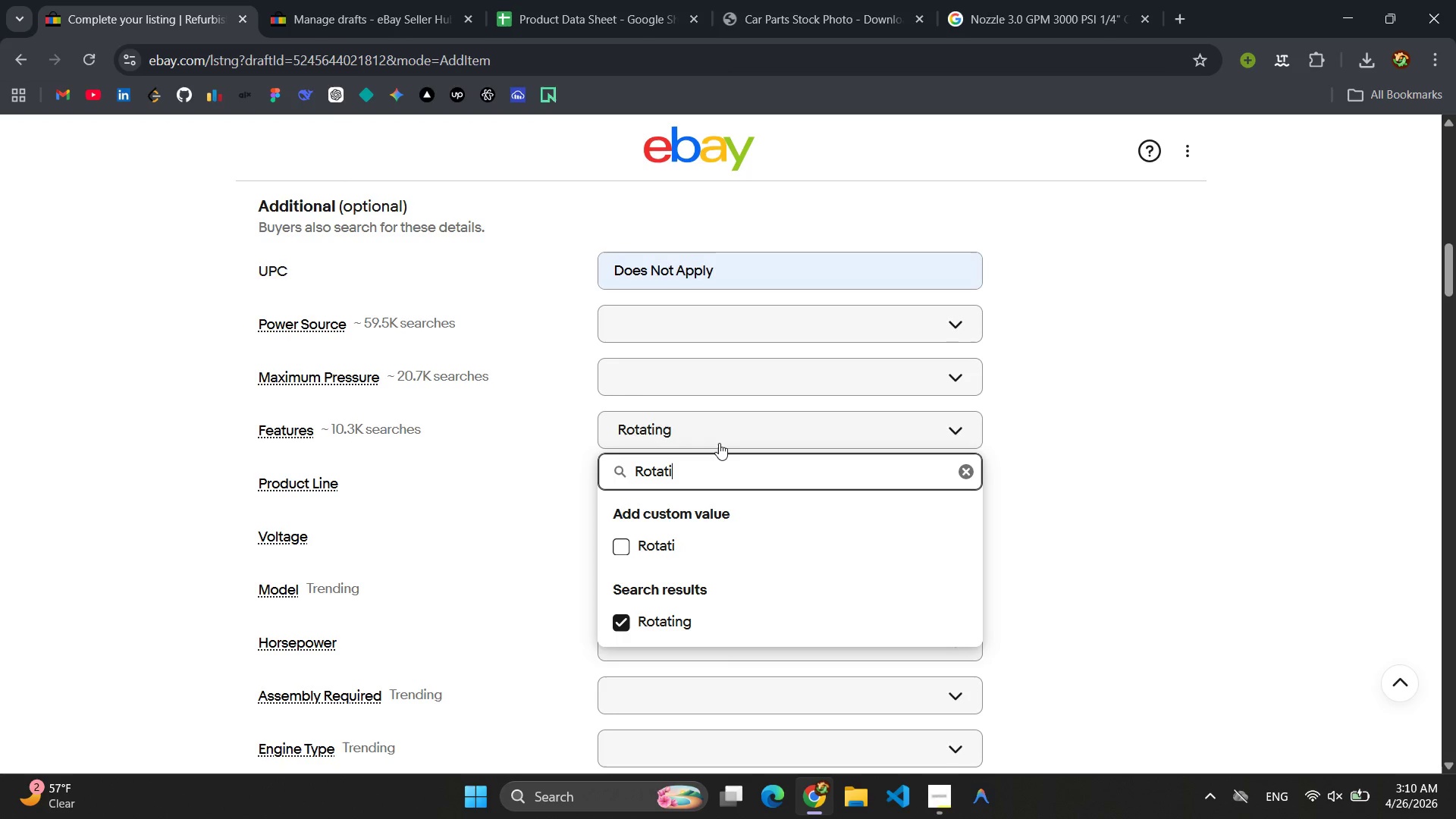 
hold_key(key=ControlLeft, duration=0.53)
 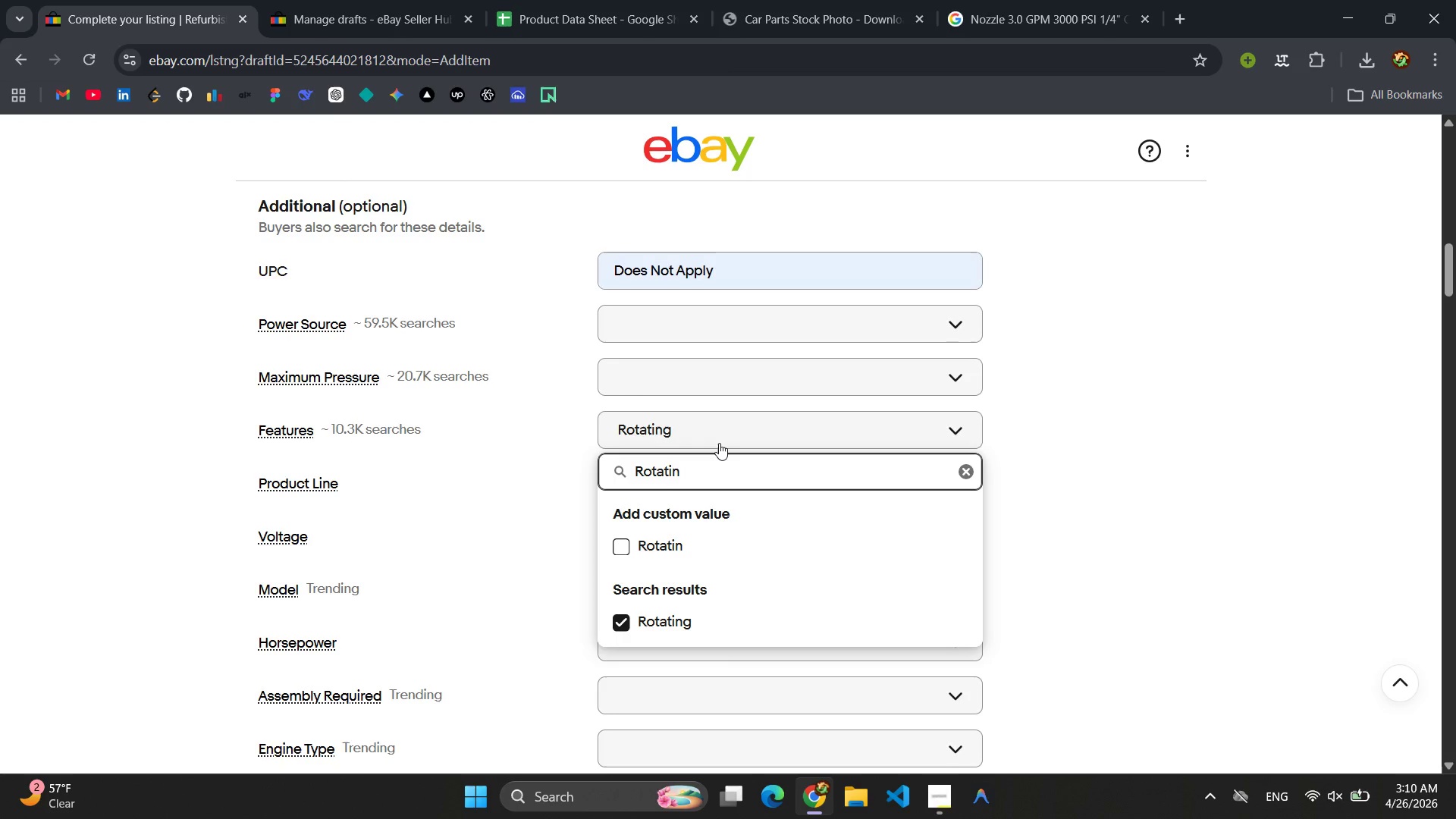 
hold_key(key=Backspace, duration=1.12)
 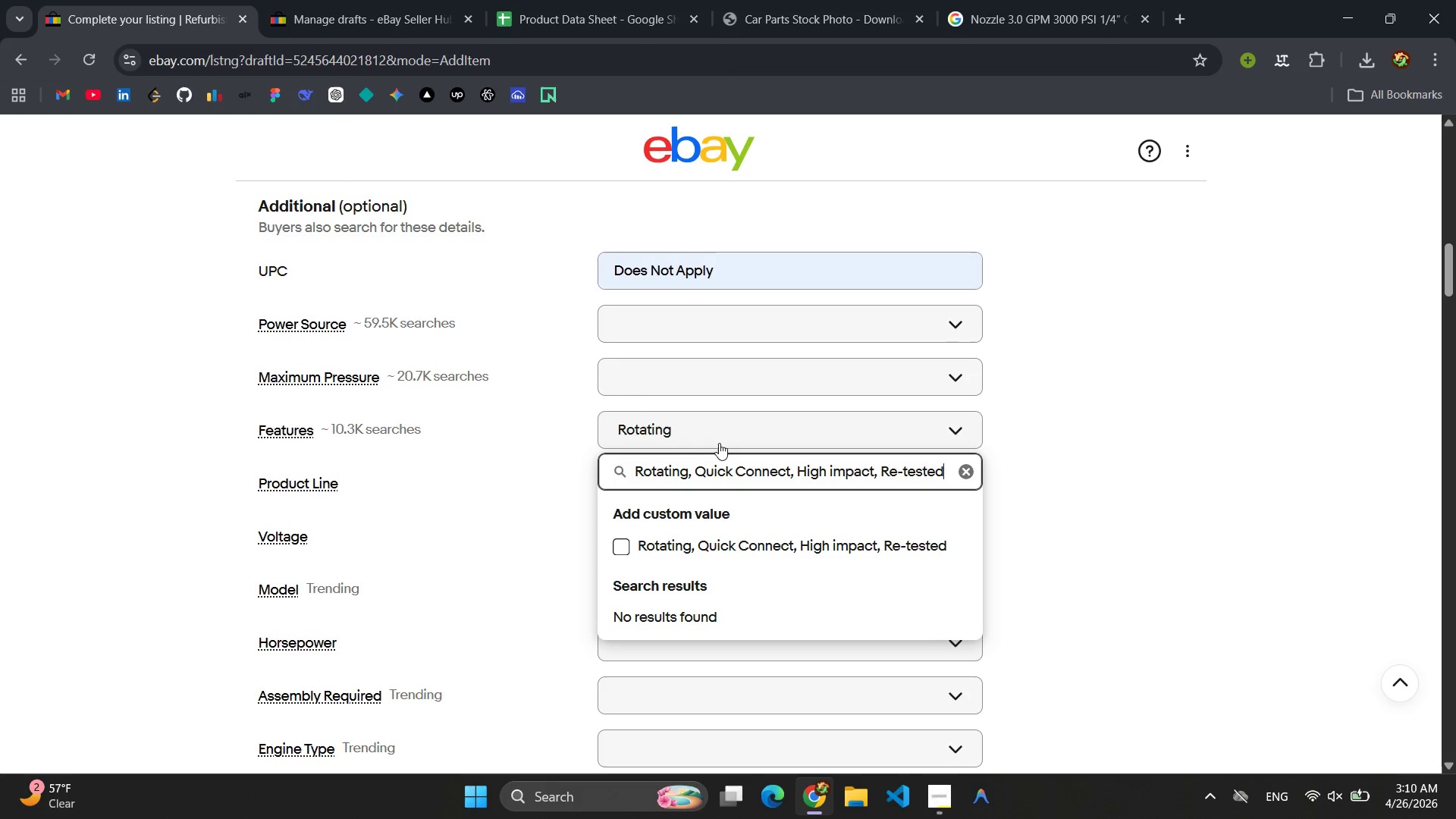 
key(Control+V)
 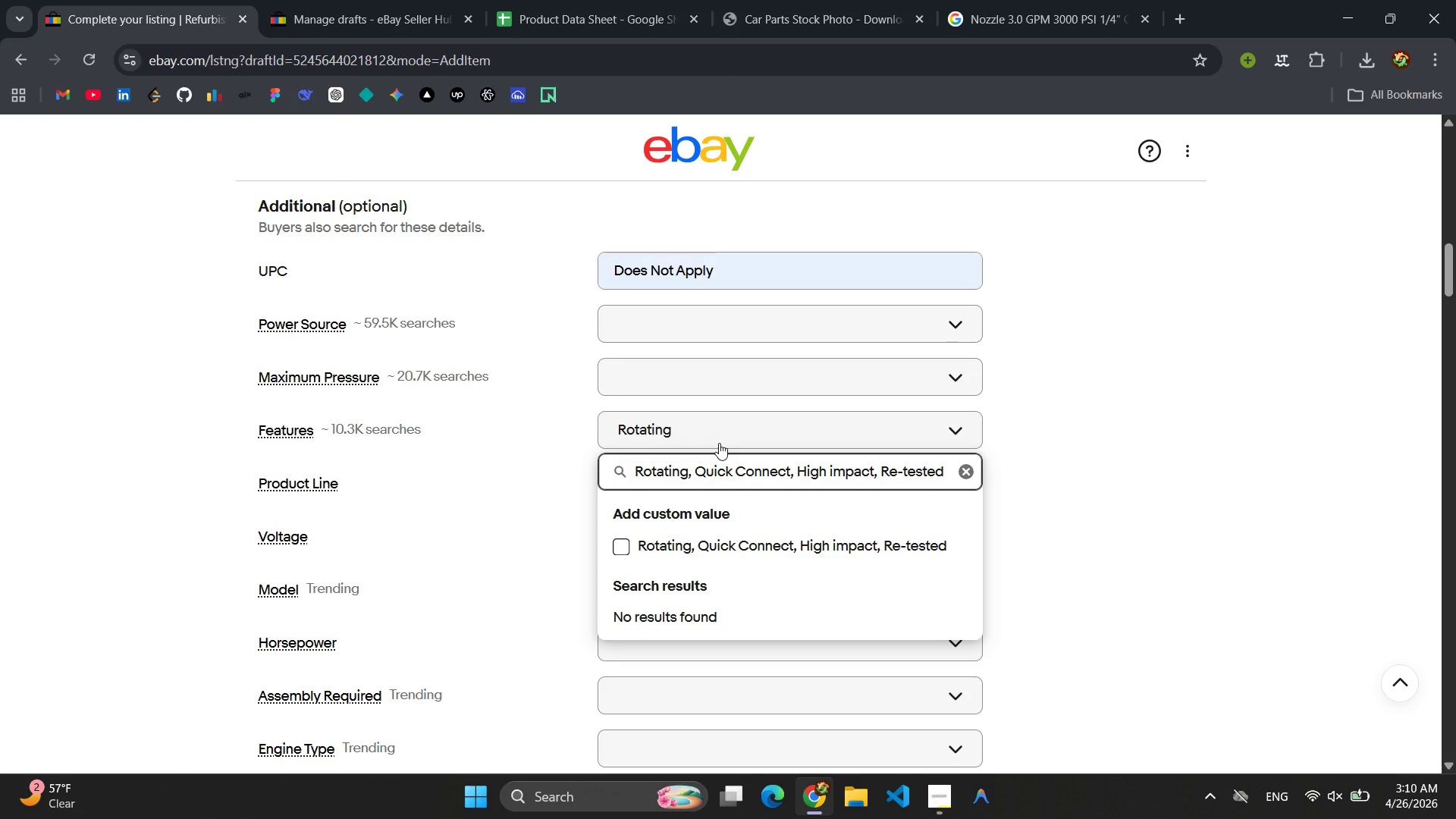 
hold_key(key=ArrowLeft, duration=1.5)
 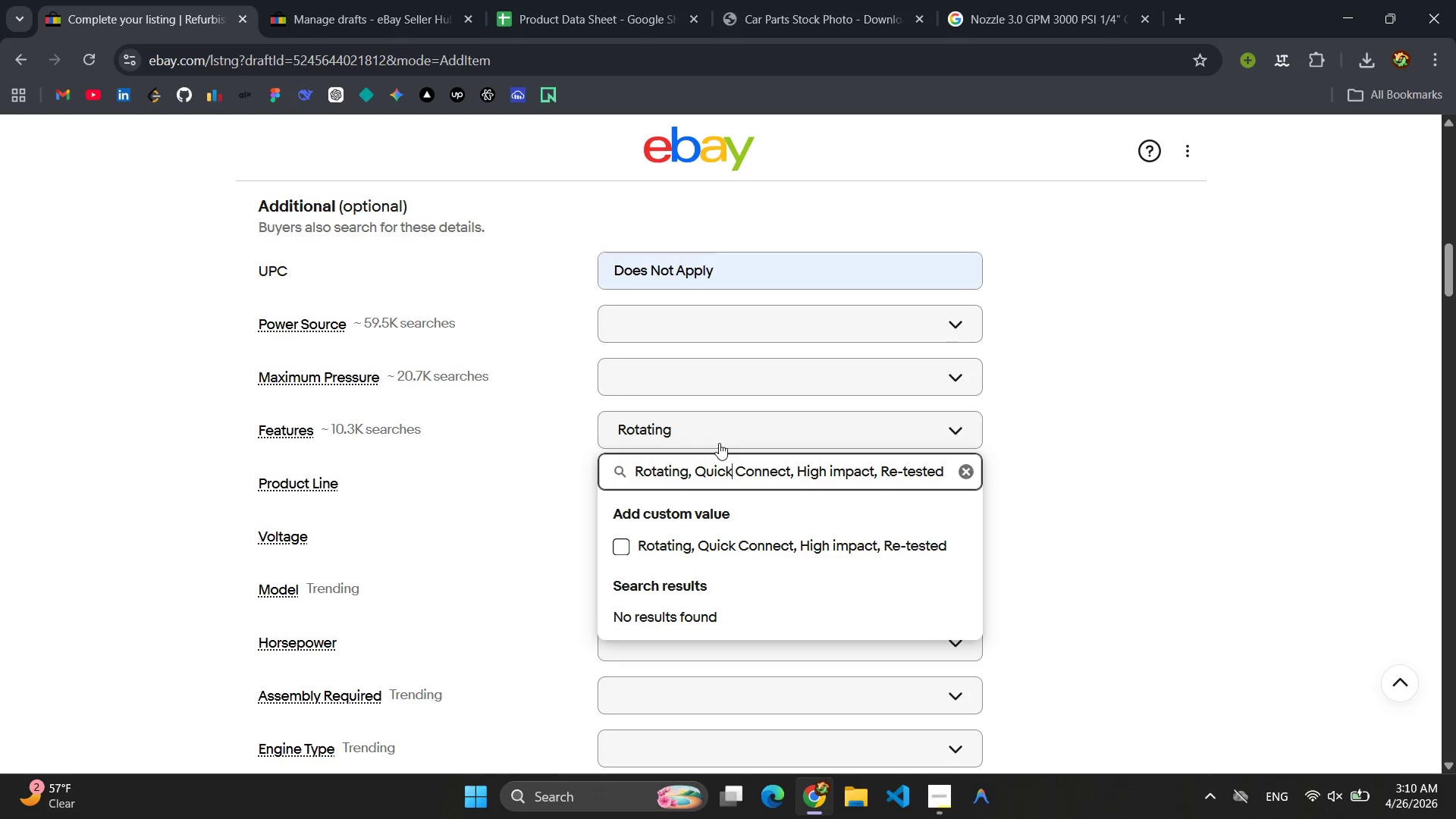 
key(ArrowLeft)
 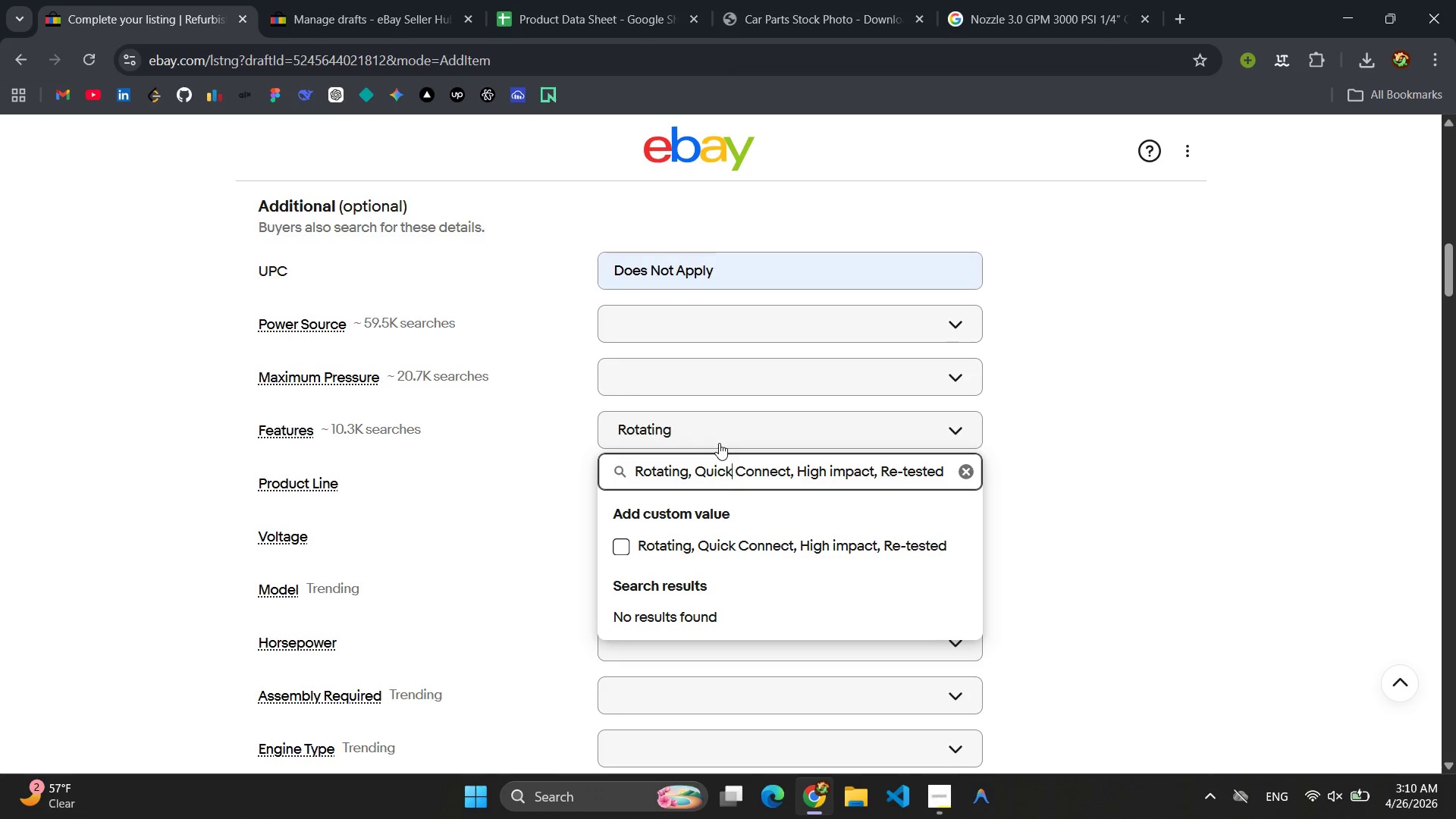 
key(ArrowLeft)
 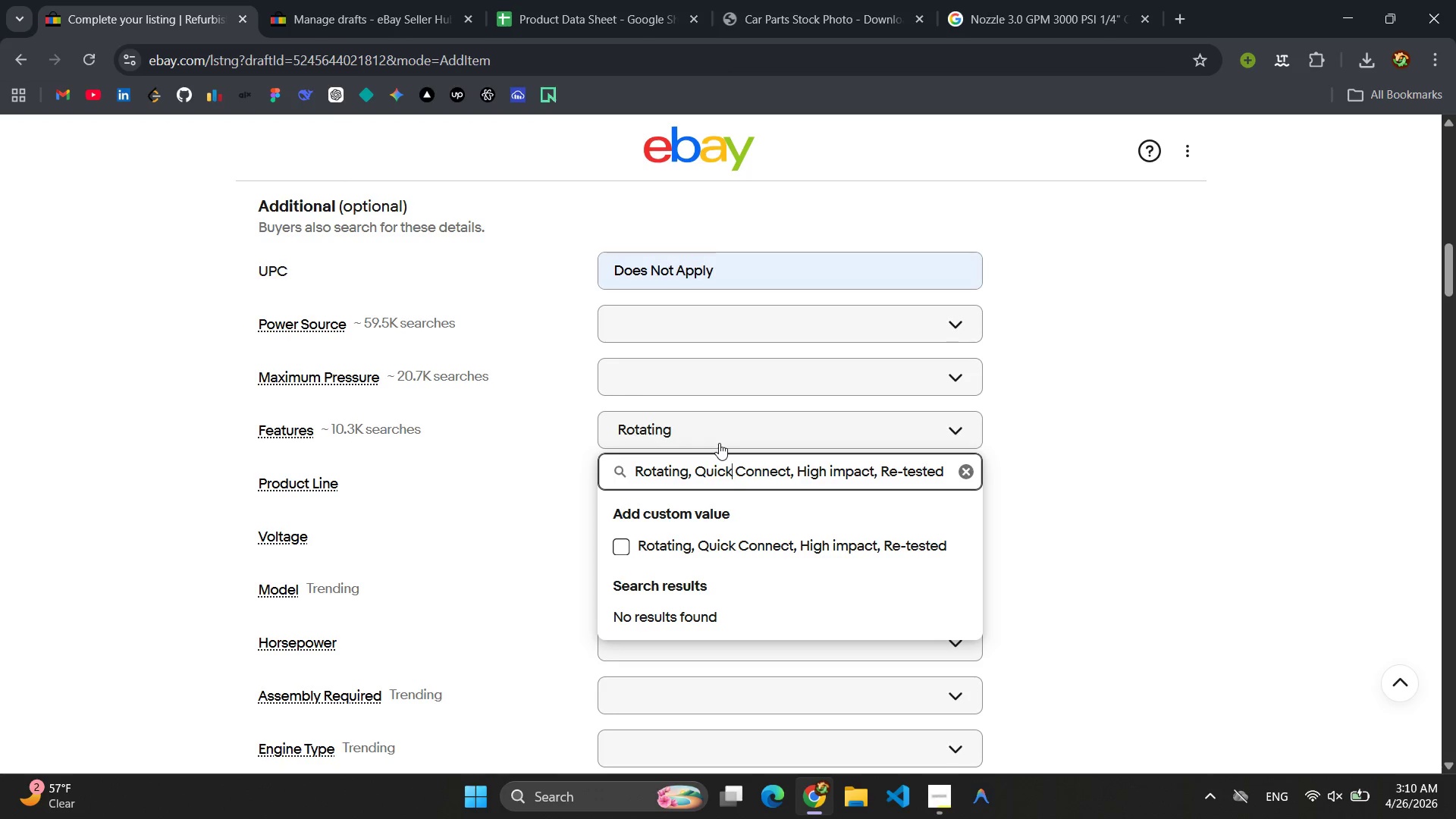 
key(ArrowLeft)
 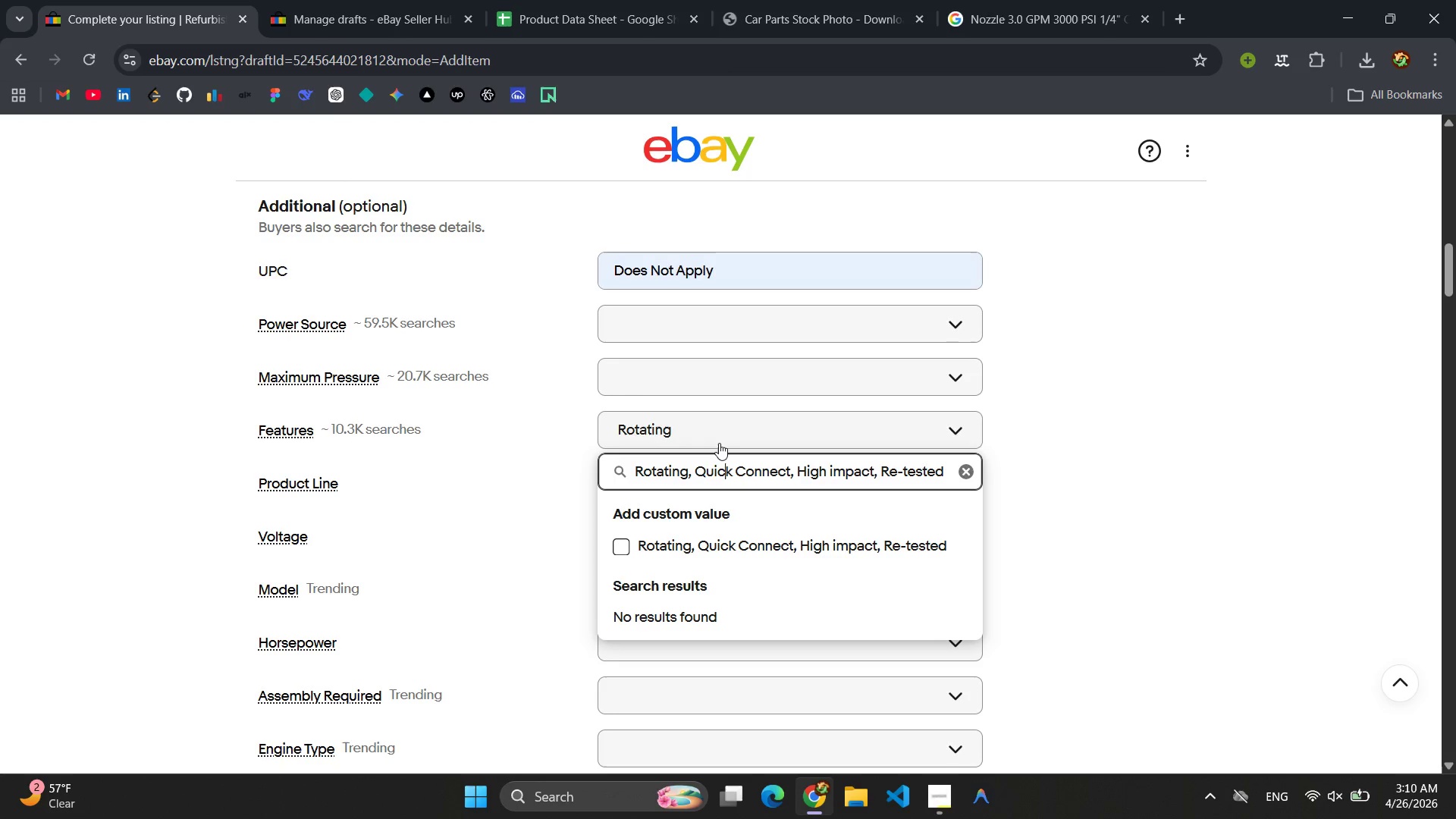 
key(ArrowLeft)
 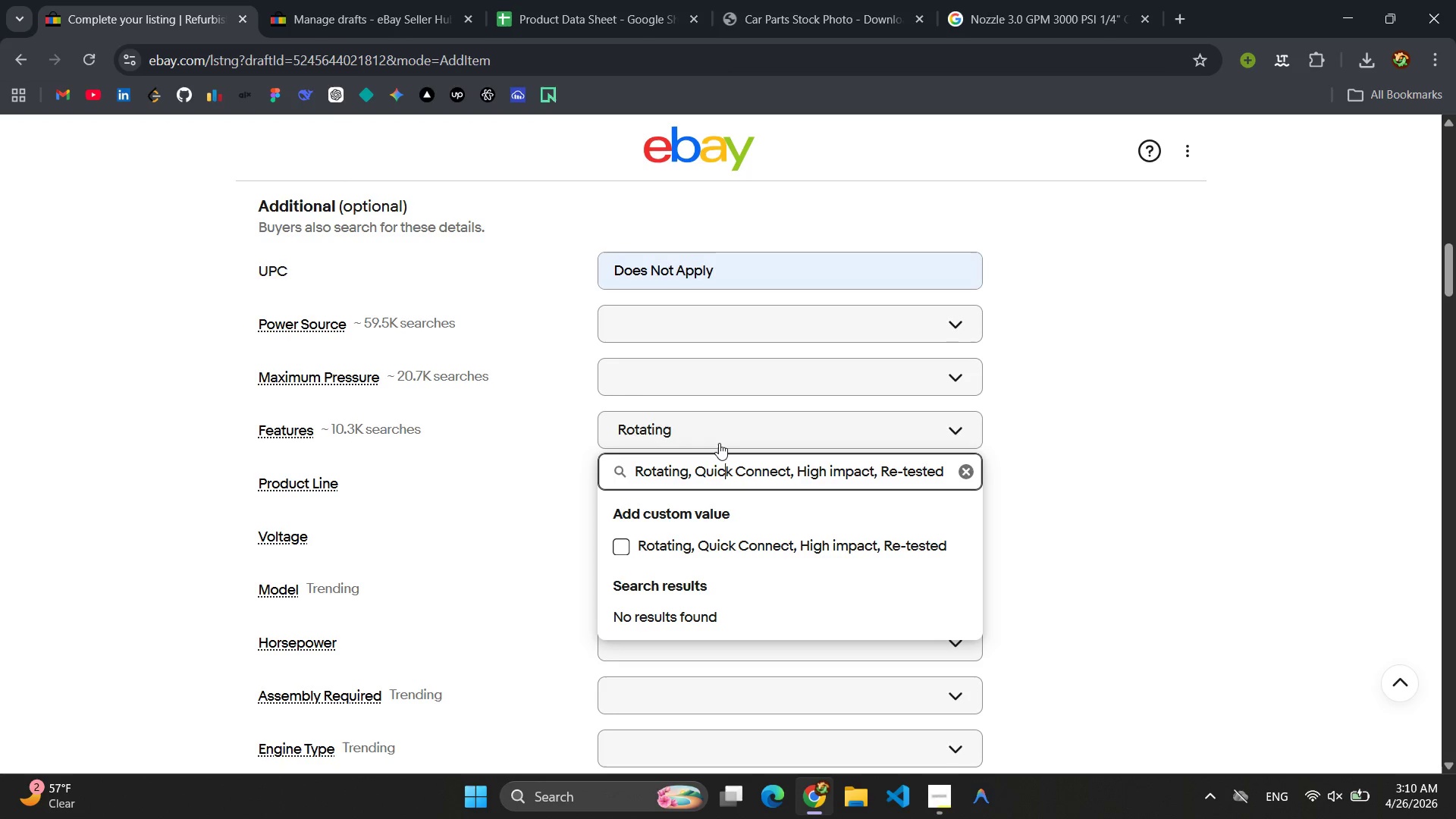 
key(ArrowLeft)
 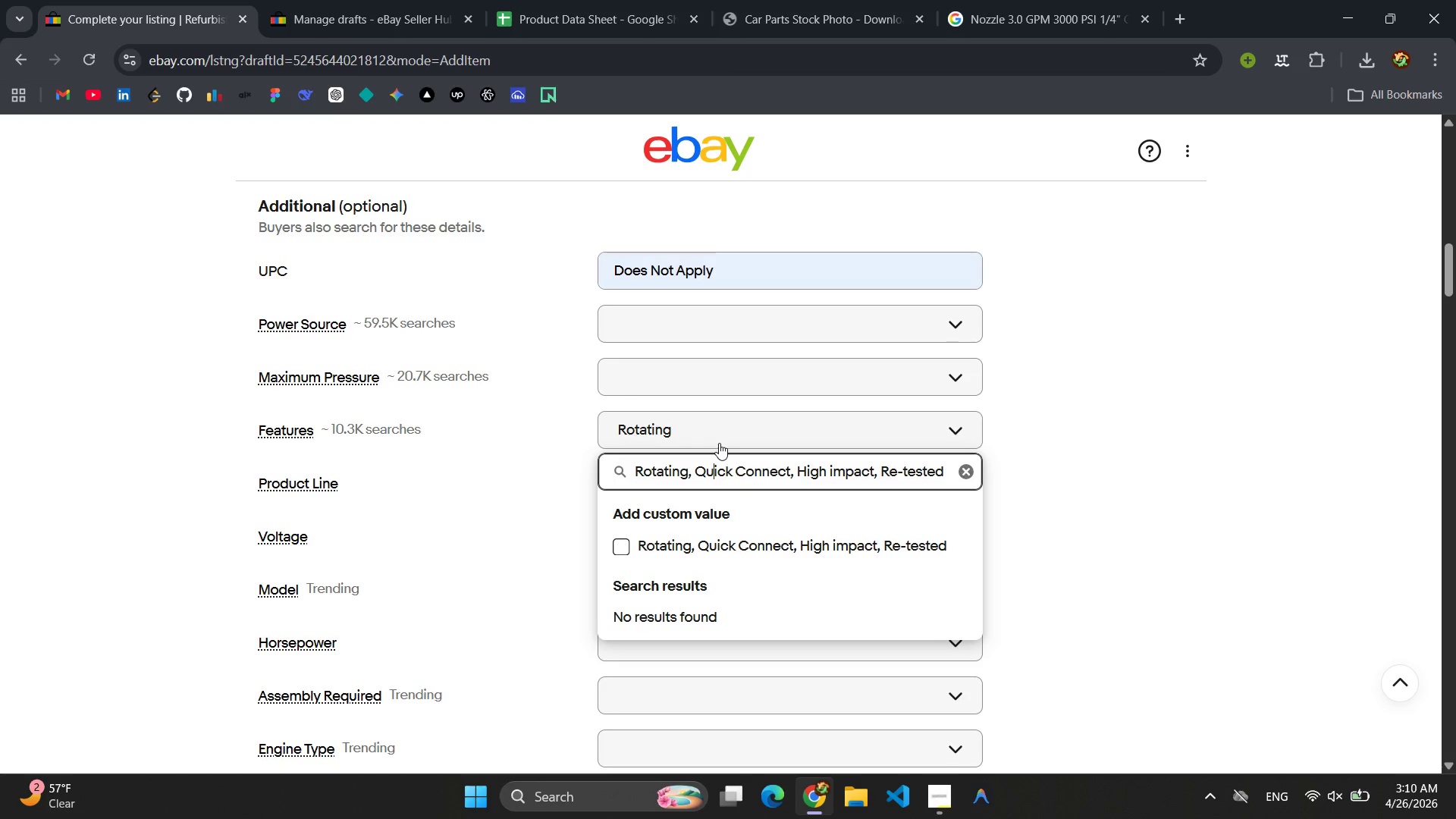 
key(ArrowLeft)
 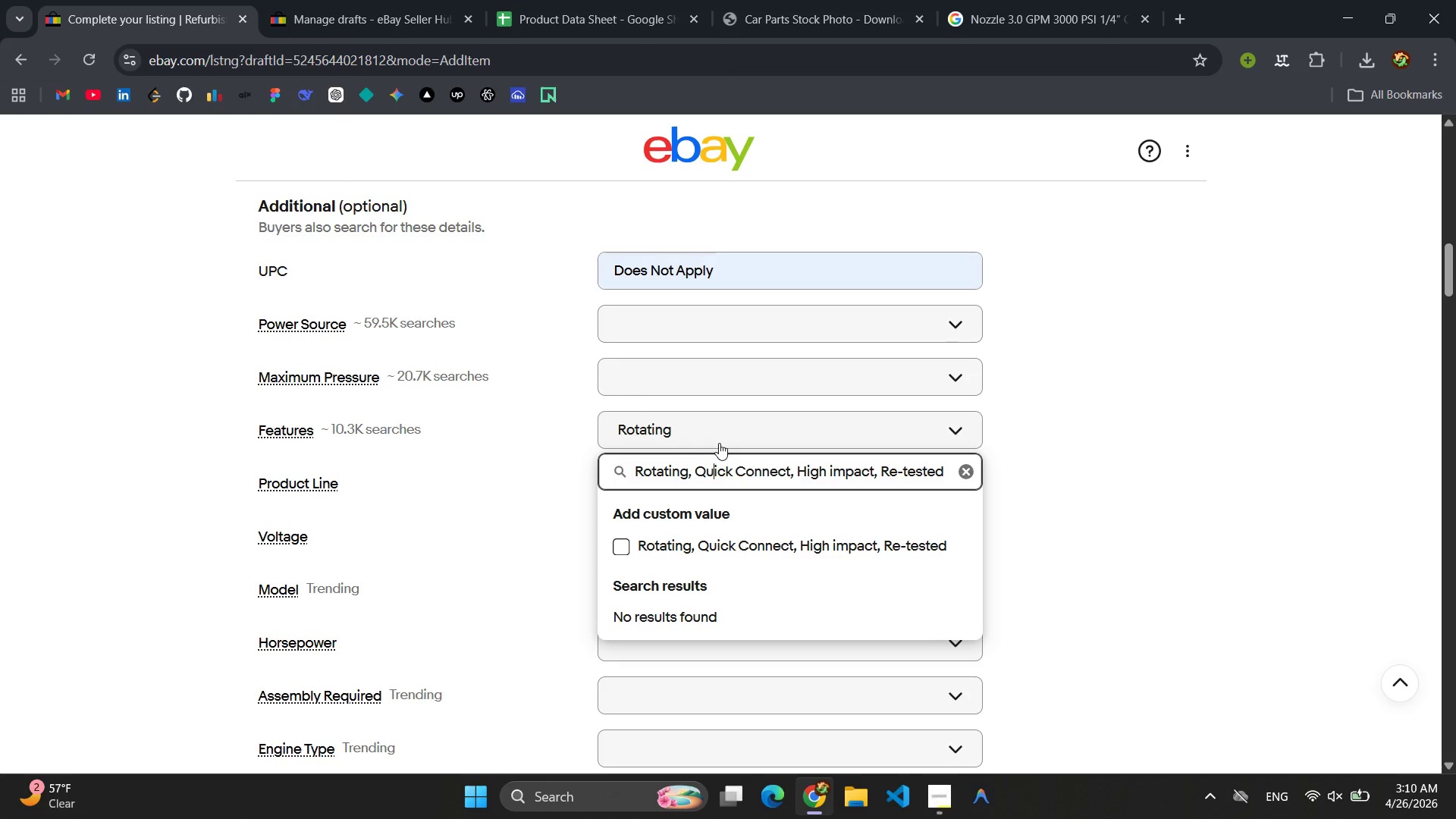 
key(ArrowLeft)
 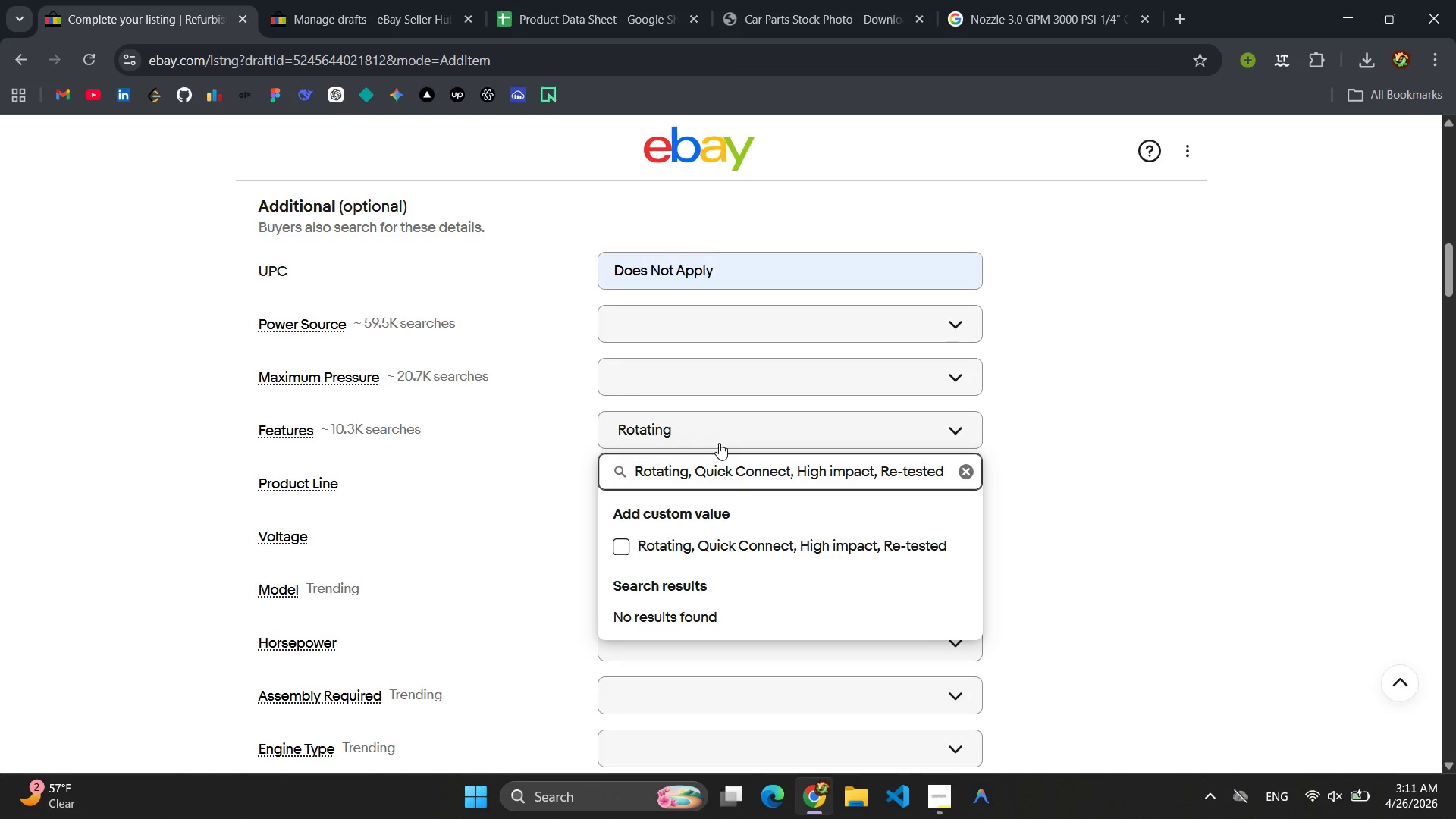 
key(ArrowRight)
 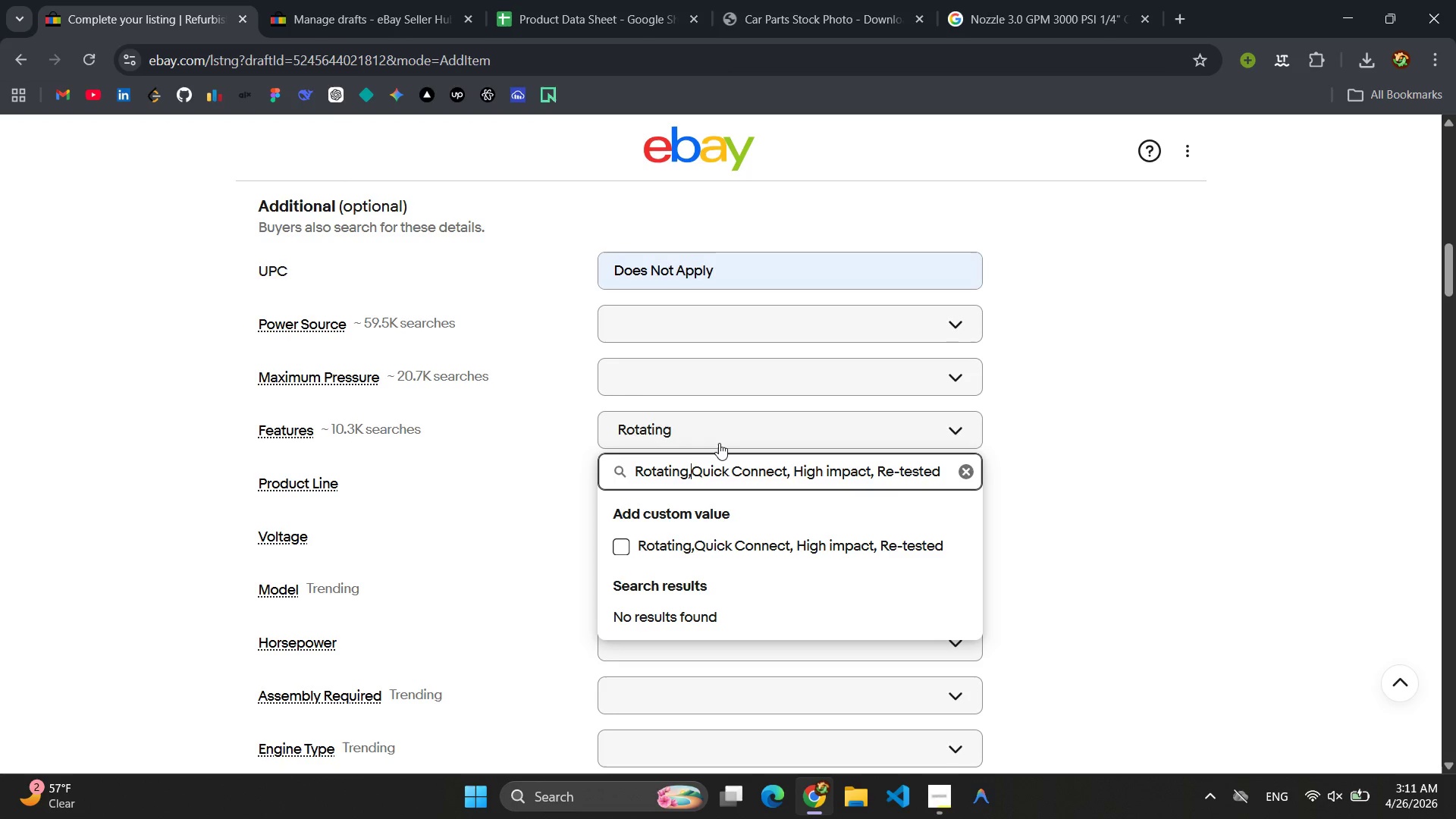 
hold_key(key=Backspace, duration=1.22)
 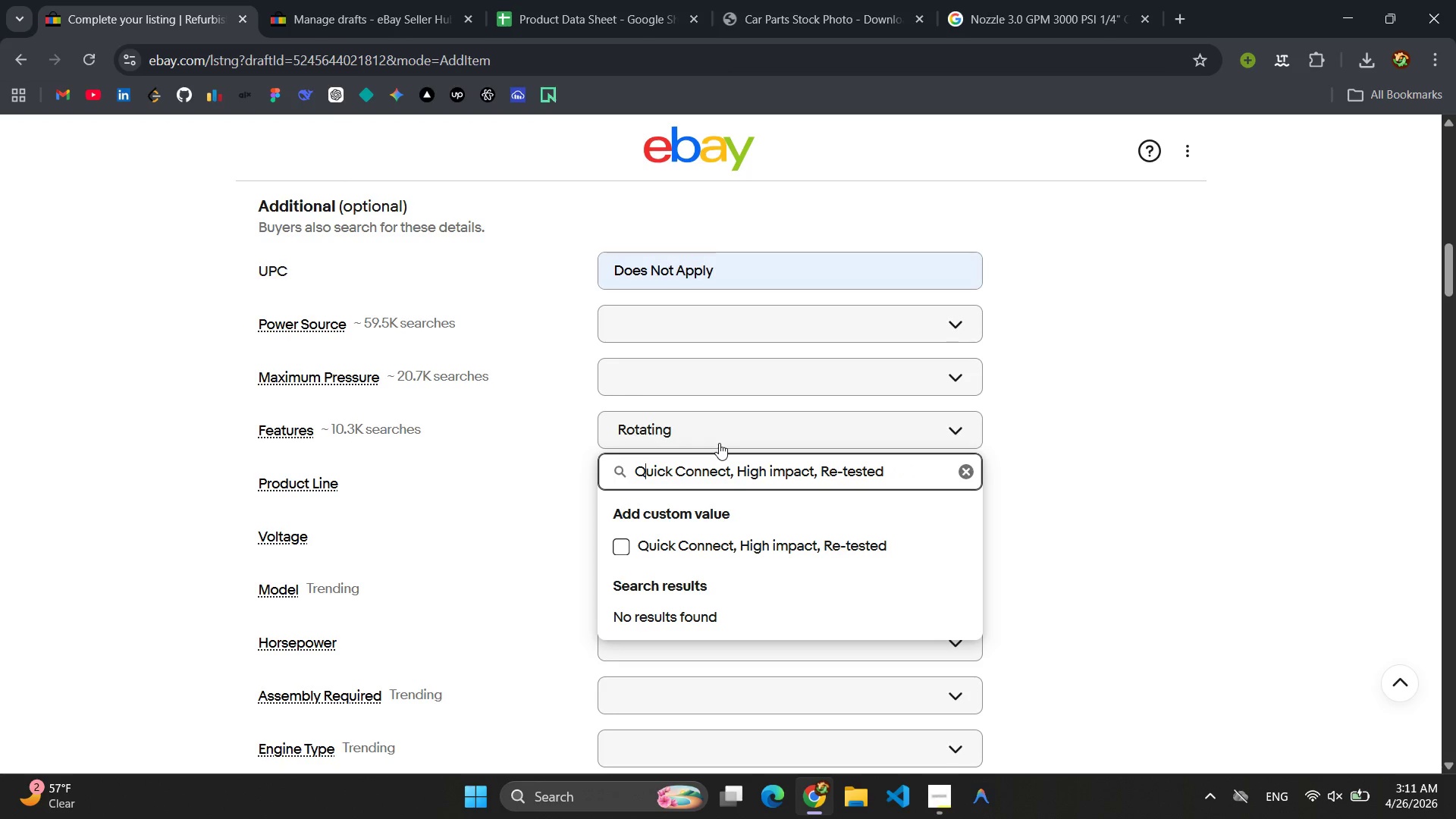 
hold_key(key=ArrowRight, duration=1.5)
 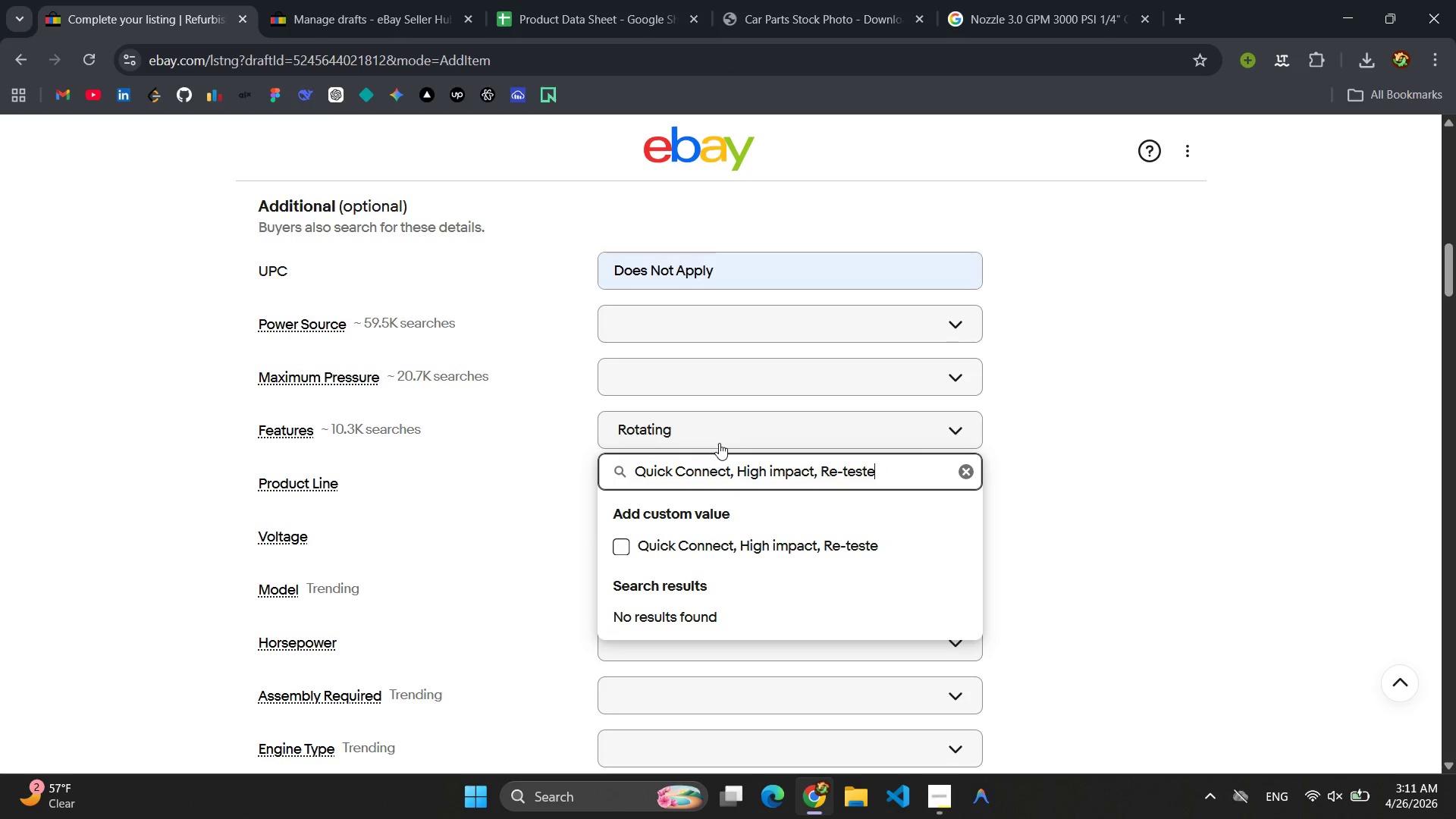 
hold_key(key=ArrowRight, duration=0.33)
 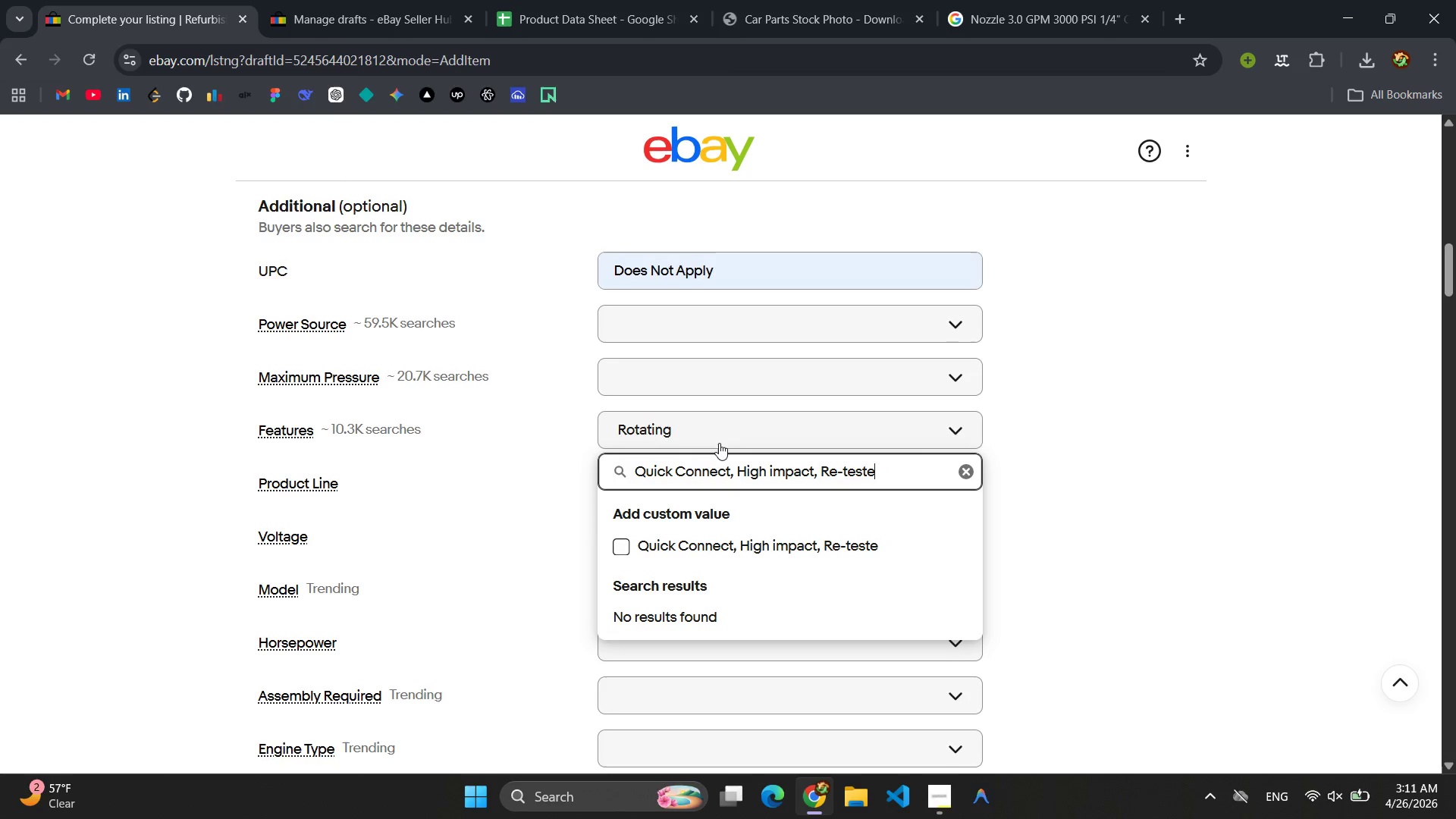 
hold_key(key=Backspace, duration=1.22)
 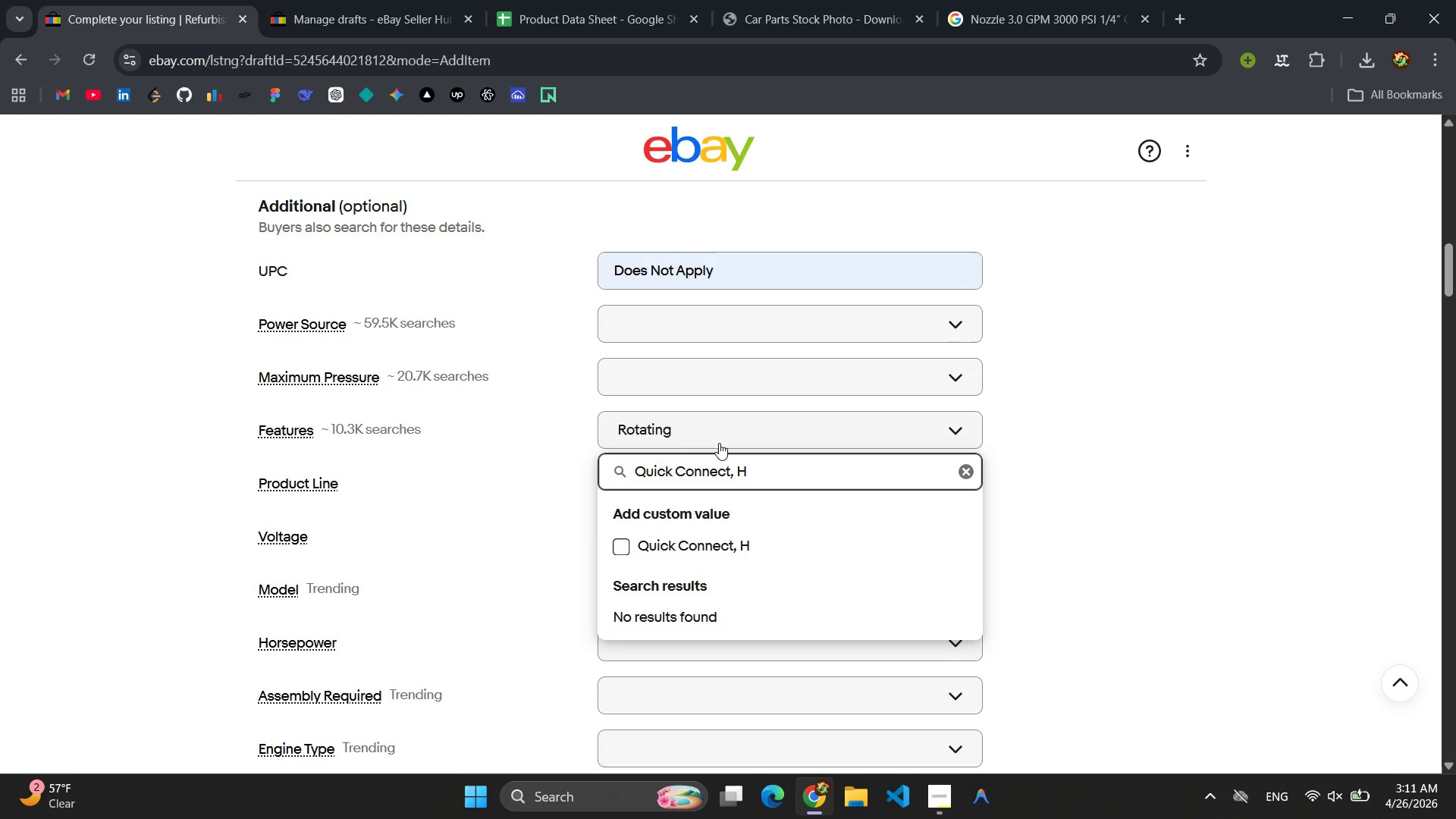 
key(Backspace)
 